 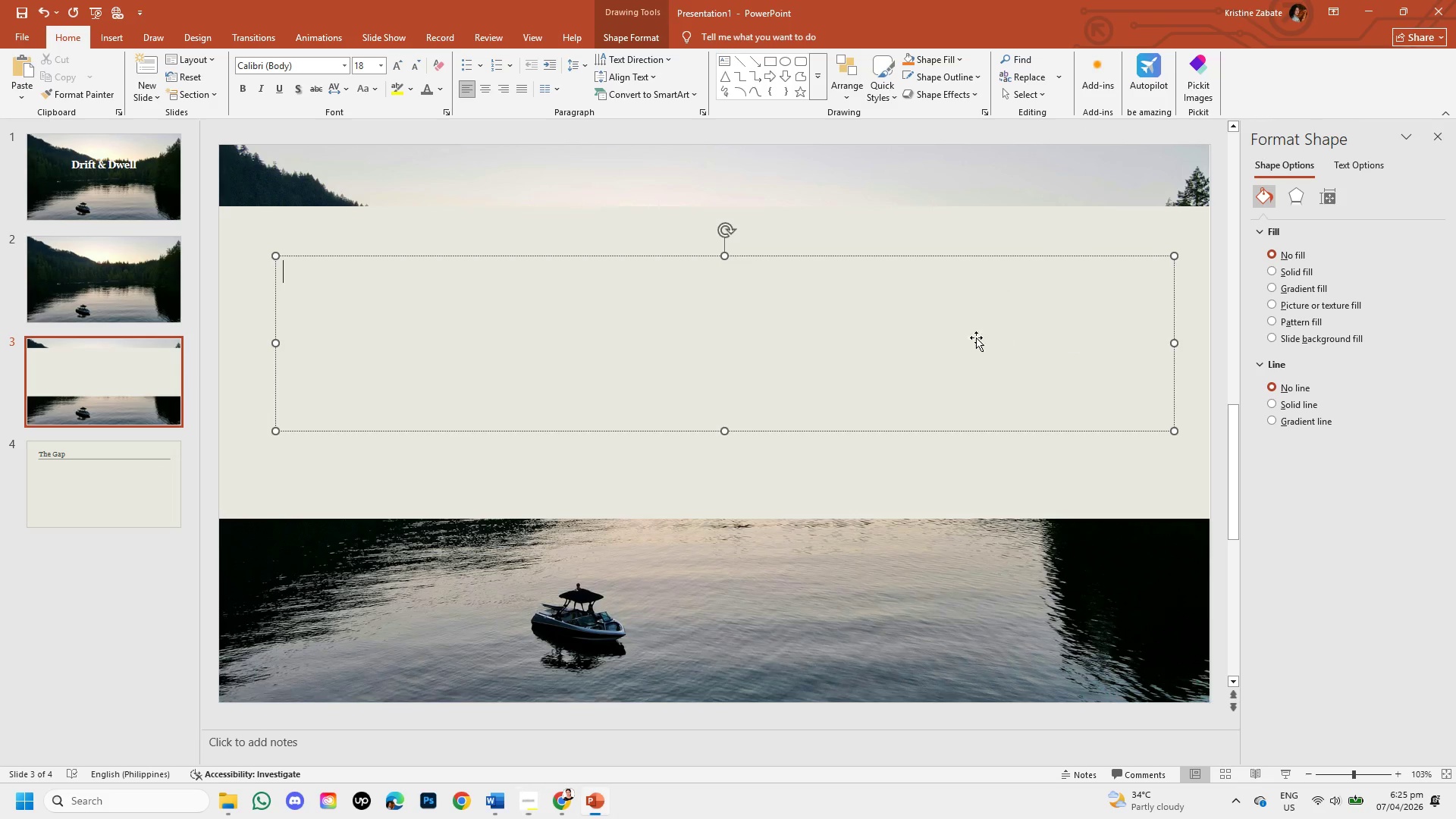 
key(Control+V)
 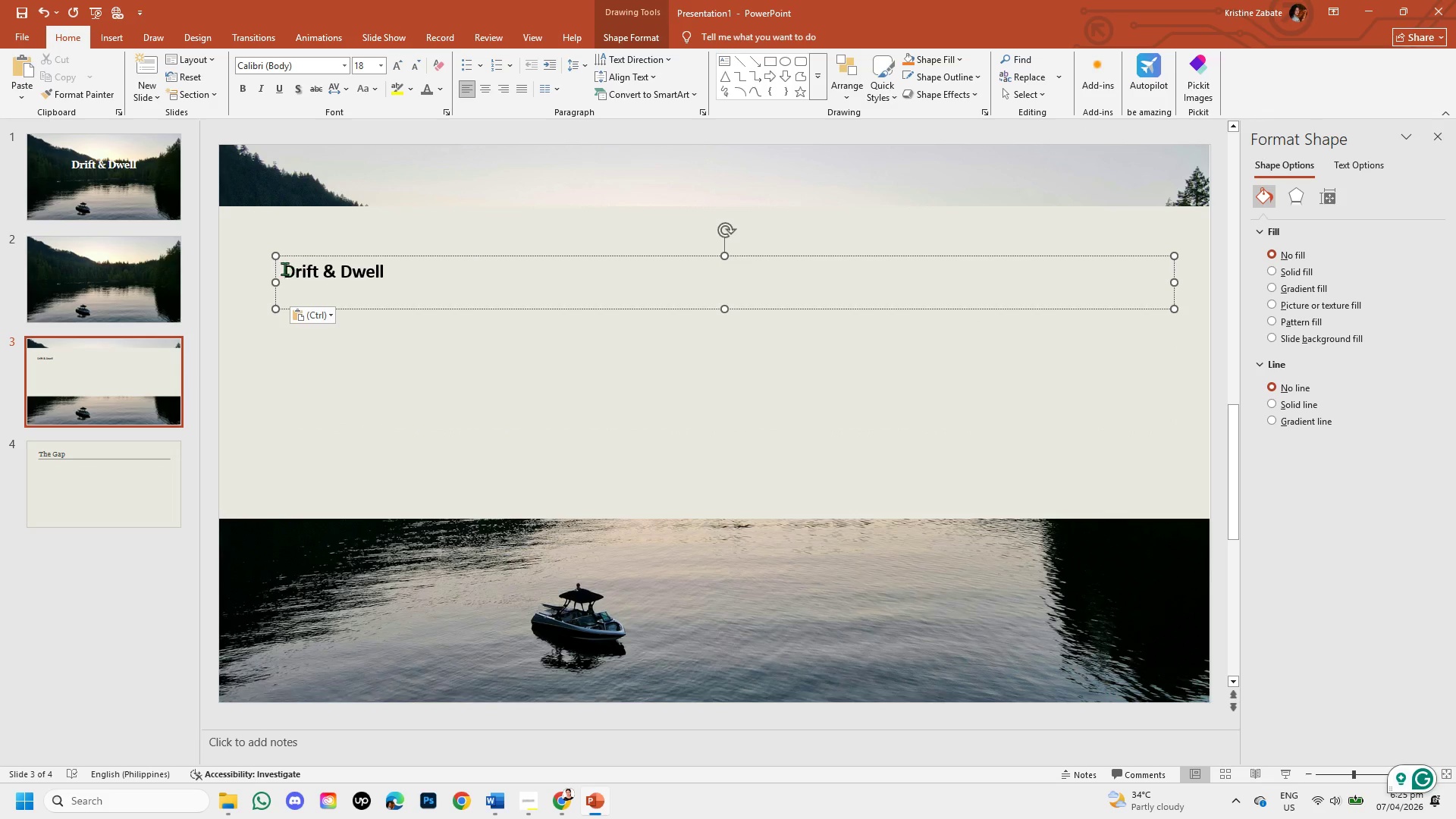 
left_click([287, 268])
 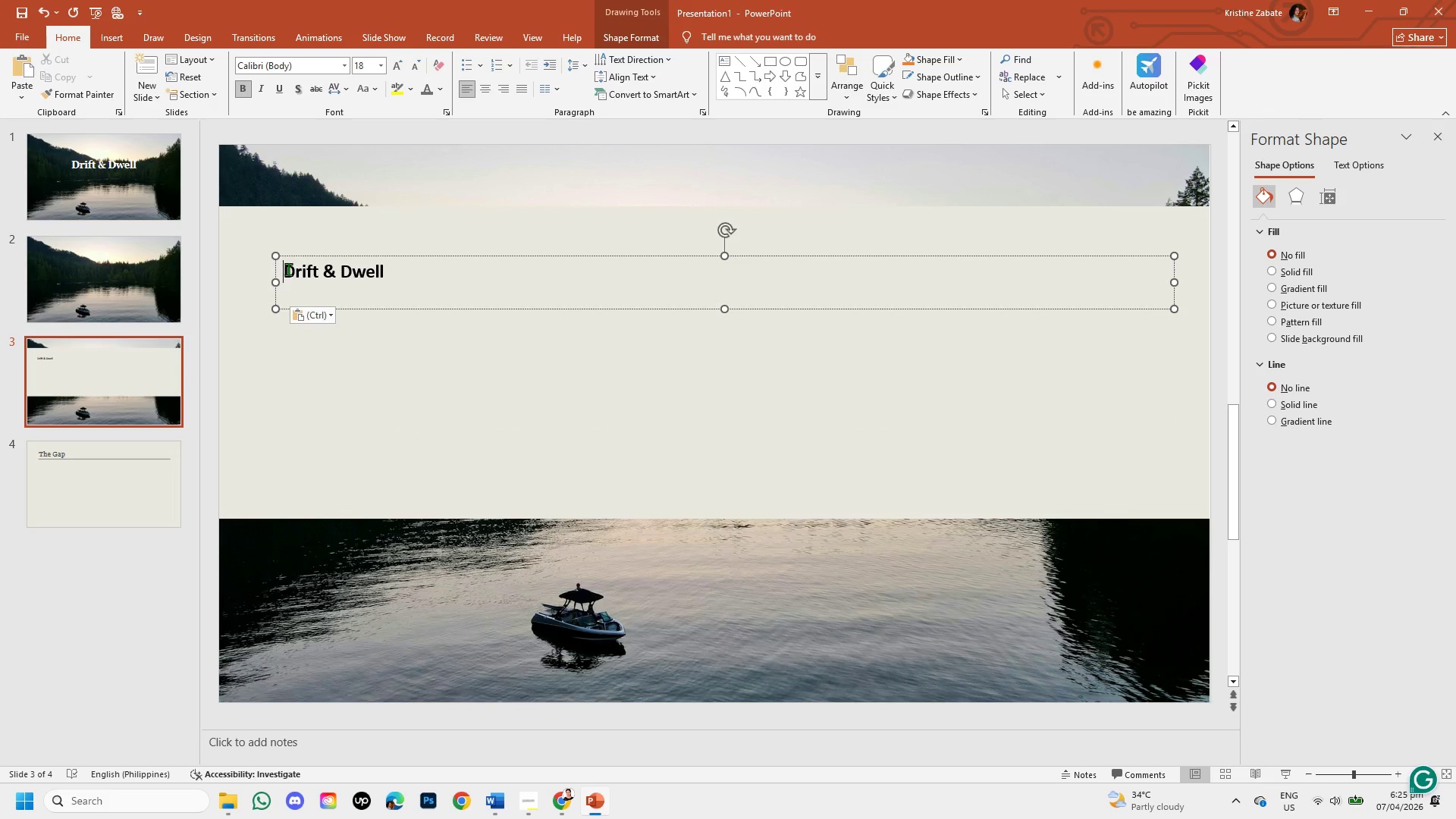 
left_click_drag(start_coordinate=[288, 269], to_coordinate=[427, 277])
 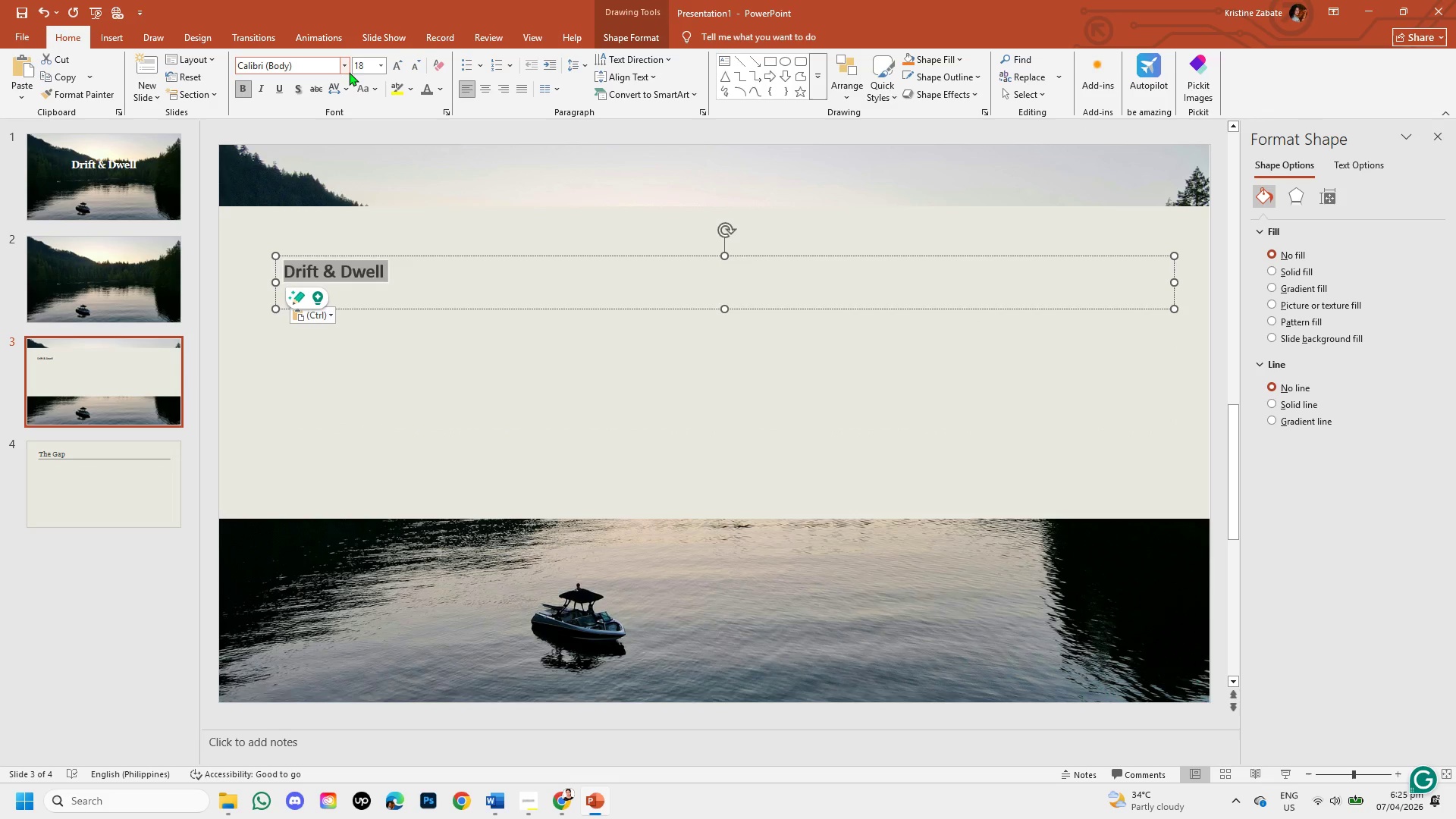 
left_click([345, 68])
 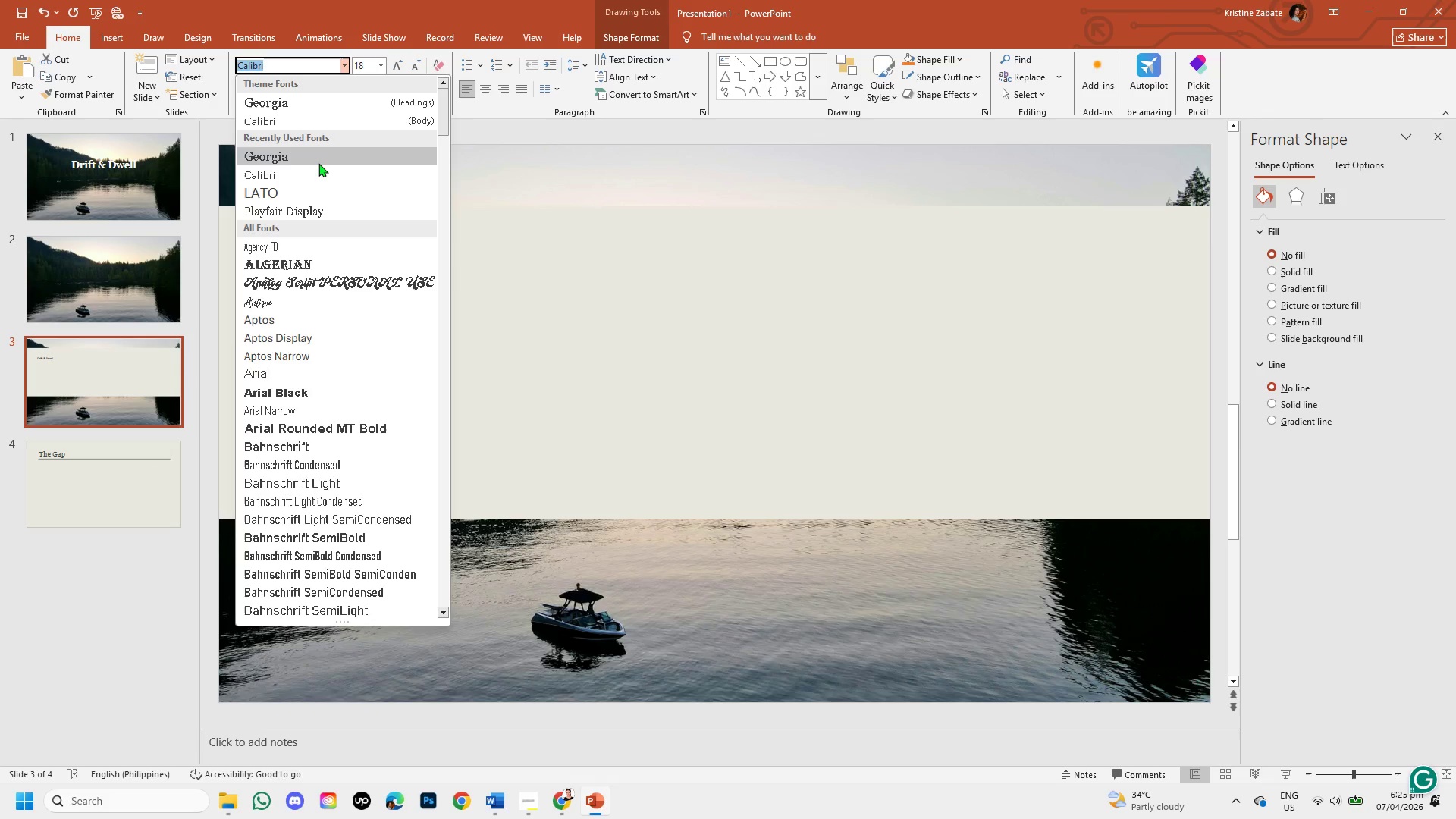 
left_click([318, 162])
 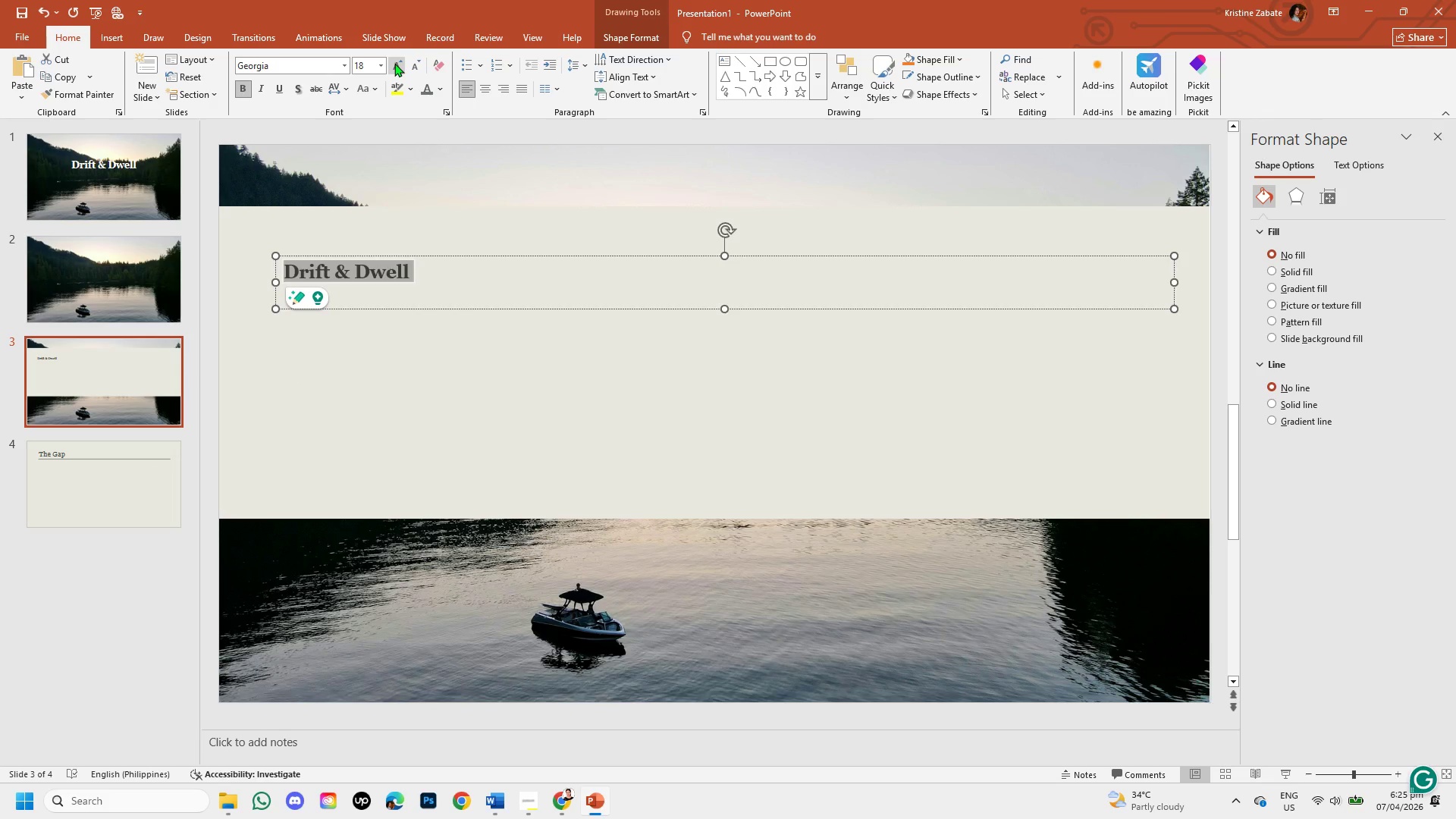 
double_click([394, 63])
 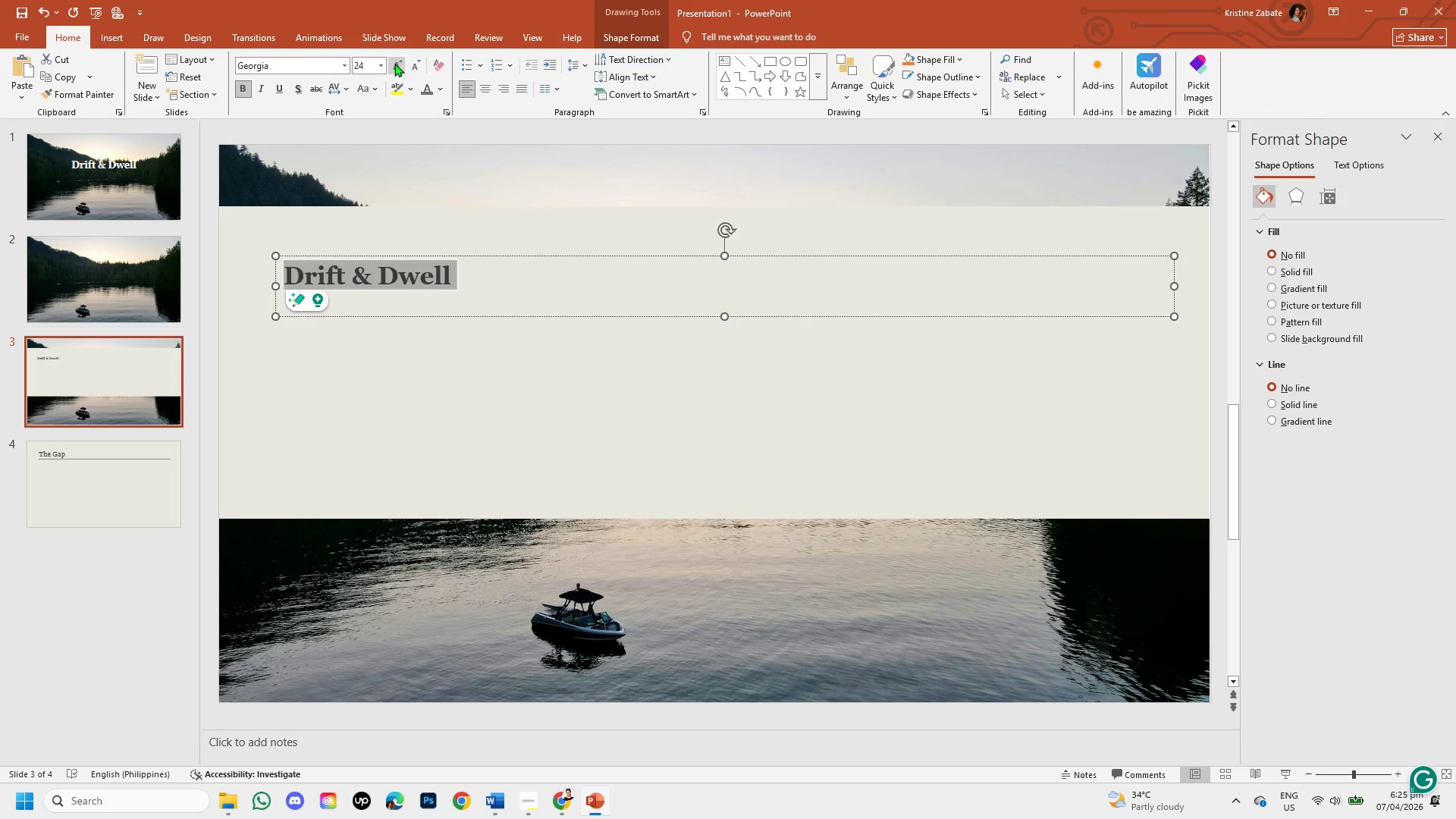 
triple_click([394, 63])
 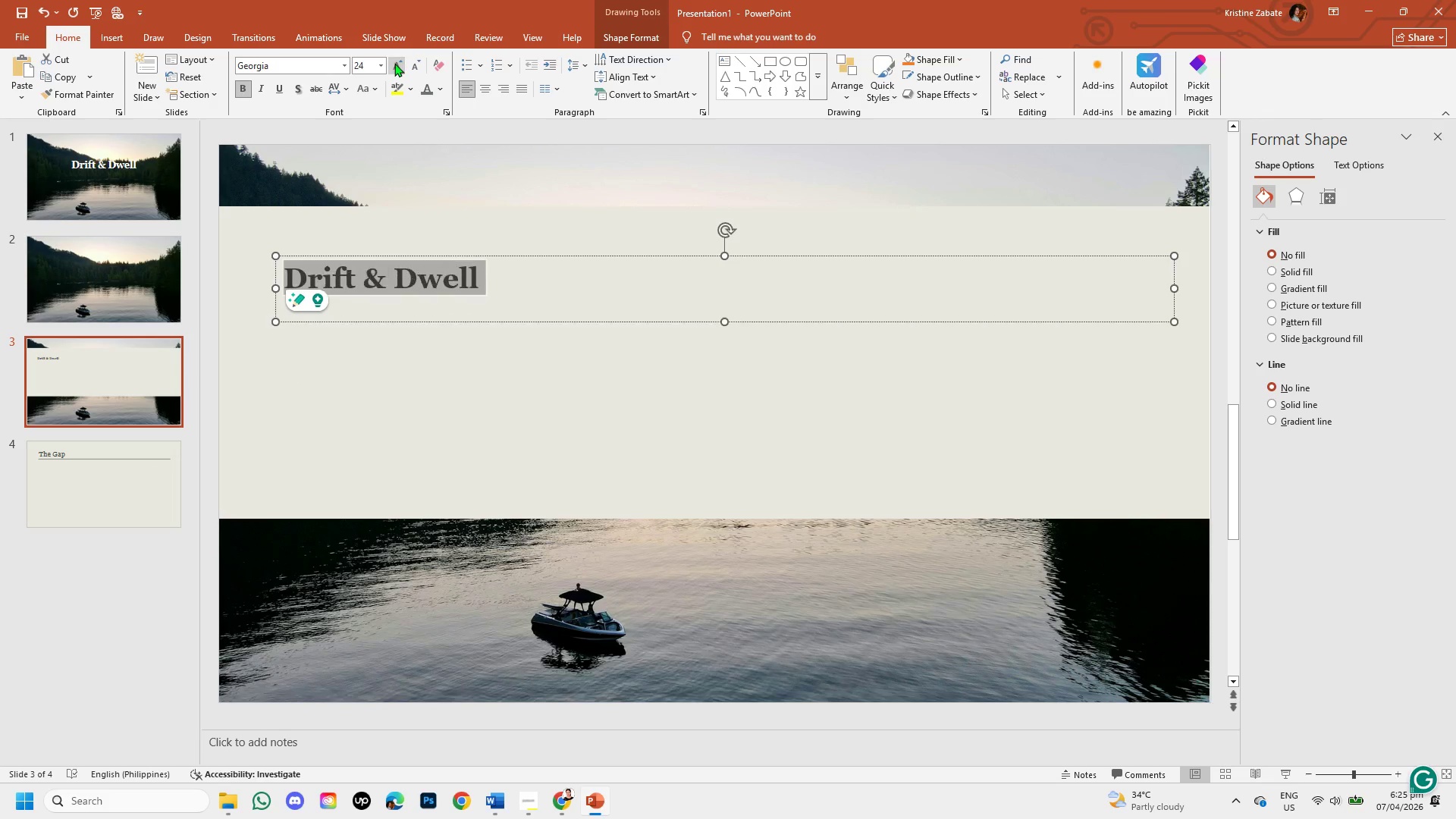 
triple_click([394, 63])
 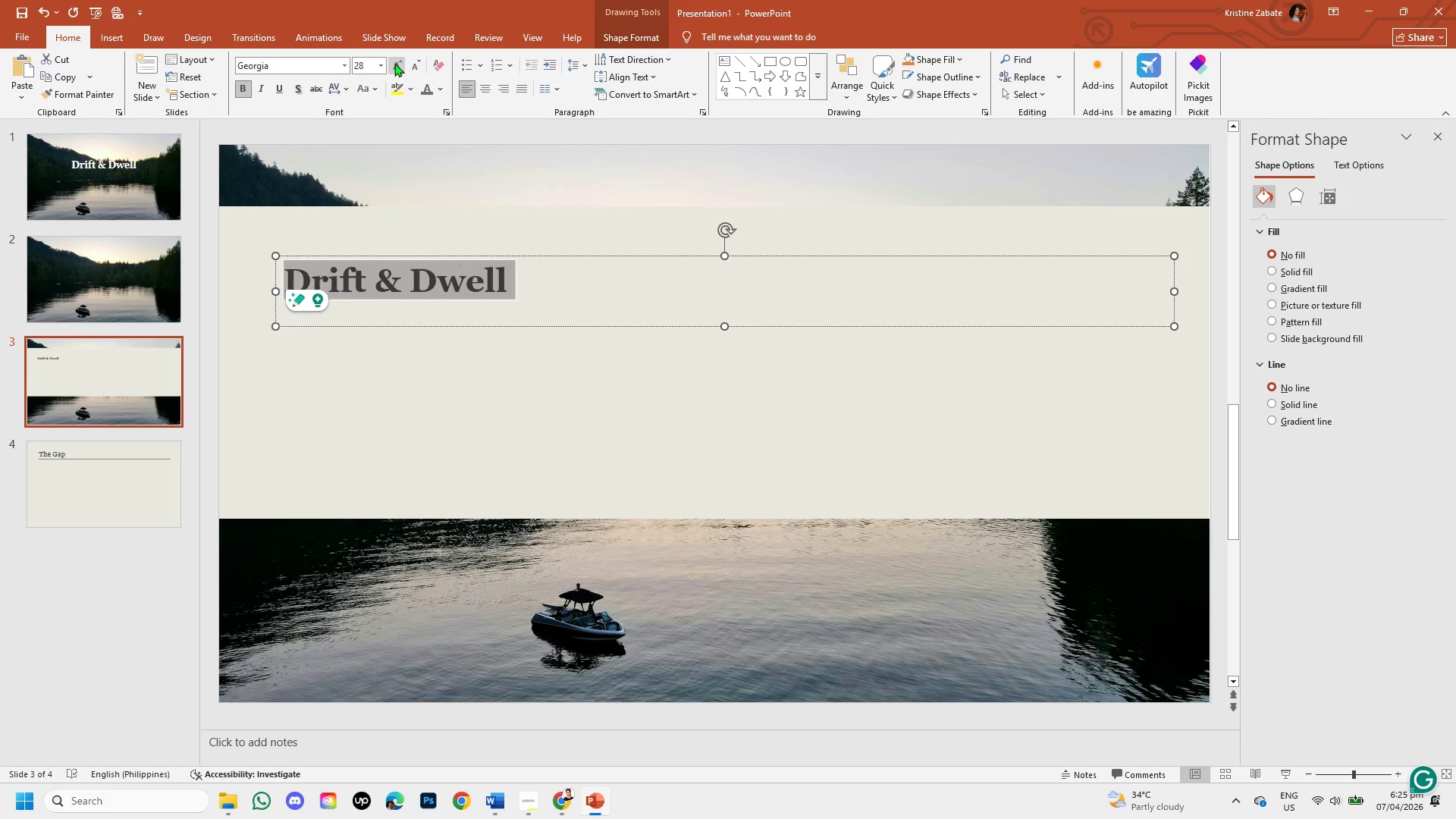 
triple_click([394, 63])
 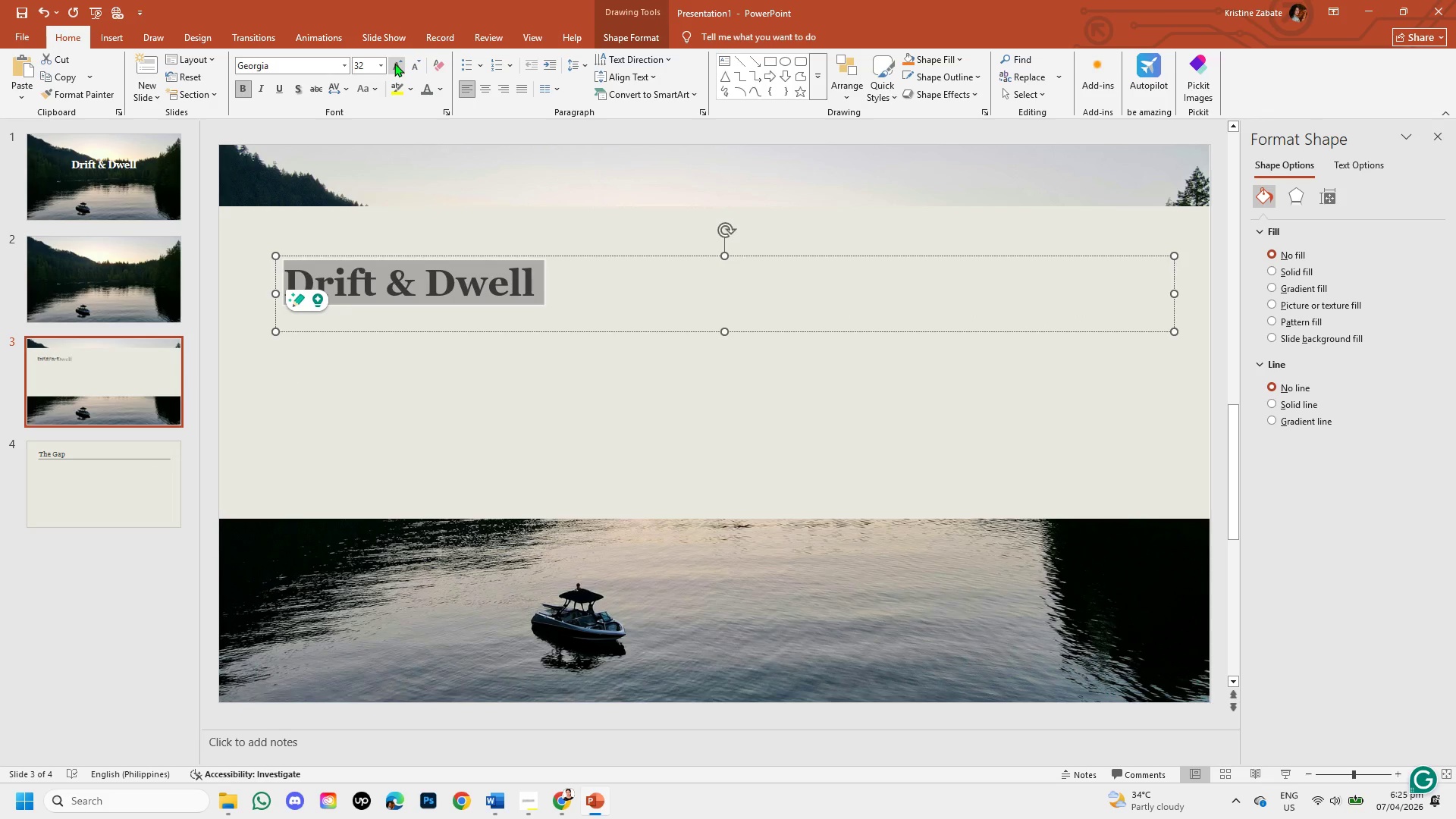 
triple_click([394, 63])
 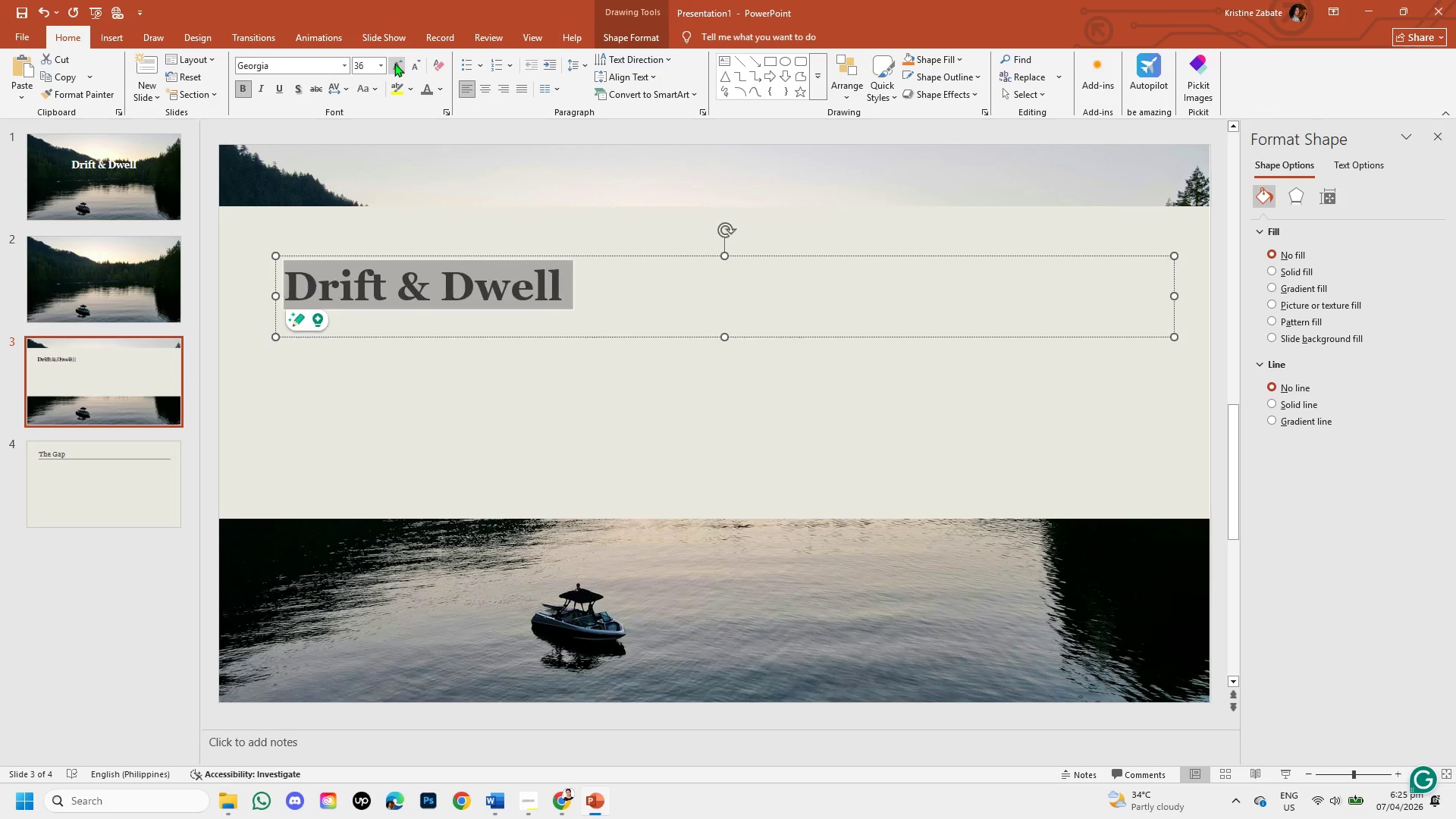 
triple_click([394, 63])
 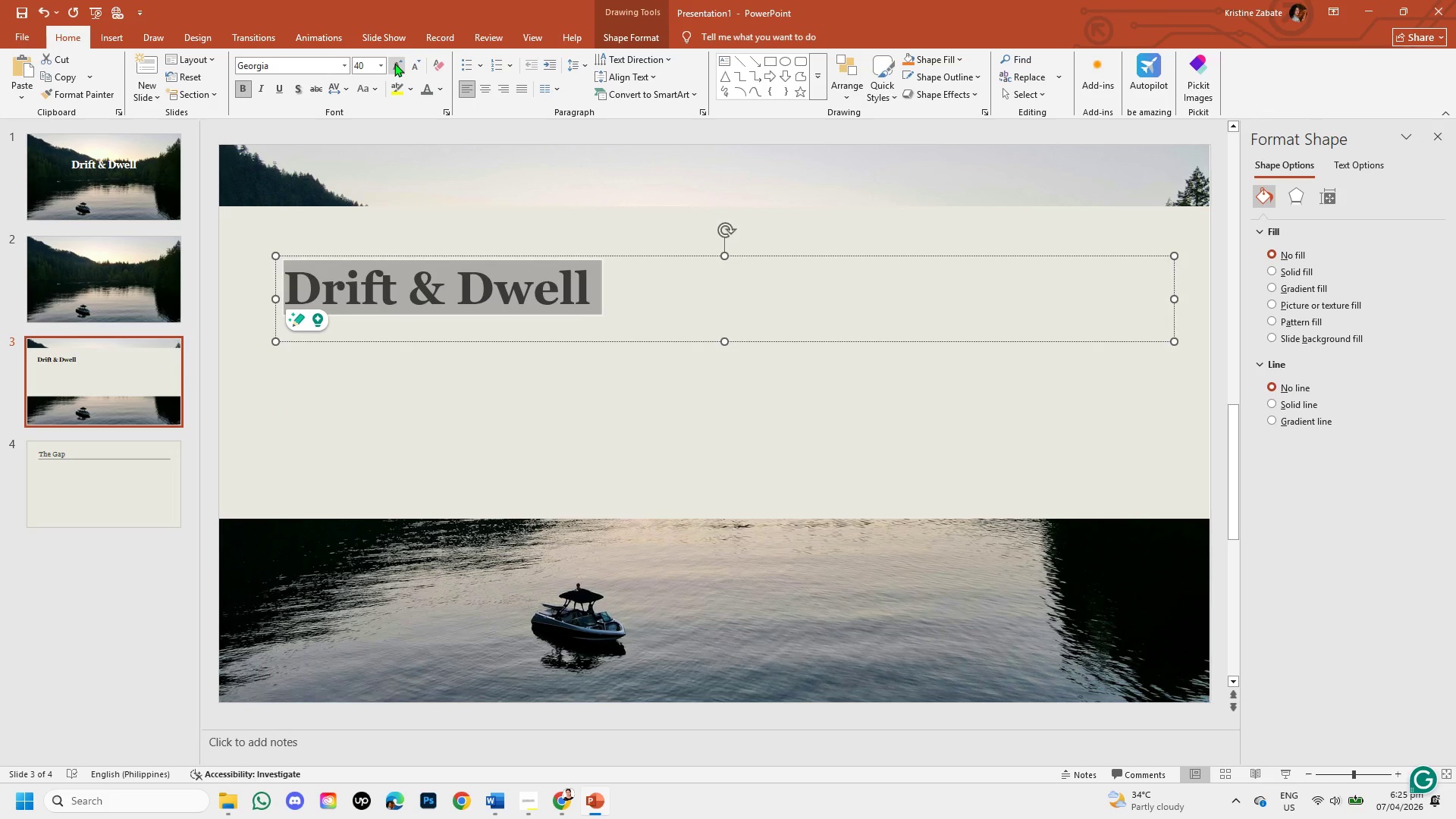 
triple_click([394, 63])
 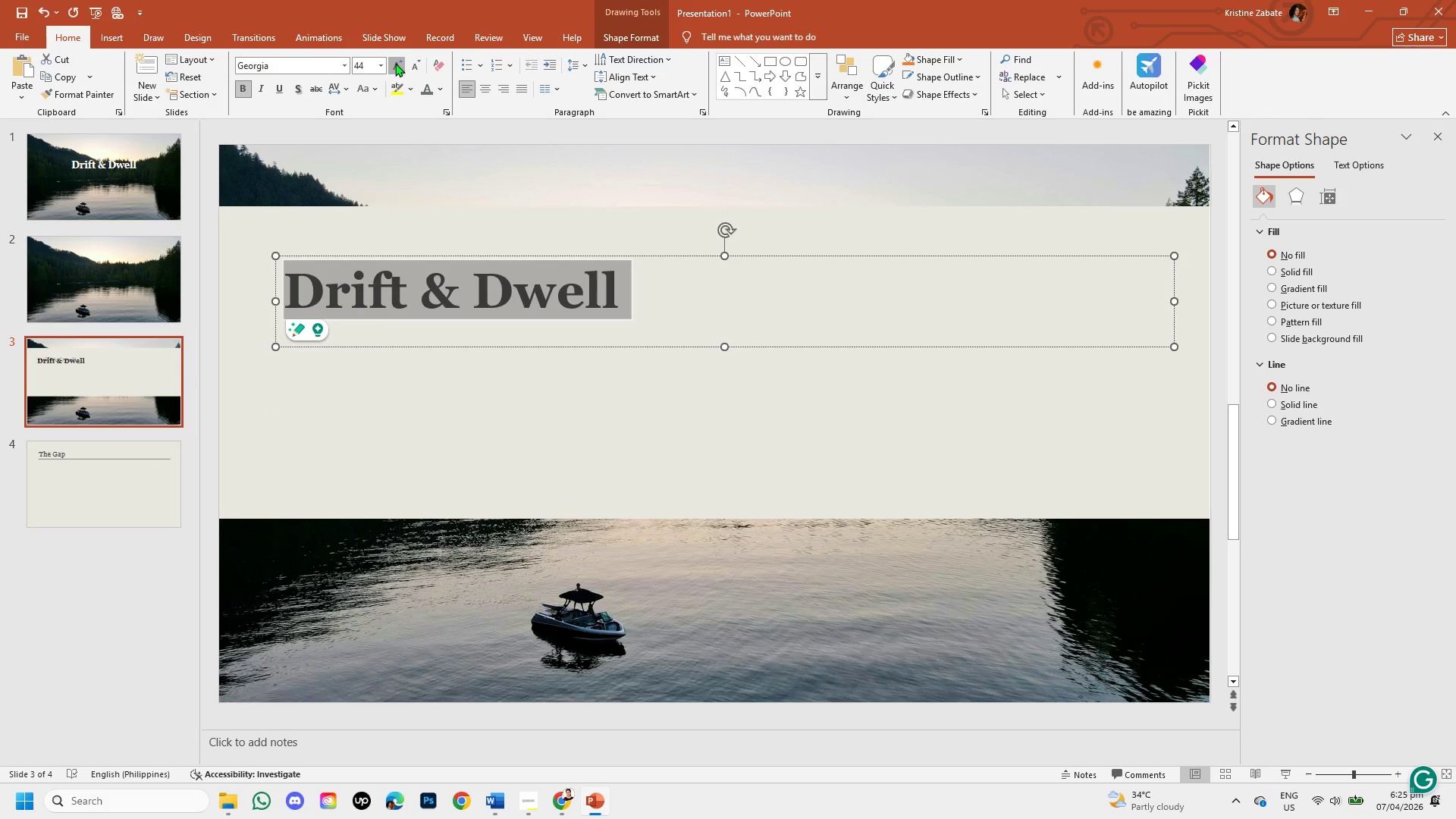 
triple_click([395, 63])
 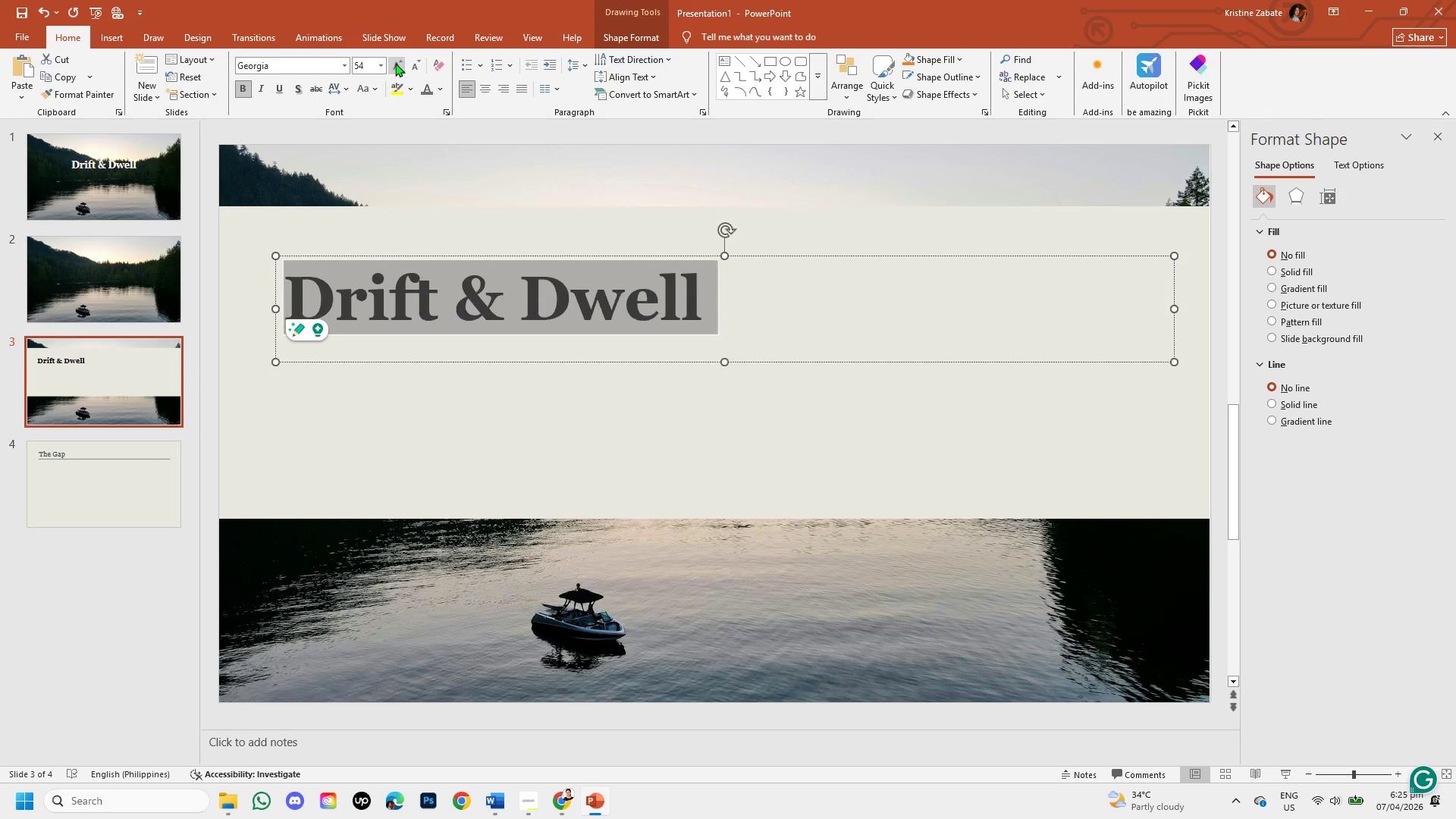 
triple_click([396, 63])
 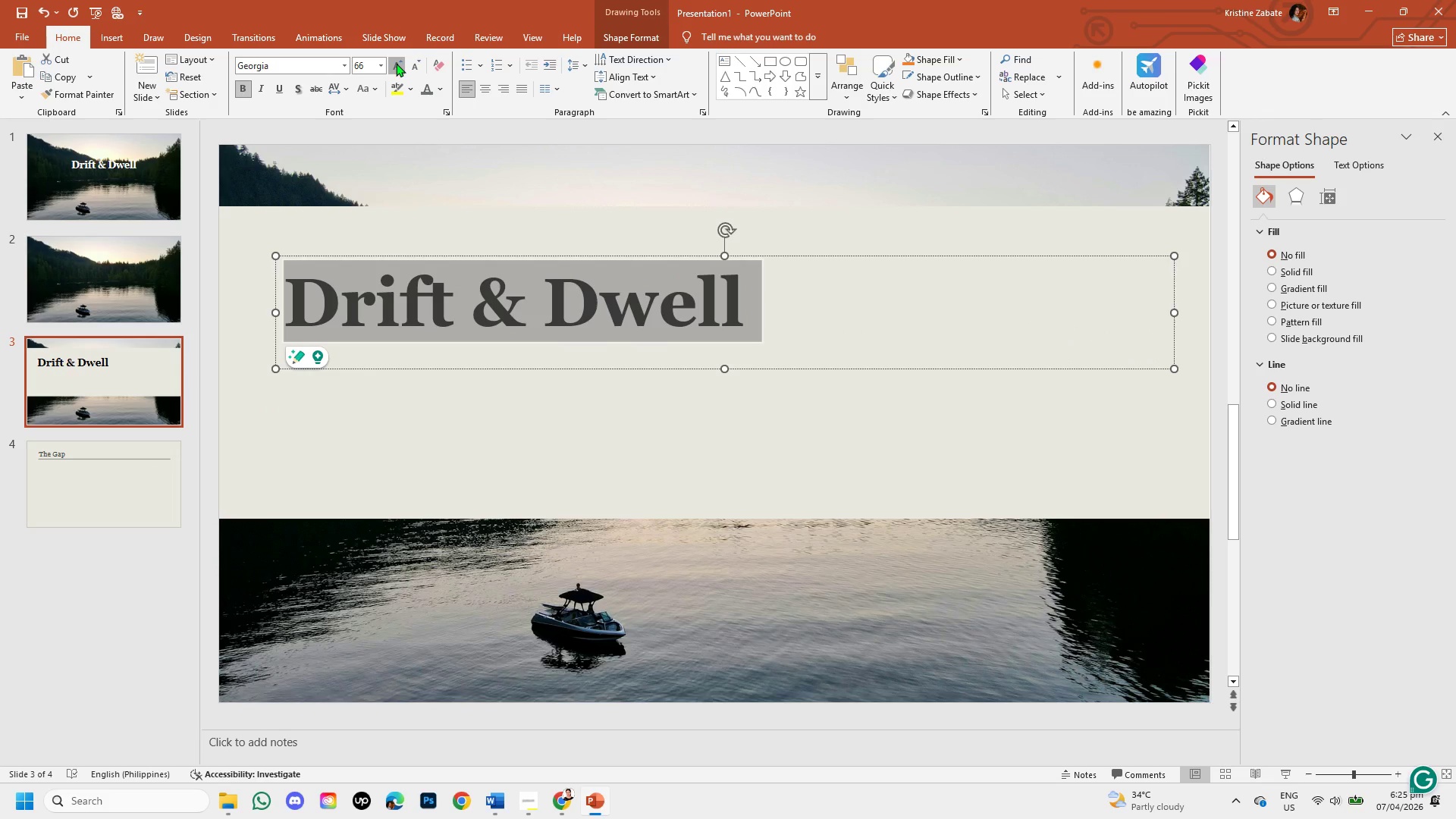 
double_click([396, 63])
 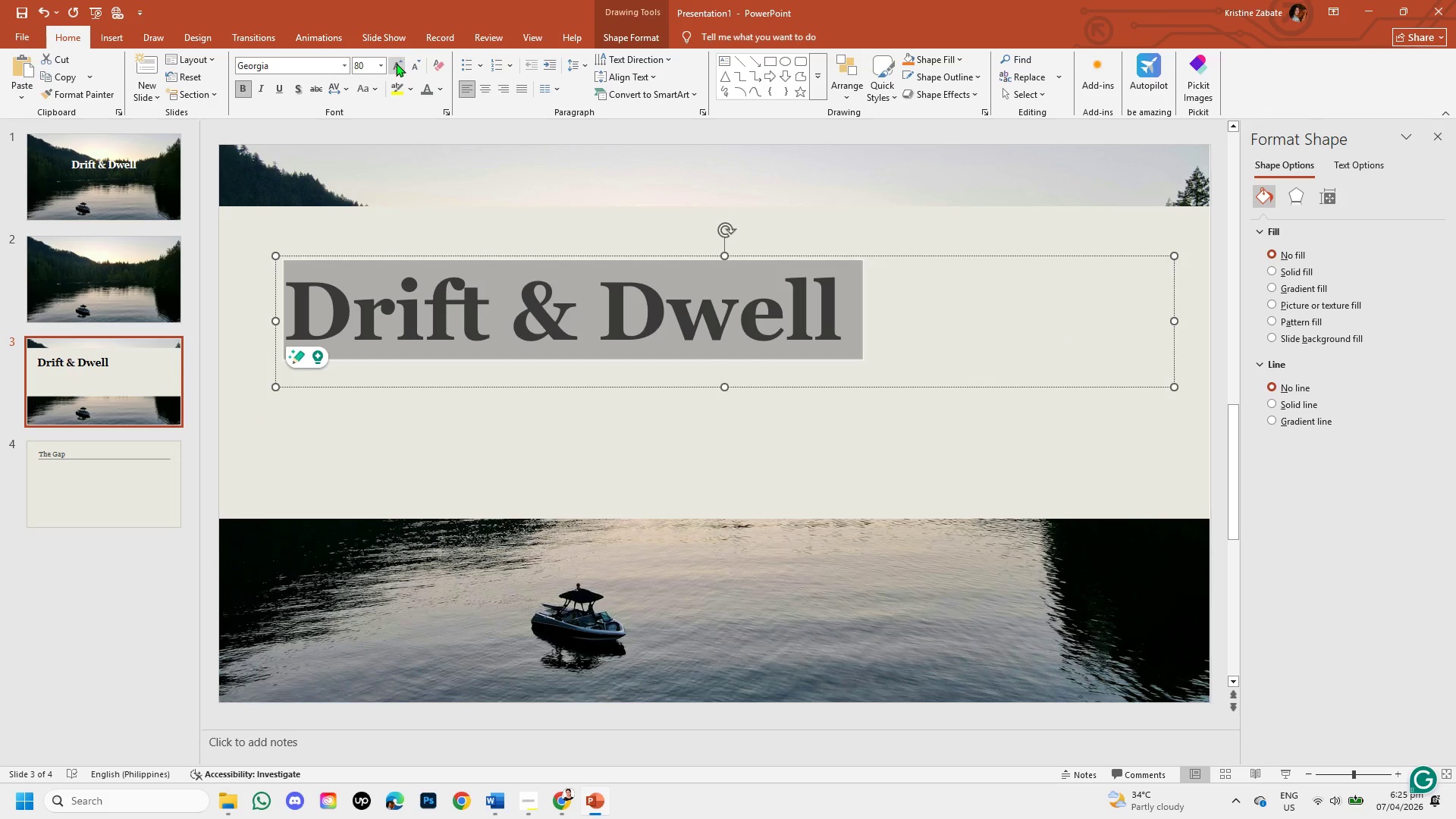 
triple_click([396, 63])
 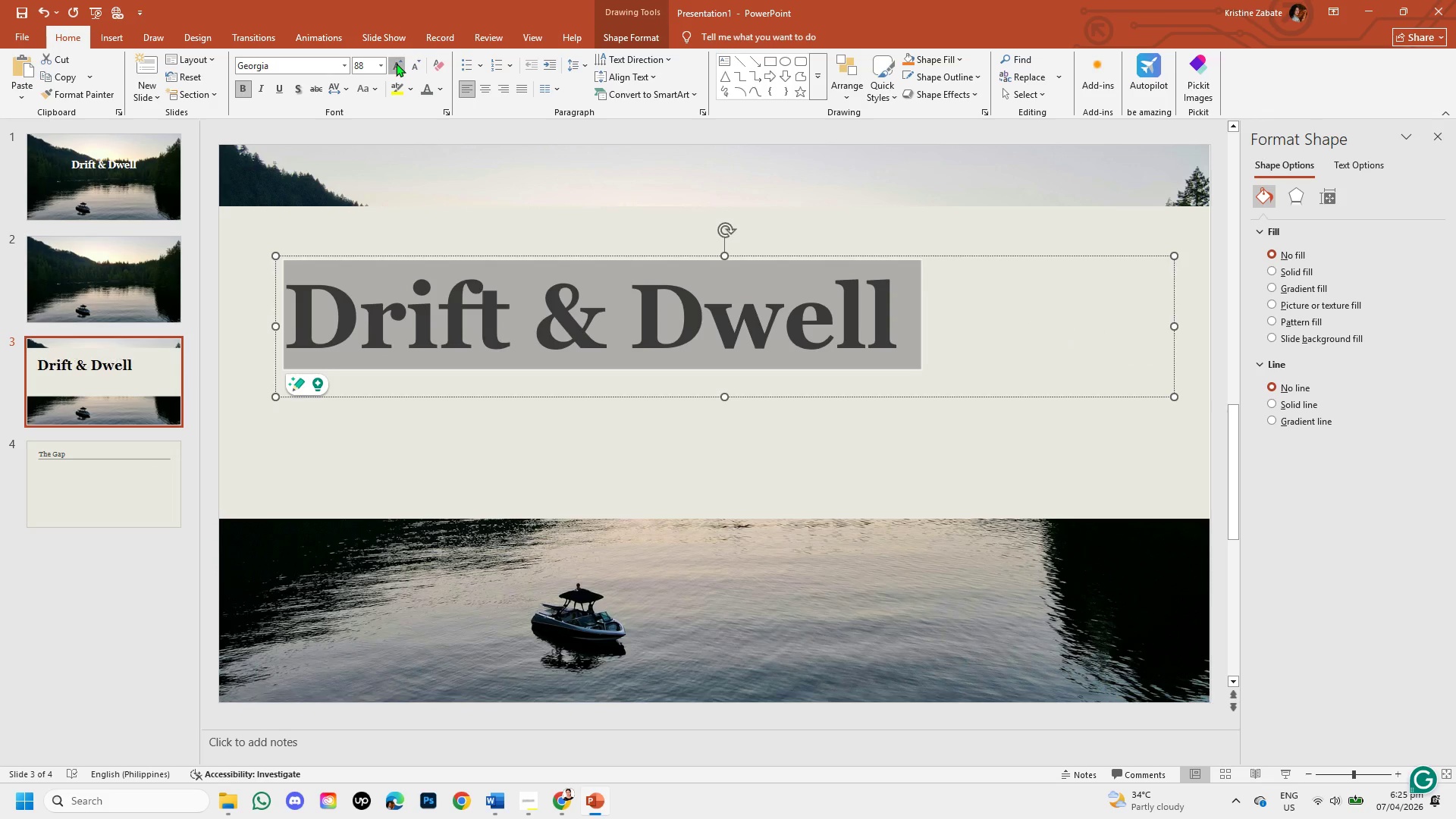 
double_click([396, 63])
 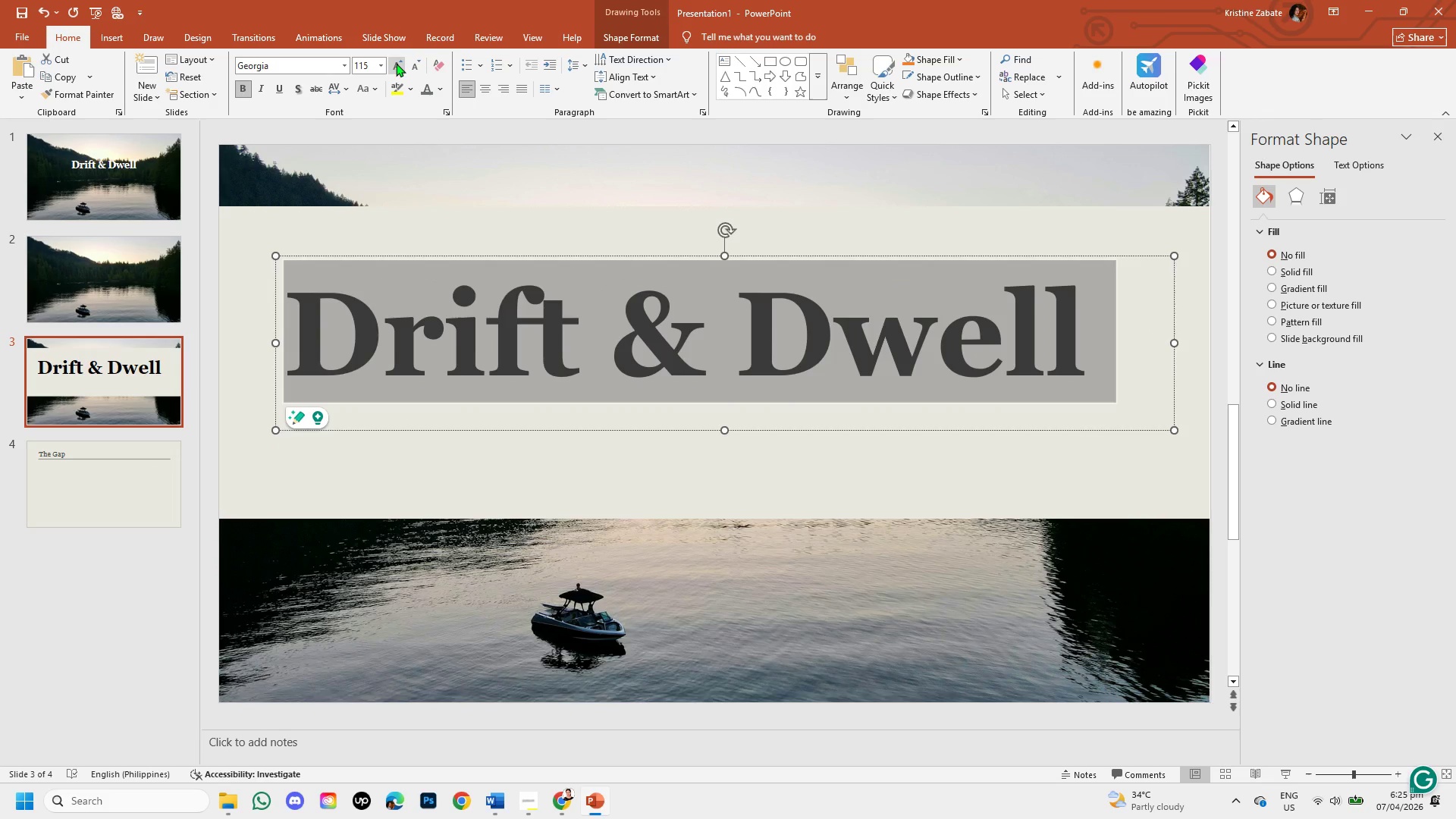 
left_click([396, 63])
 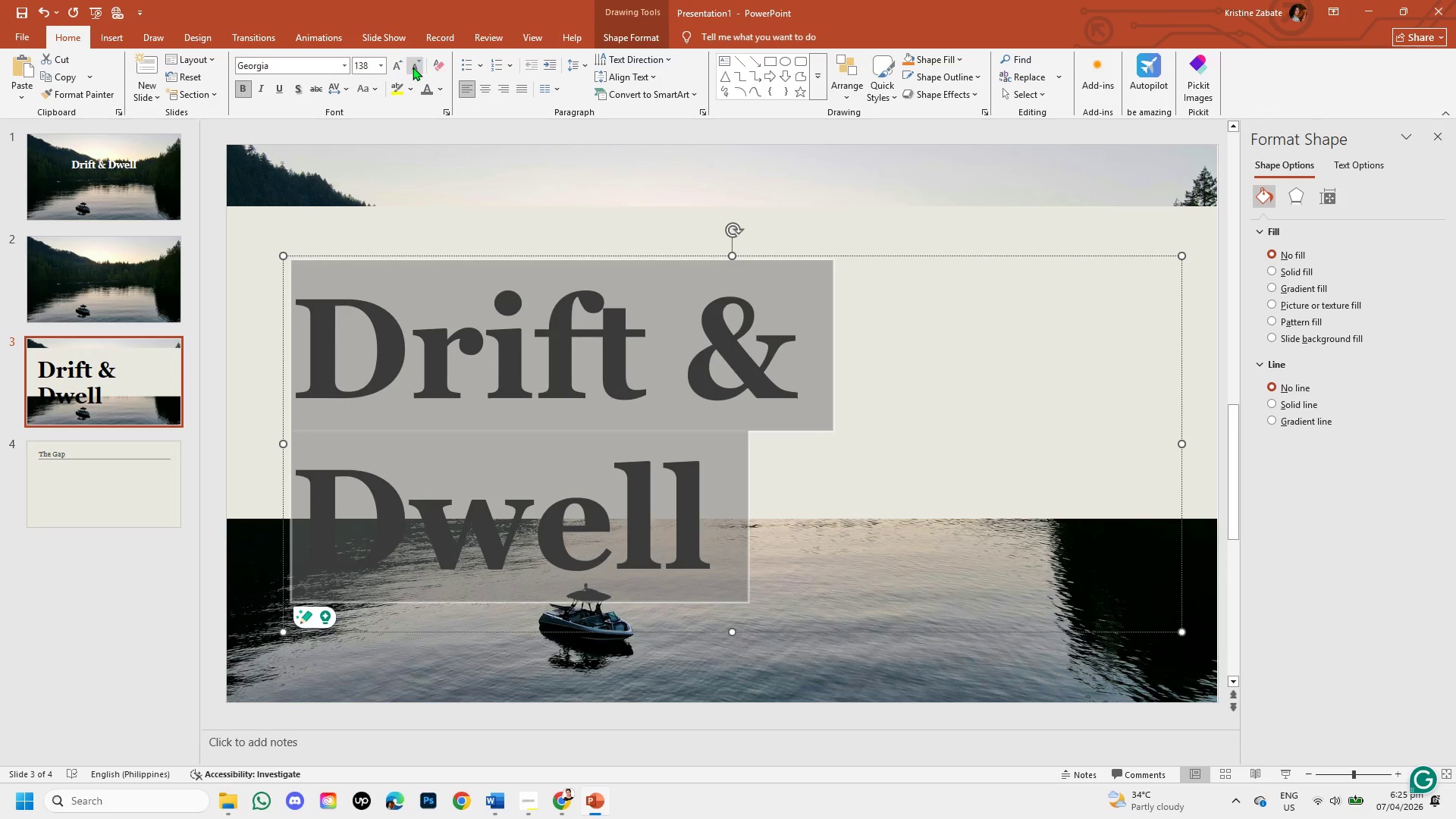 
left_click([413, 67])
 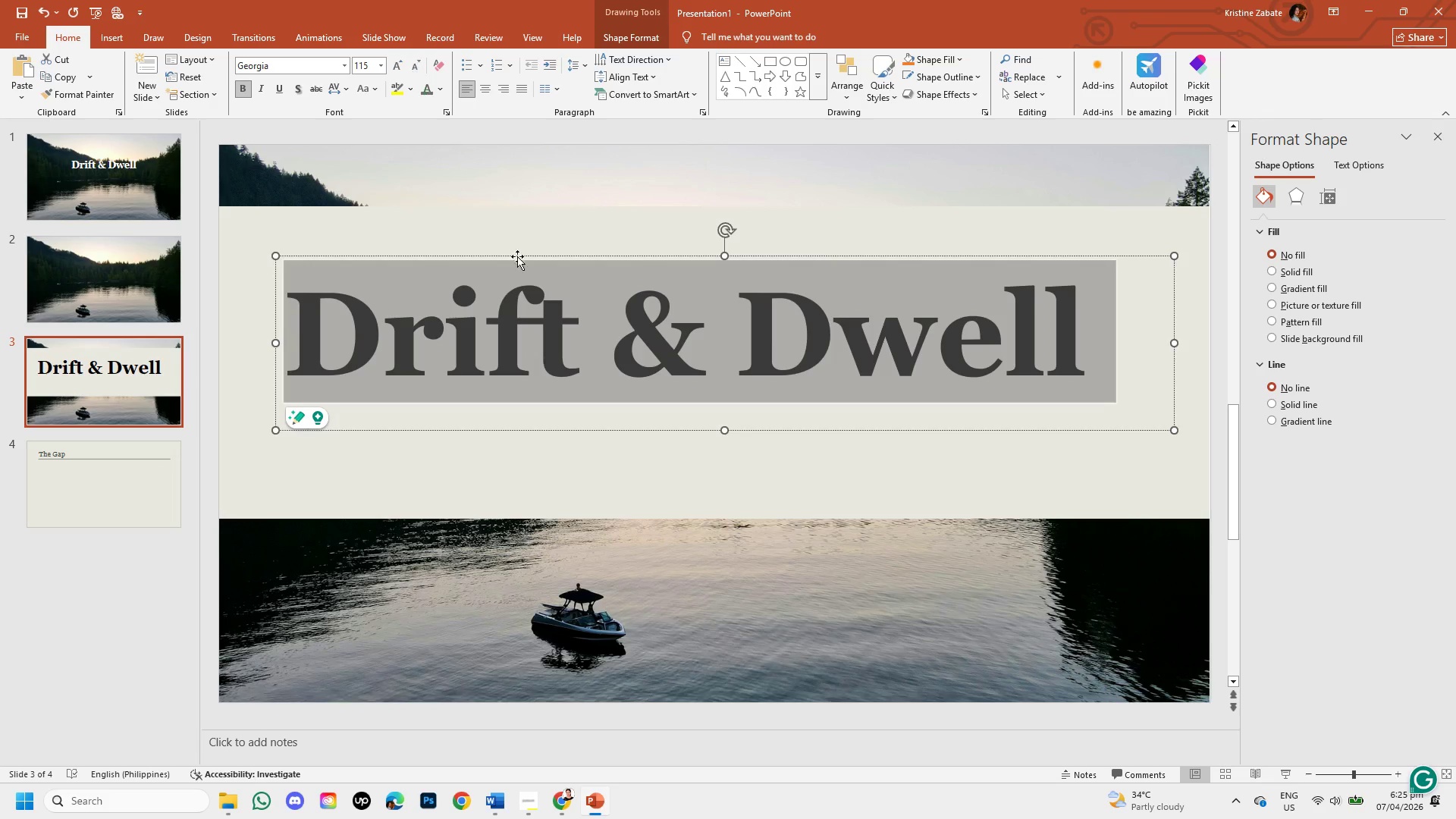 
left_click([667, 480])
 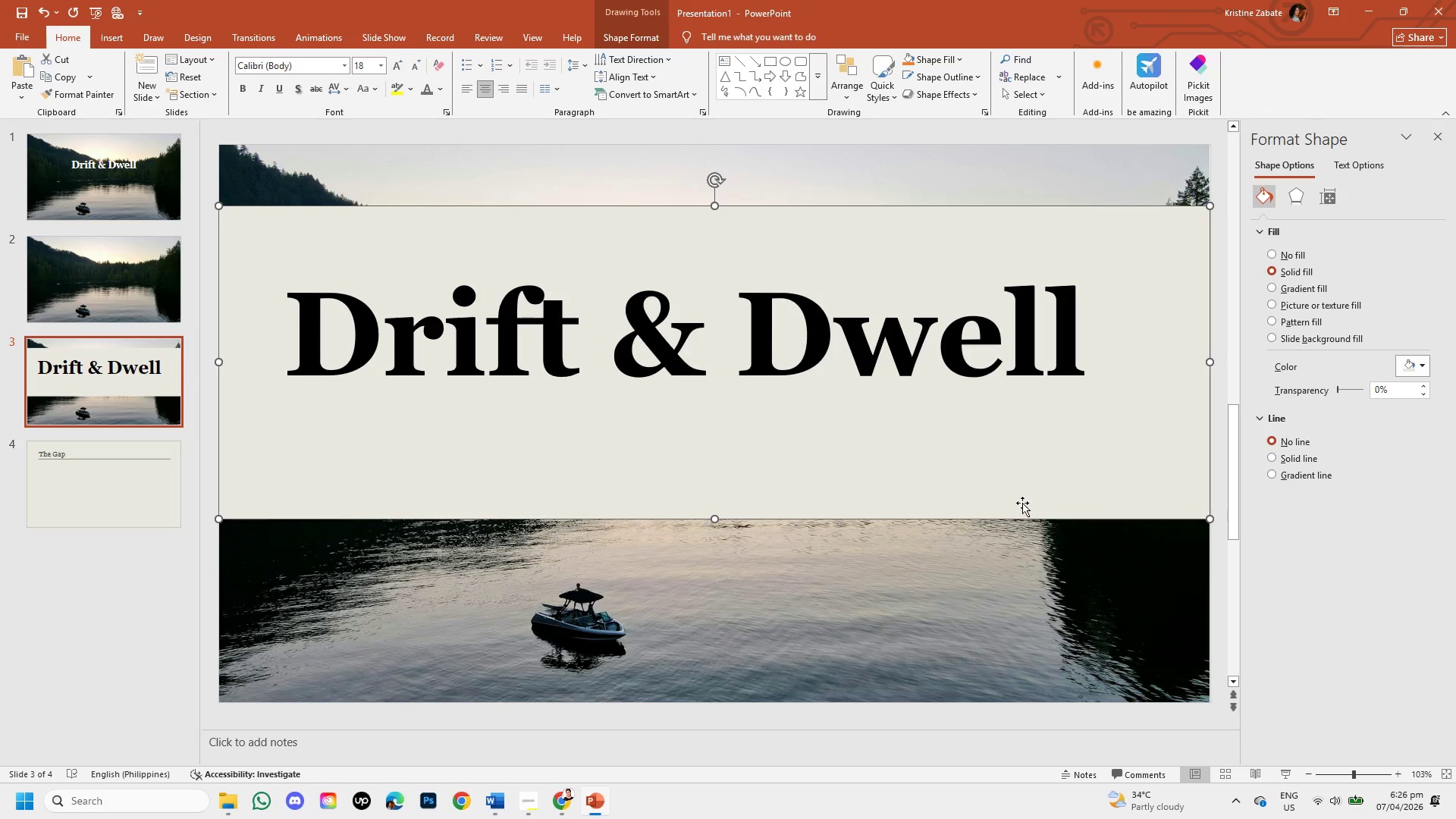 
left_click([969, 361])
 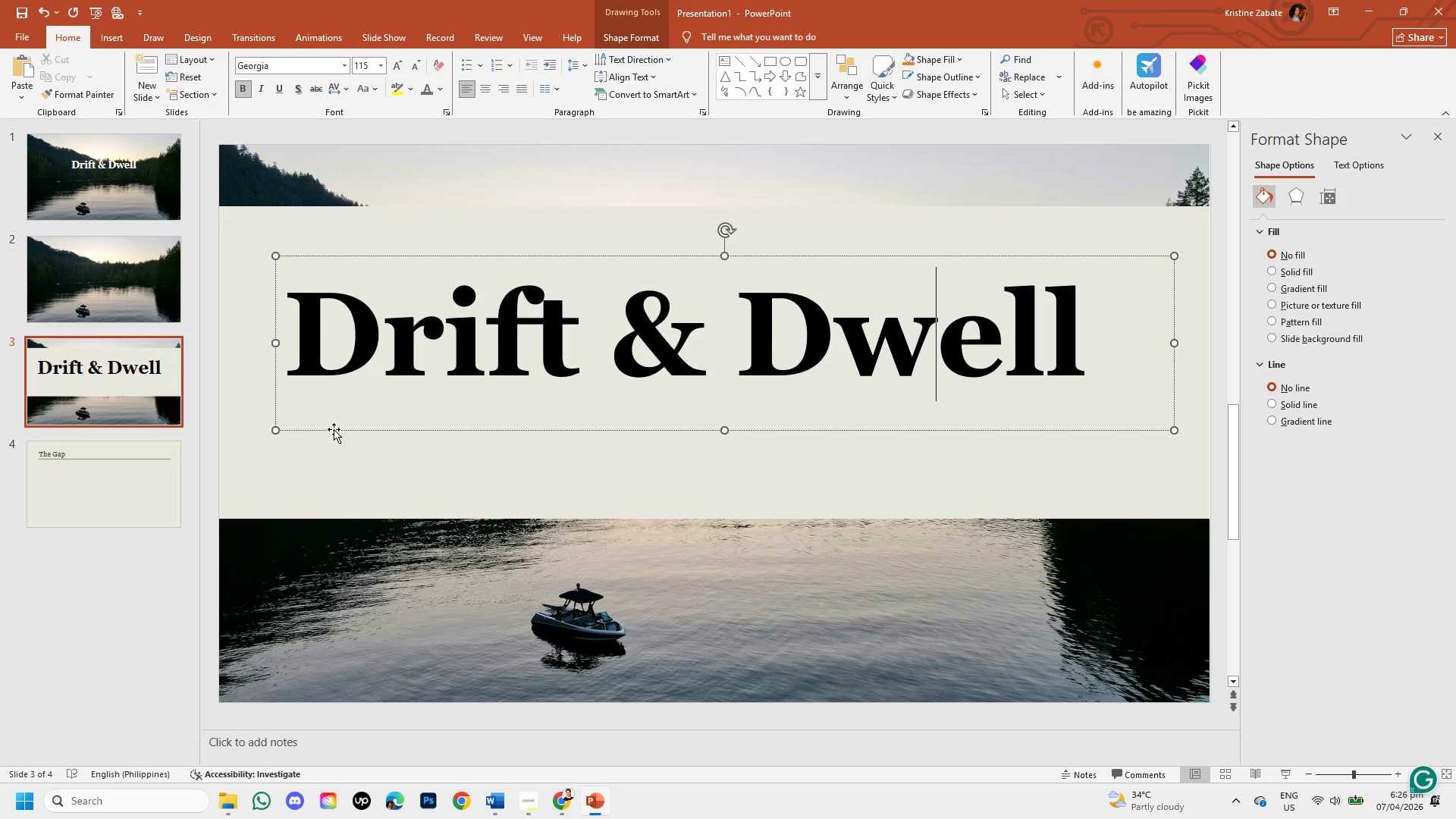 
wait(5.88)
 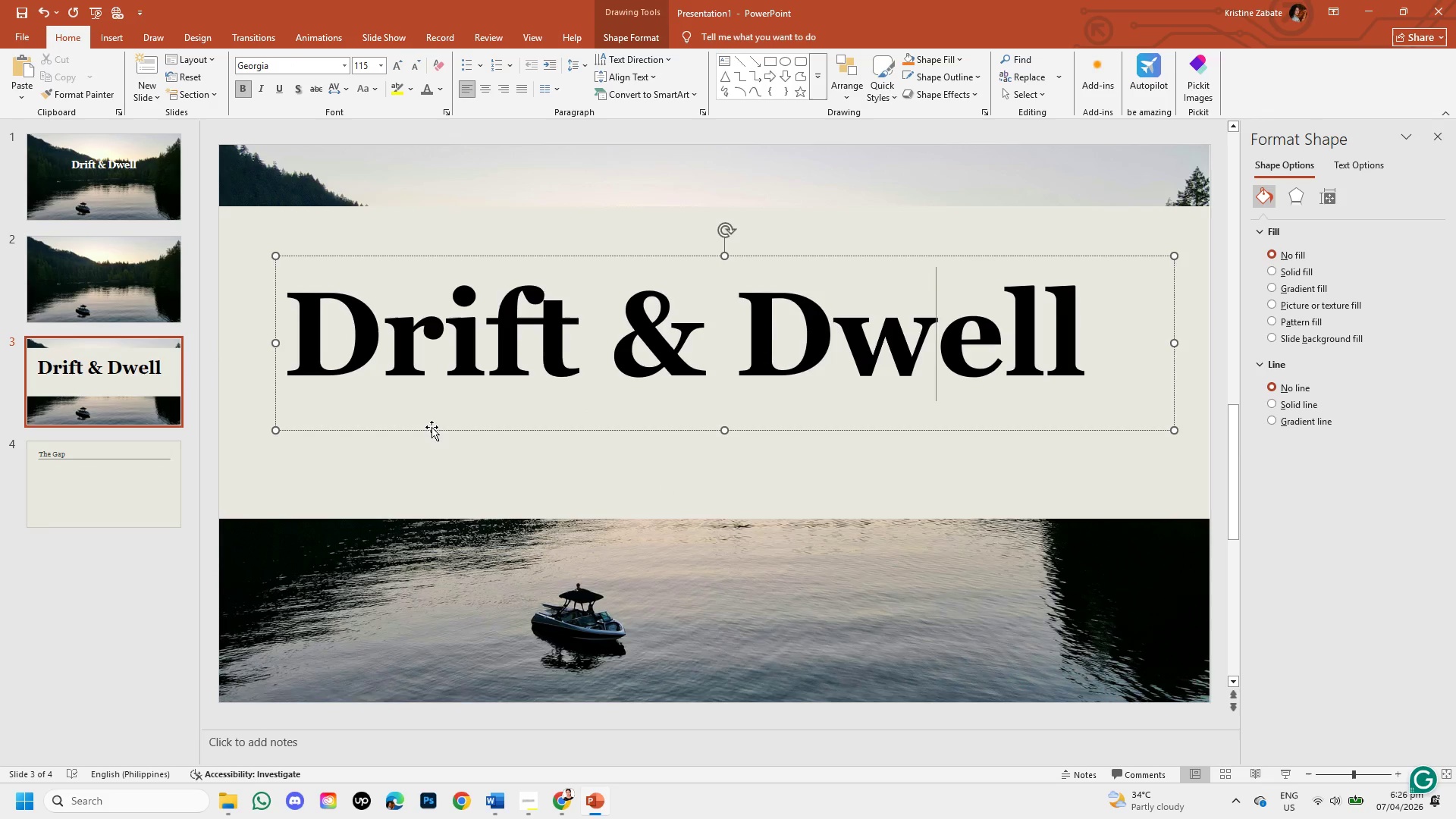 
left_click([334, 429])
 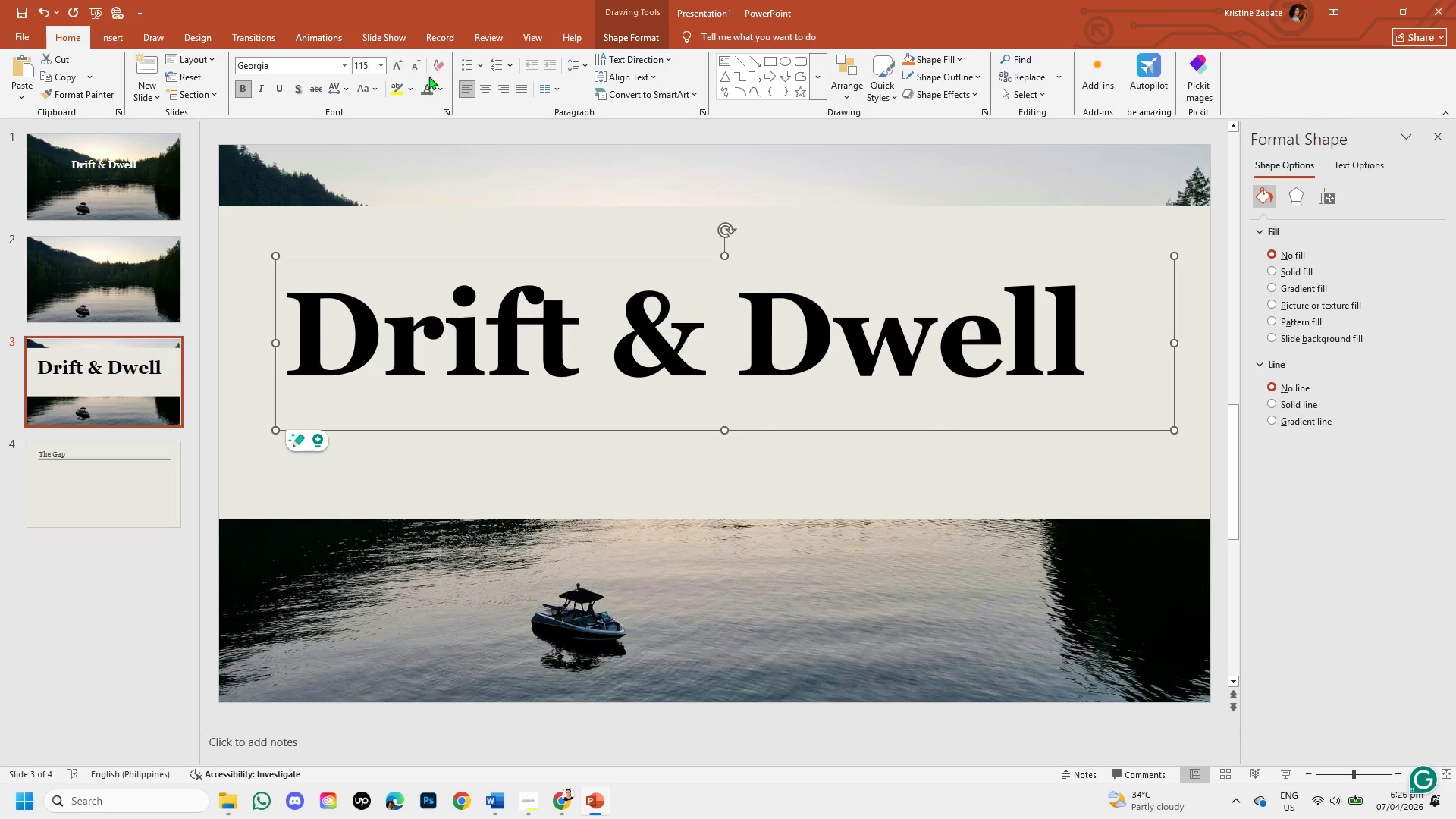 
left_click([438, 90])
 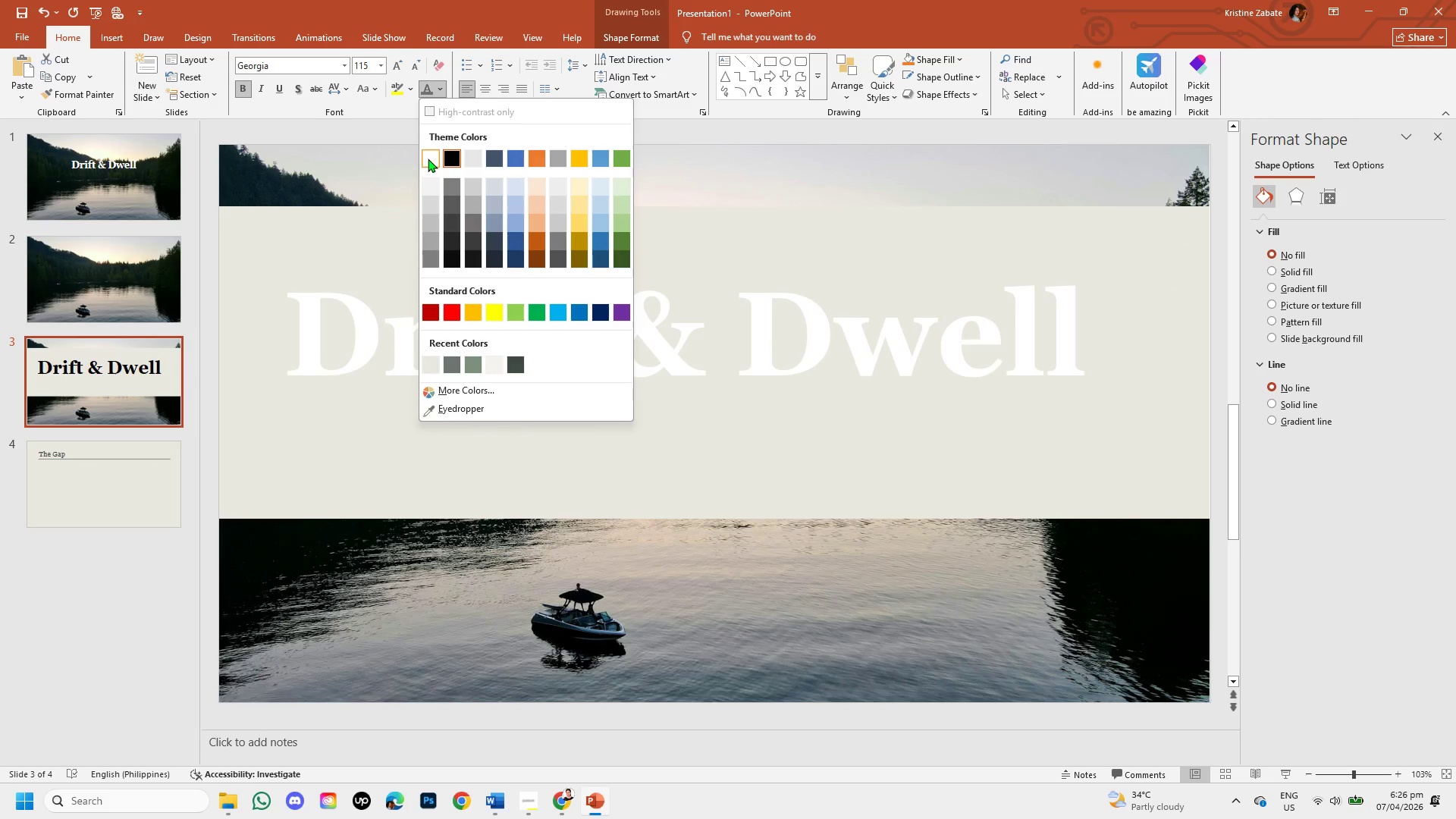 
left_click([428, 158])
 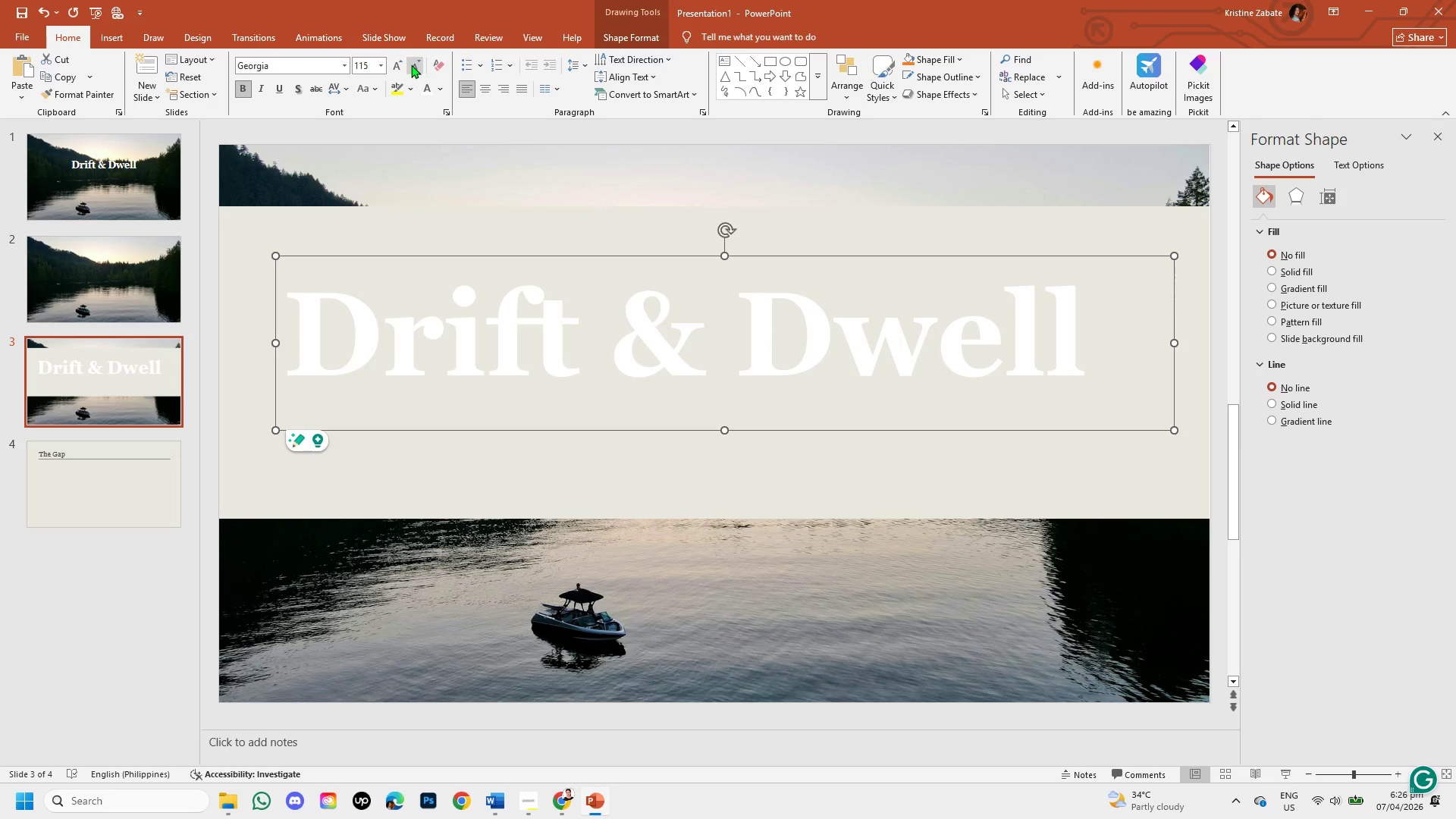 
left_click([411, 70])
 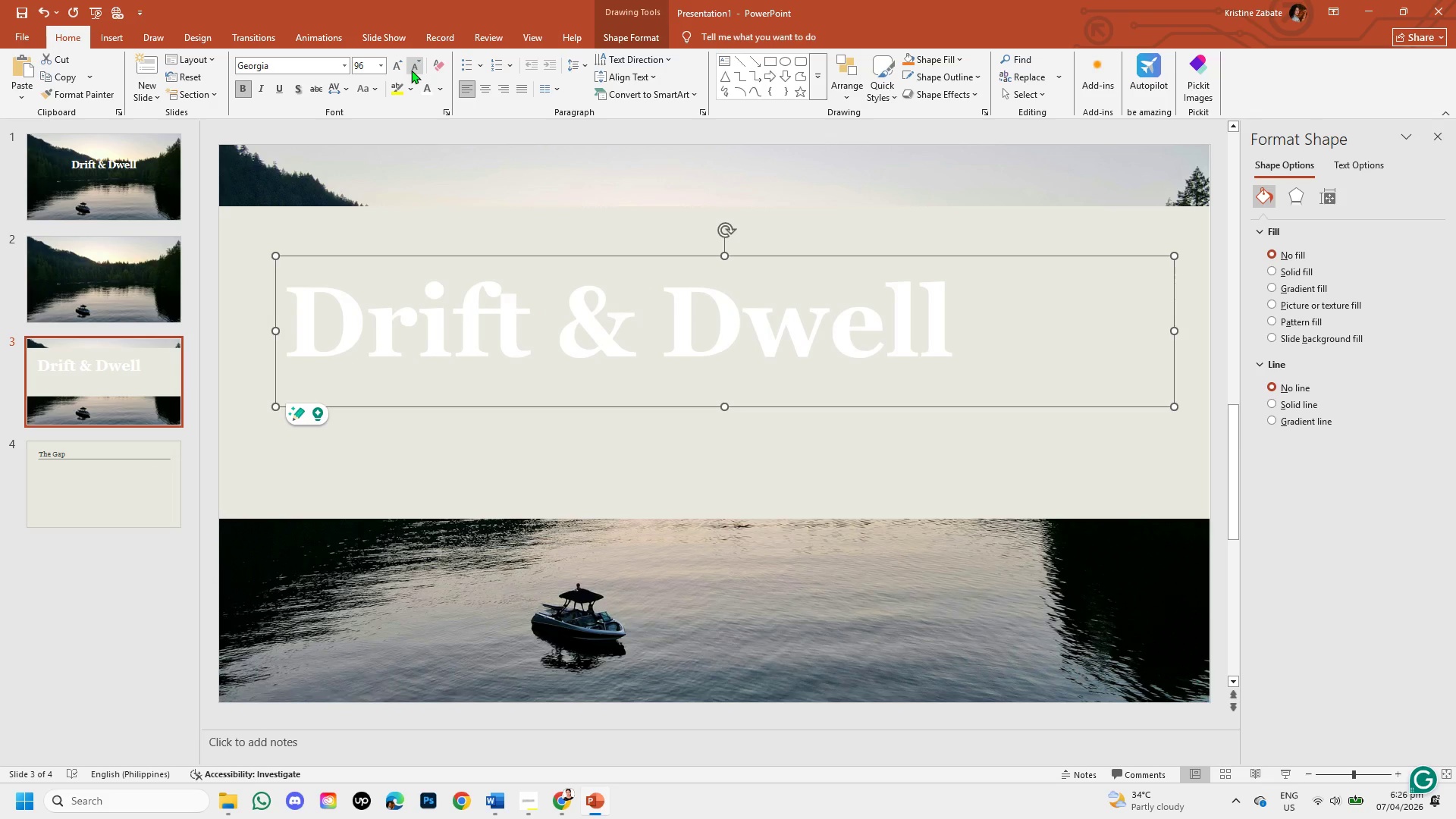 
left_click([637, 37])
 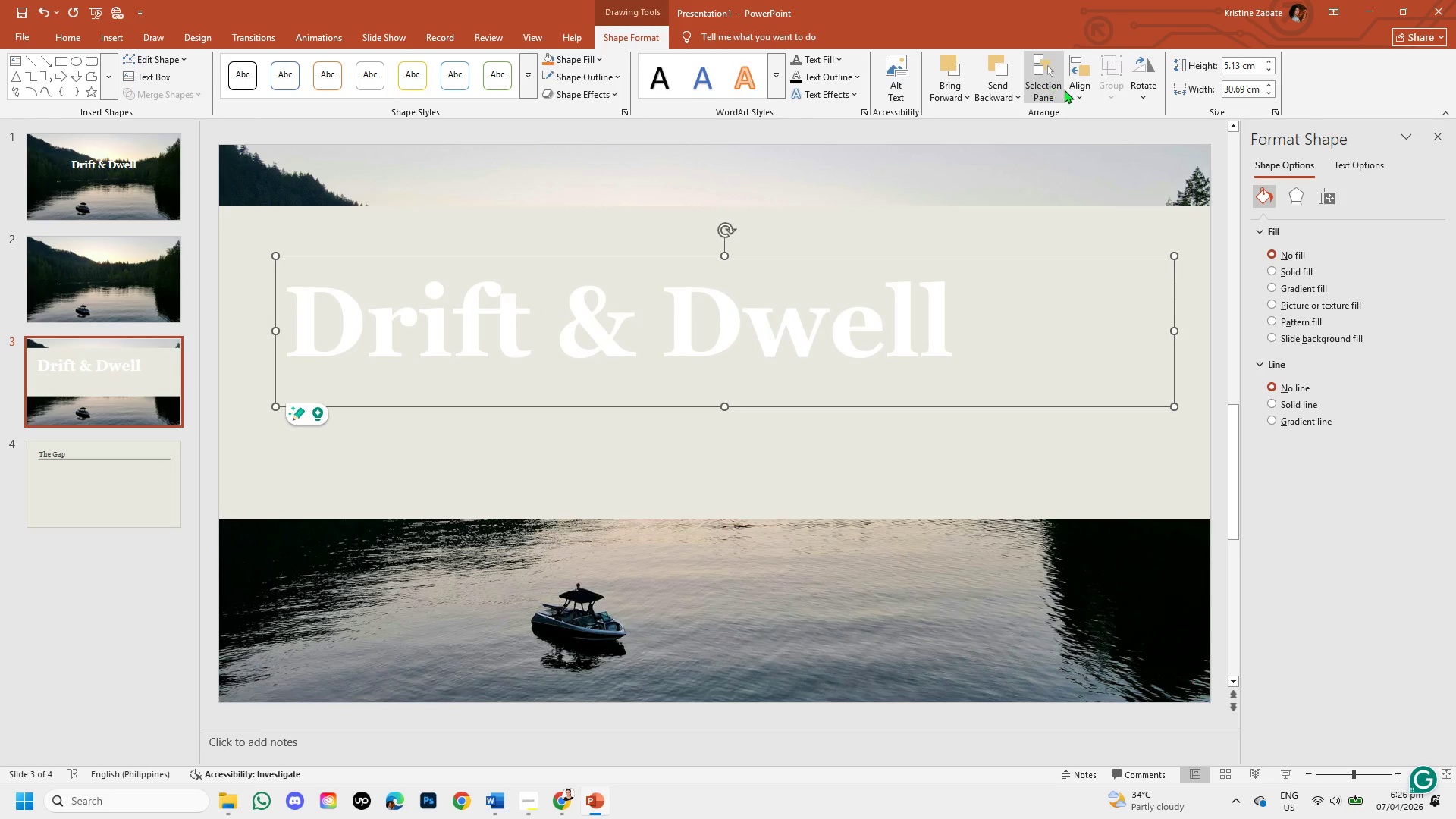 
left_click([1073, 93])
 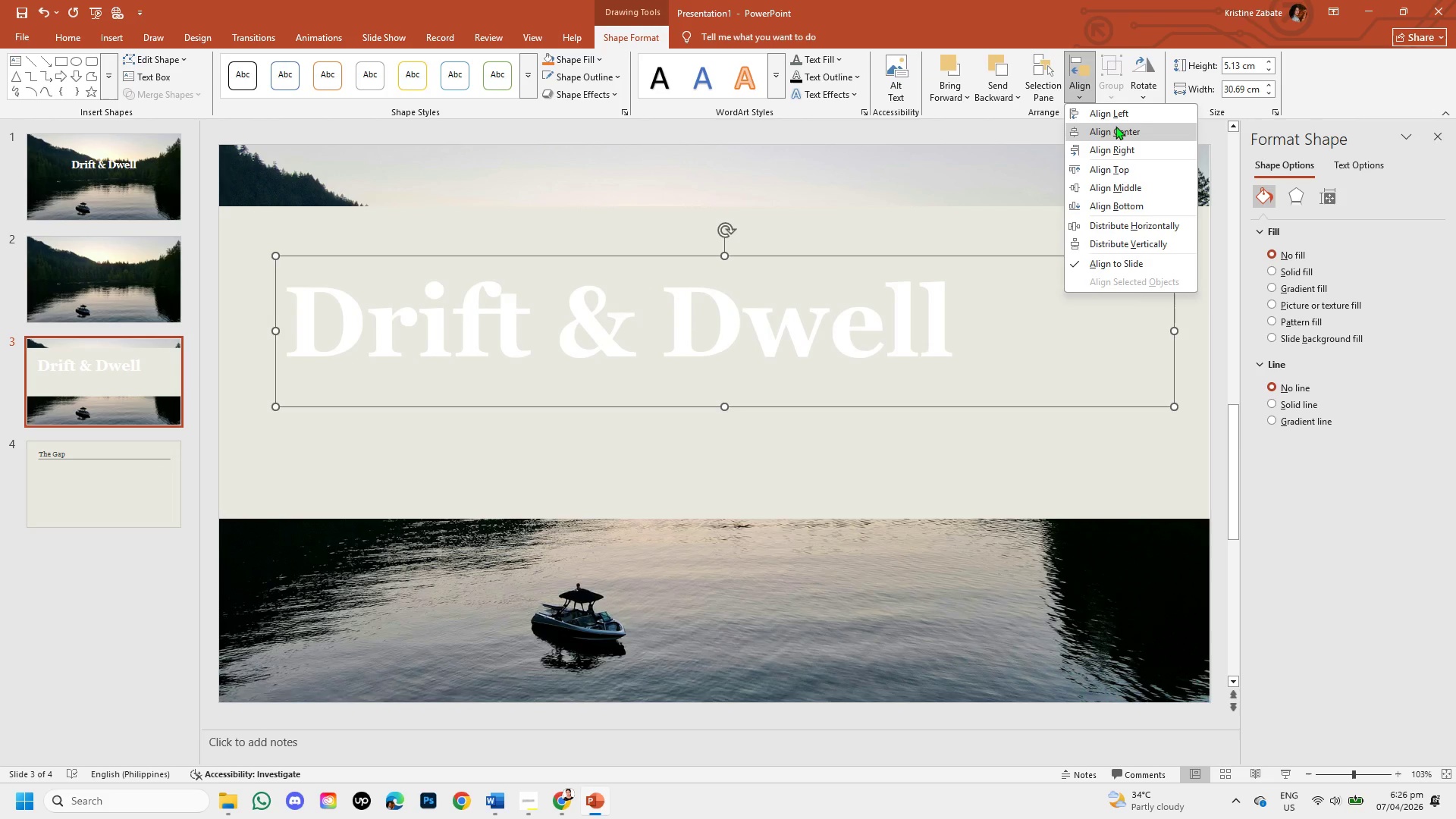 
left_click([1116, 126])
 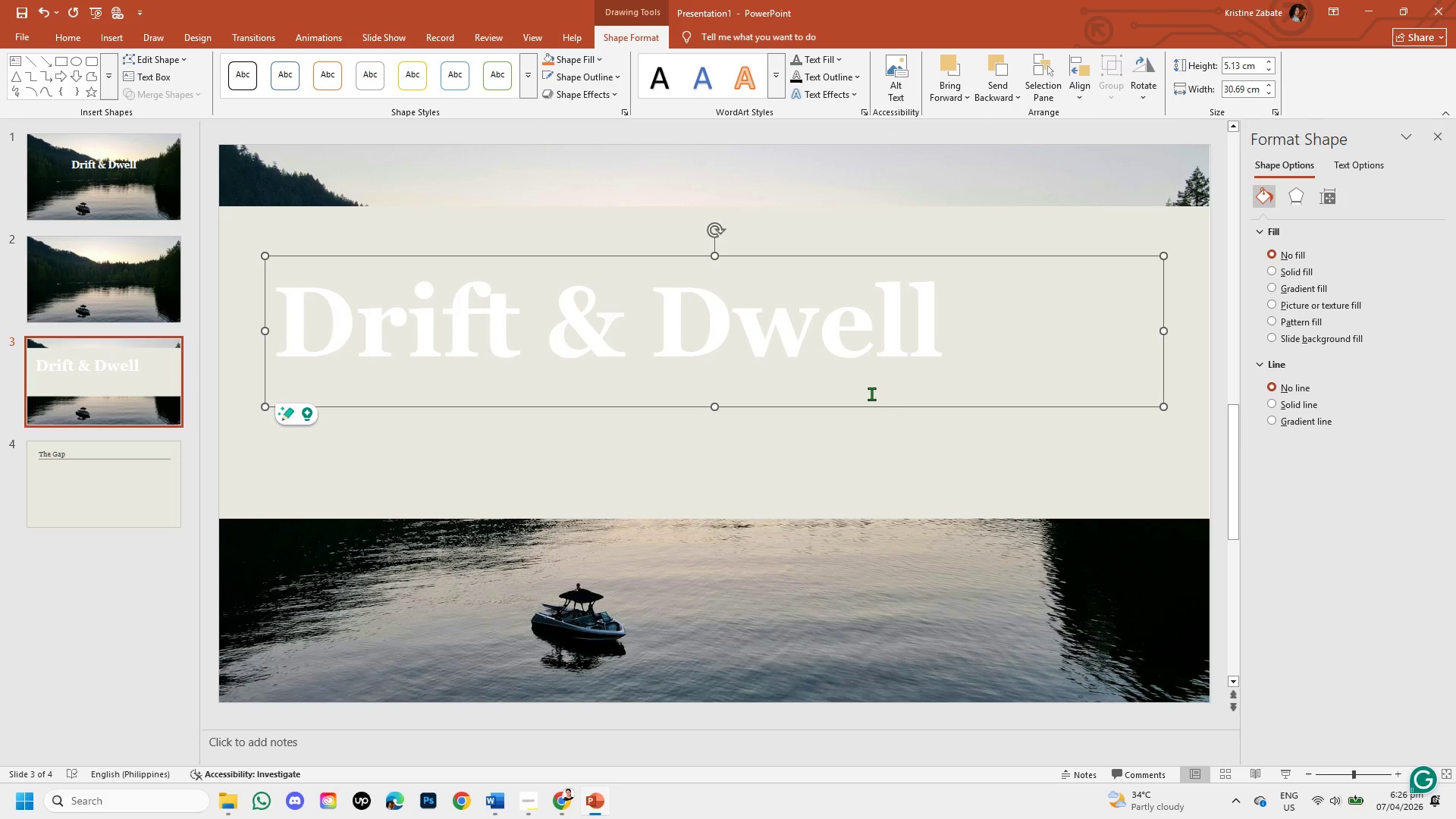 
left_click_drag(start_coordinate=[862, 411], to_coordinate=[890, 416])
 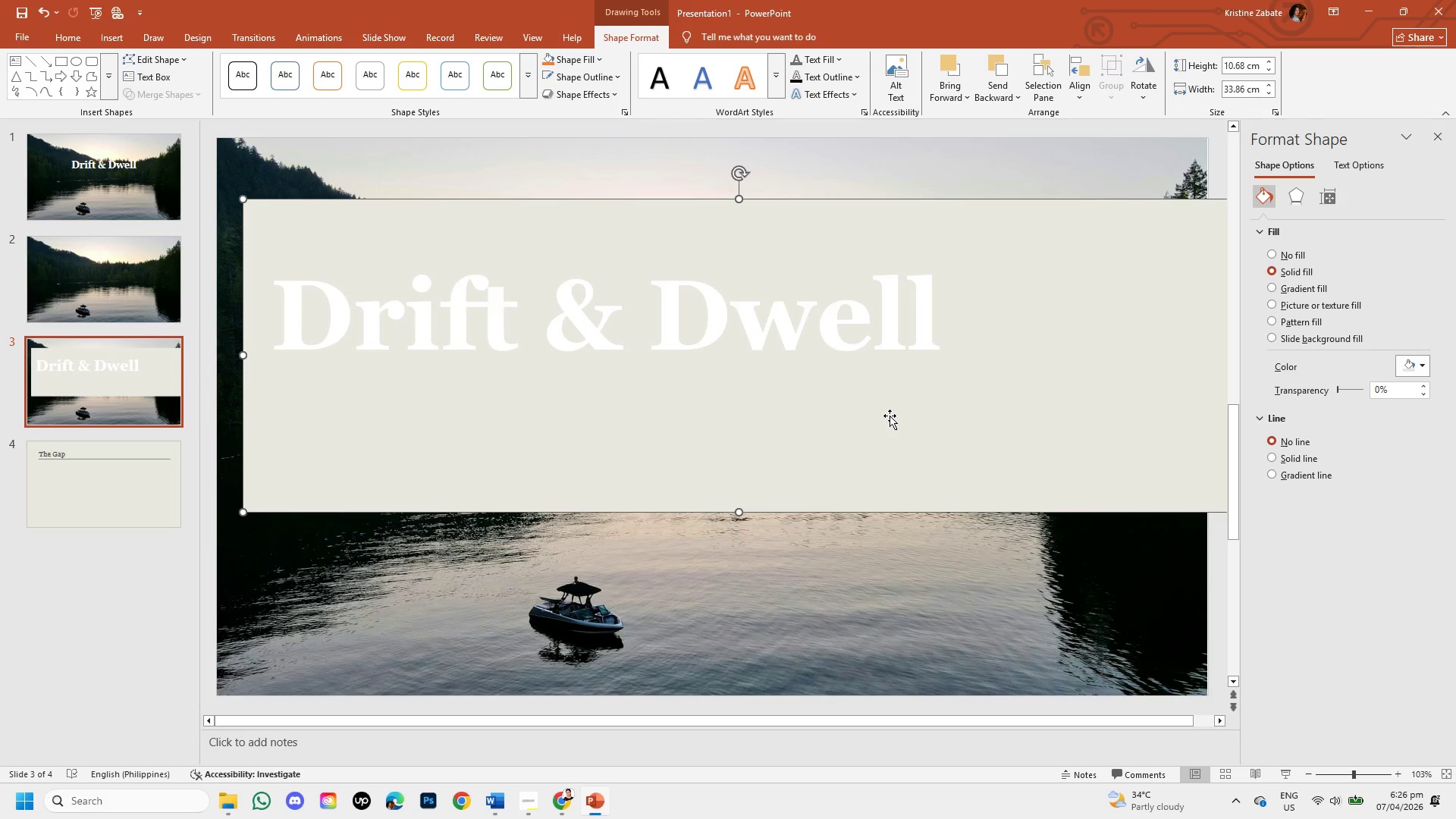 
key(Control+Z)
 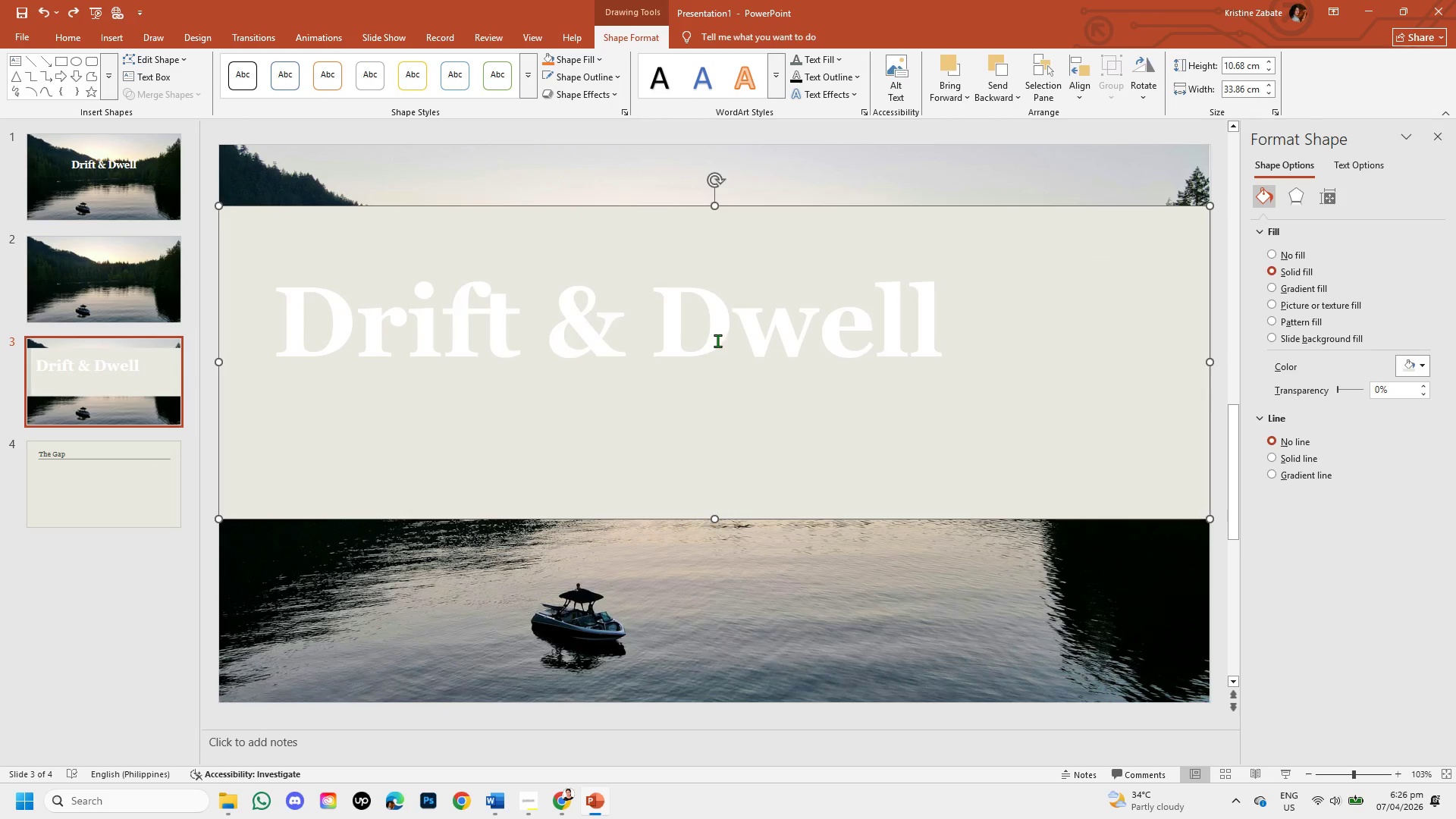 
left_click([717, 340])
 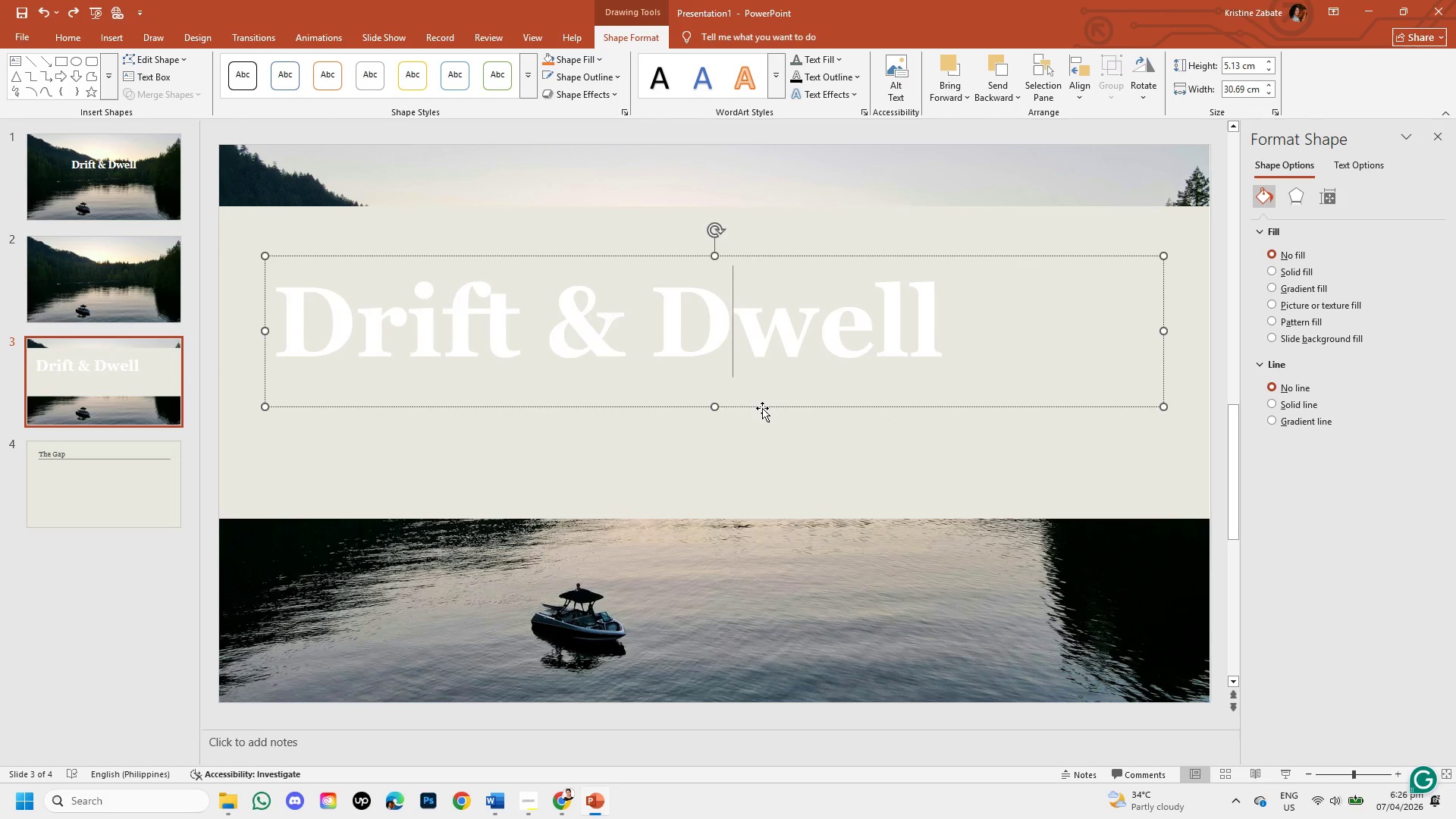 
left_click_drag(start_coordinate=[761, 405], to_coordinate=[890, 412])
 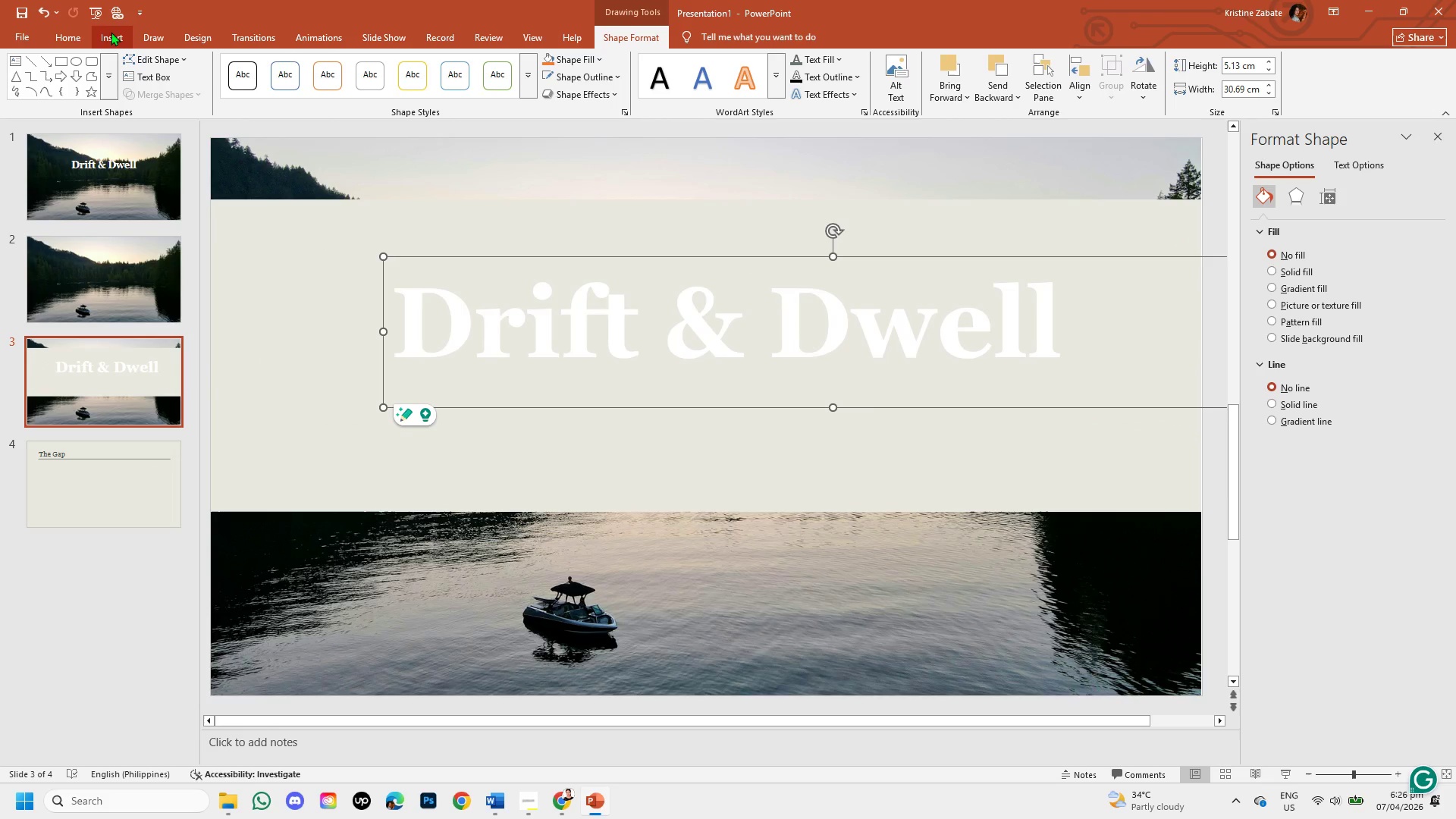 
left_click([83, 37])
 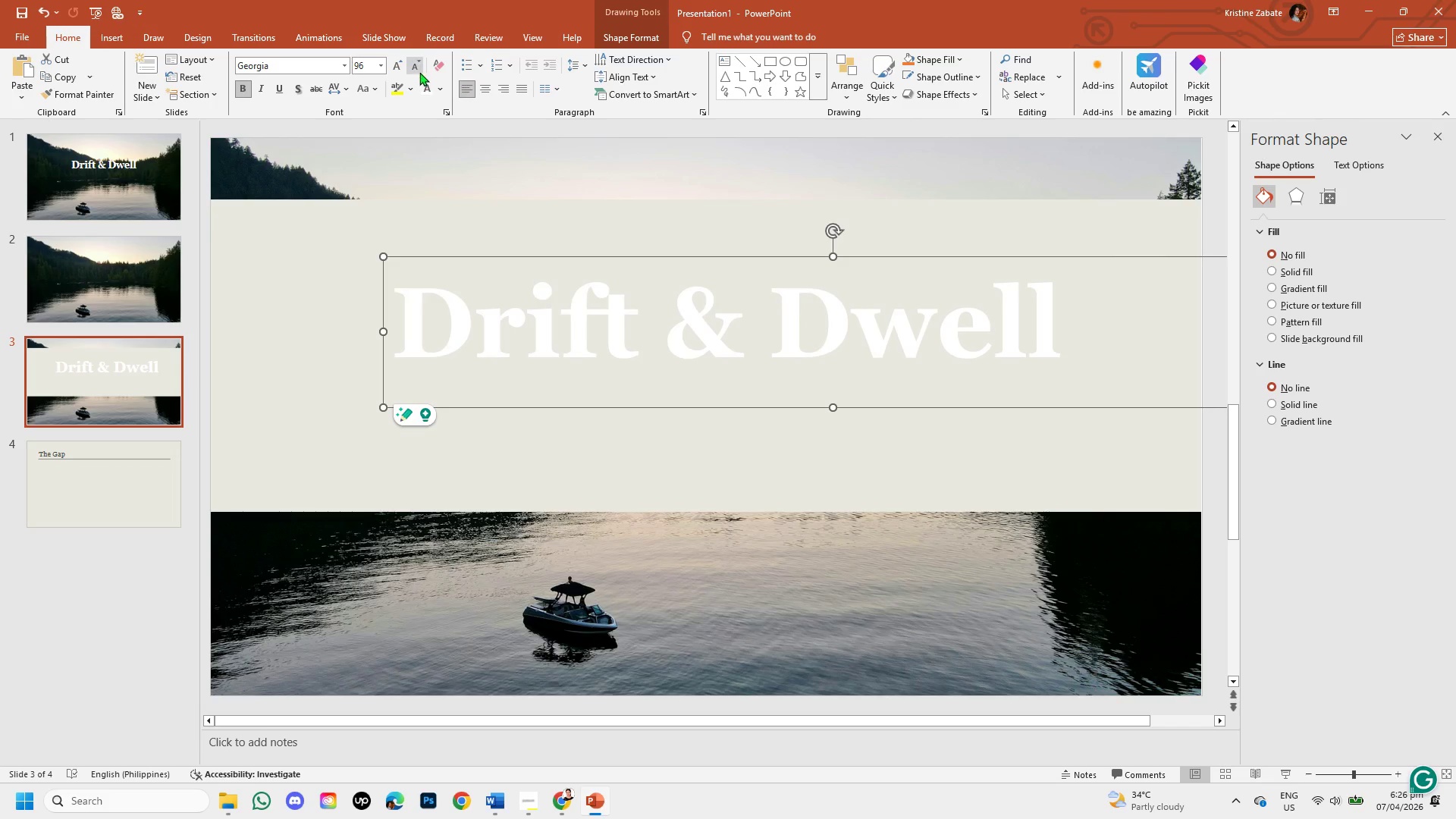 
left_click([417, 67])
 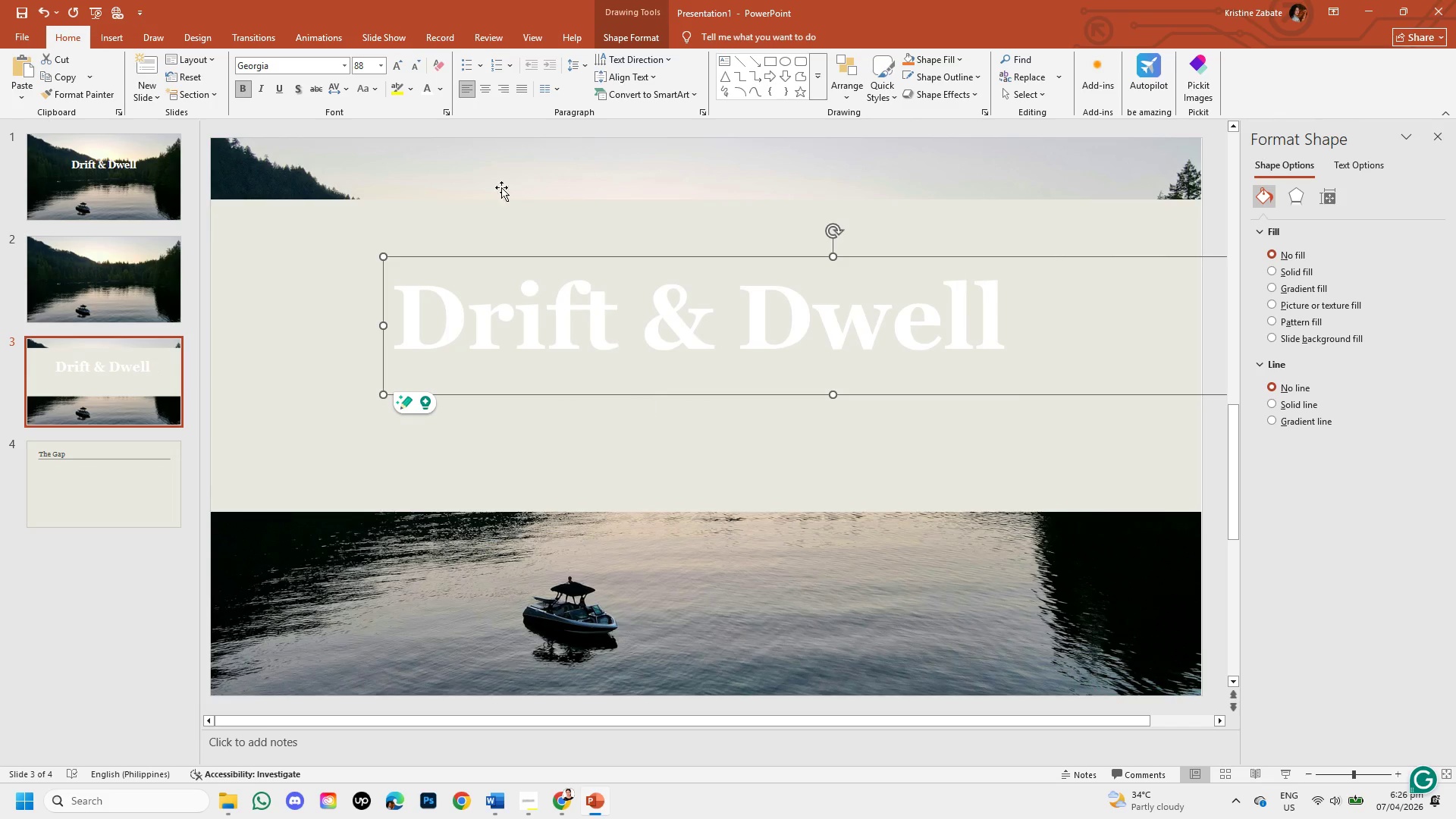 
left_click([368, 63])
 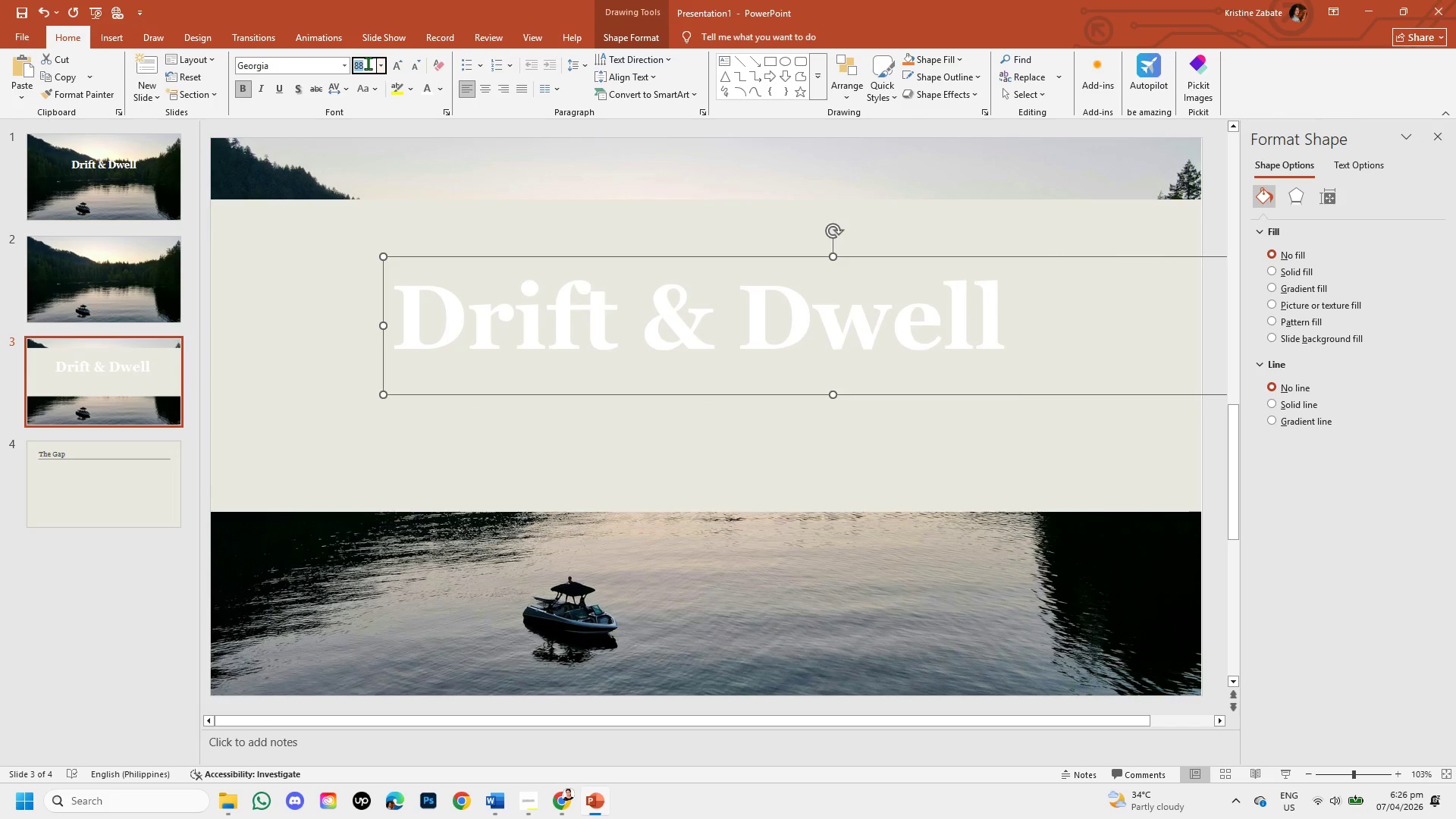 
left_click([368, 63])
 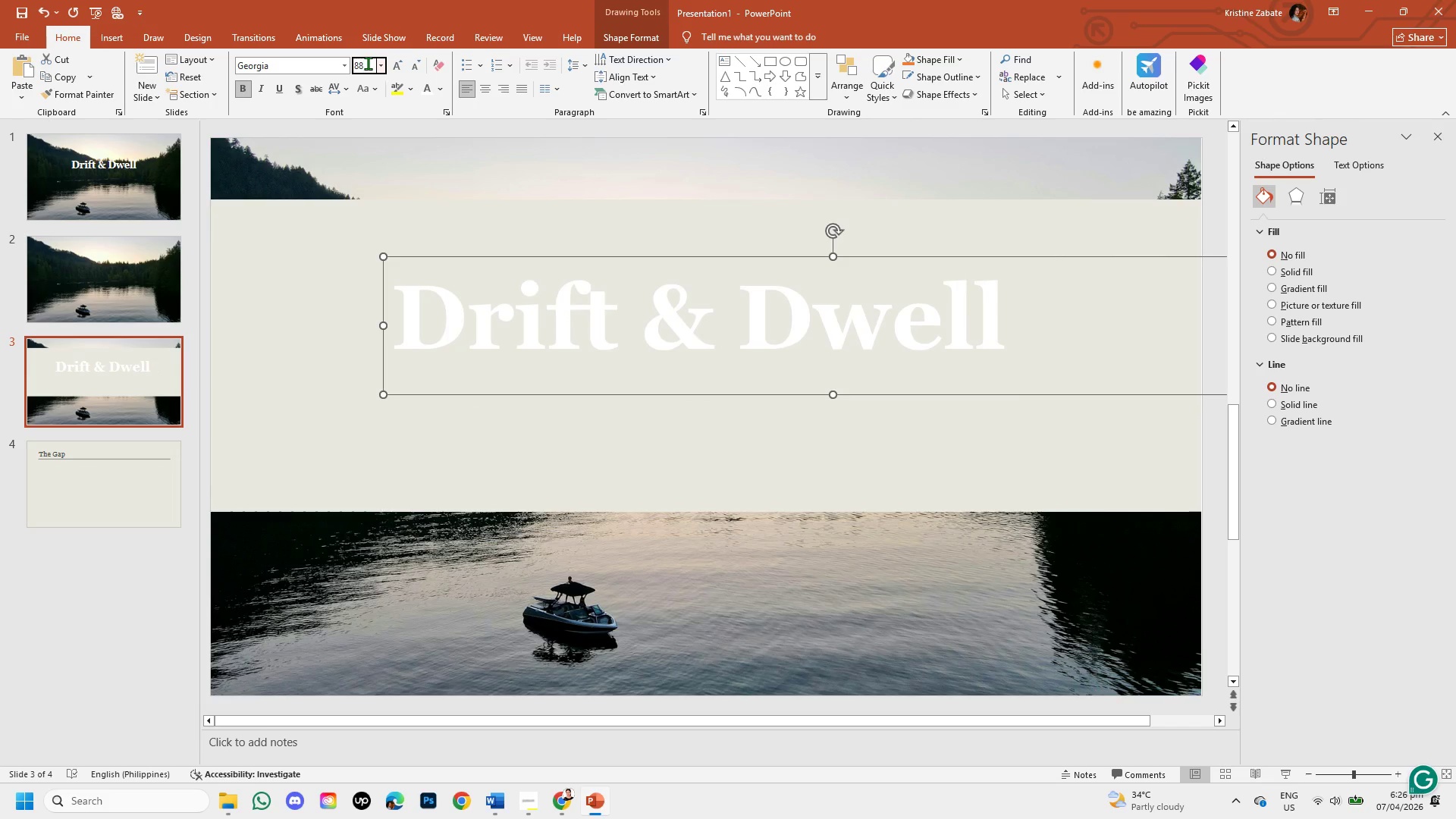 
key(Backspace)
 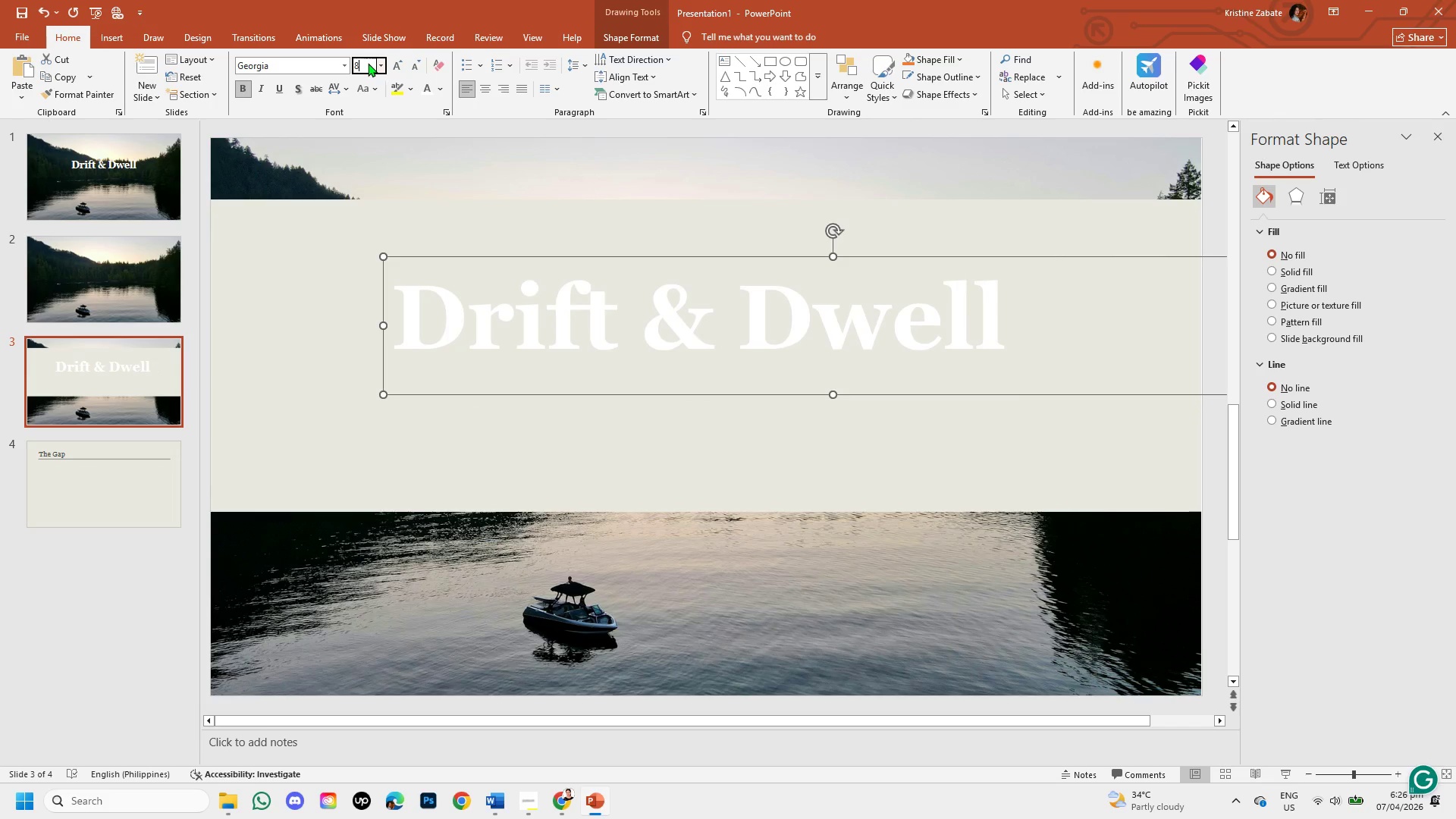 
key(Numpad0)
 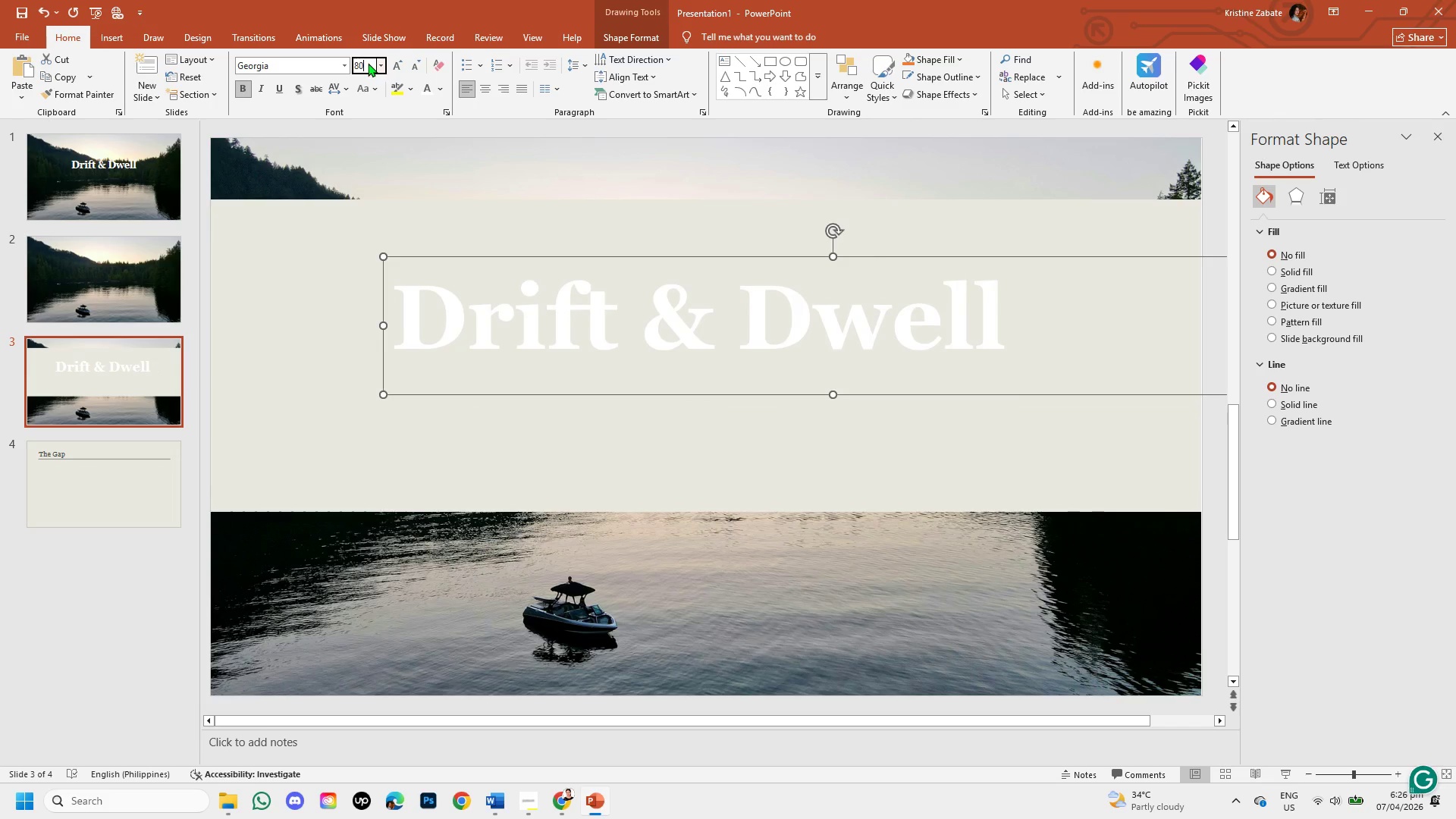 
key(Enter)
 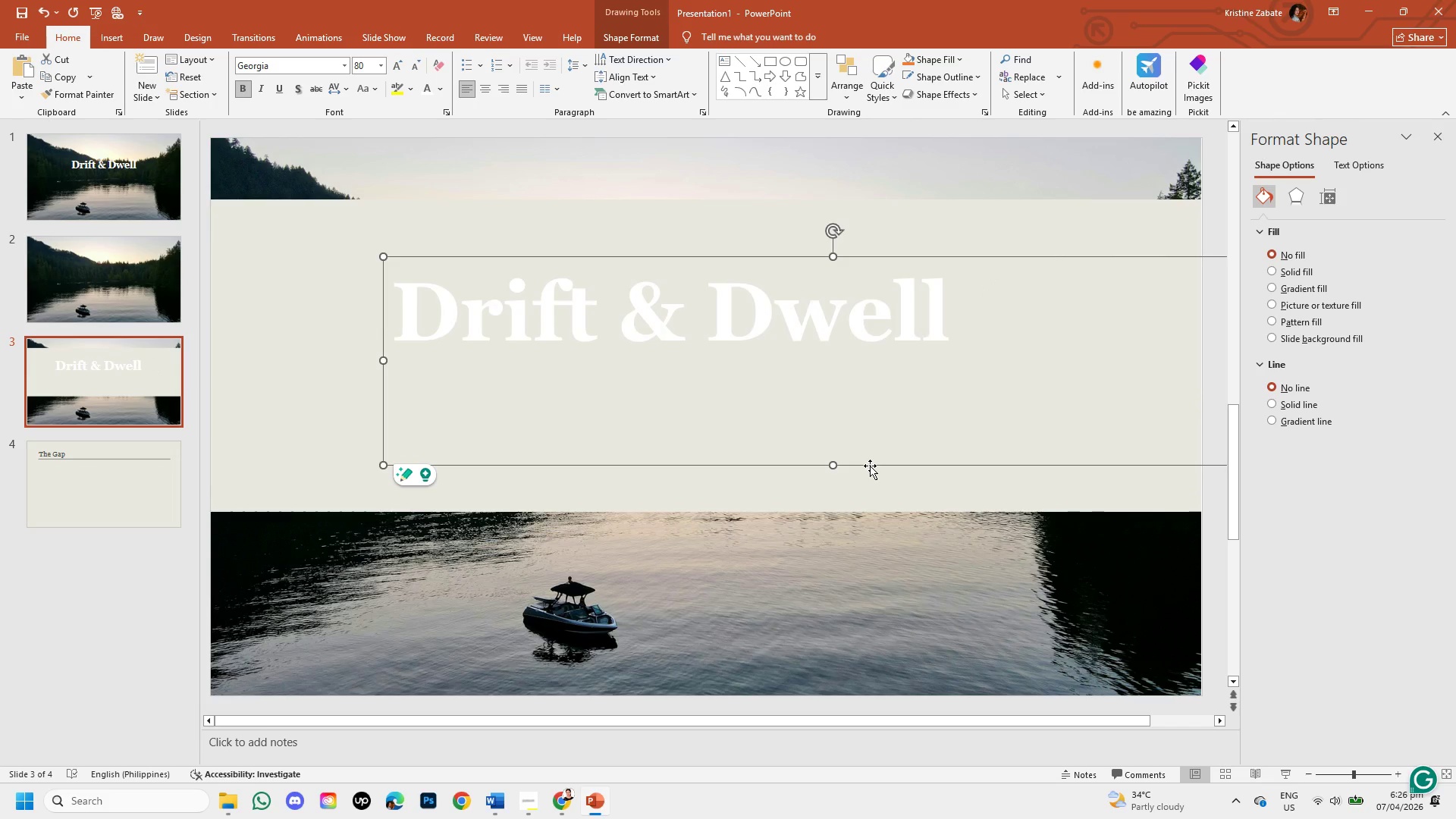 
left_click_drag(start_coordinate=[870, 466], to_coordinate=[901, 471])
 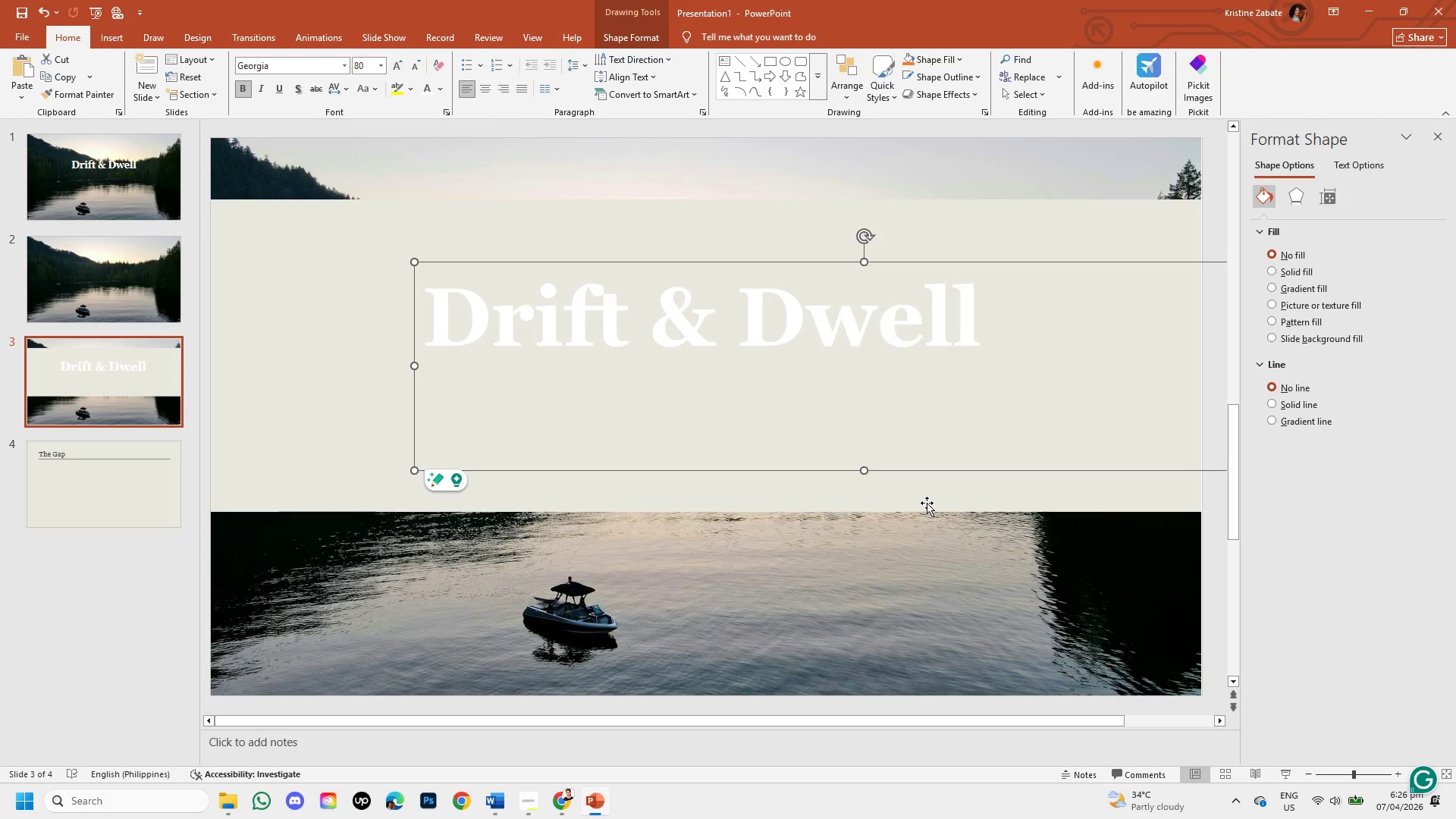 
left_click([927, 503])
 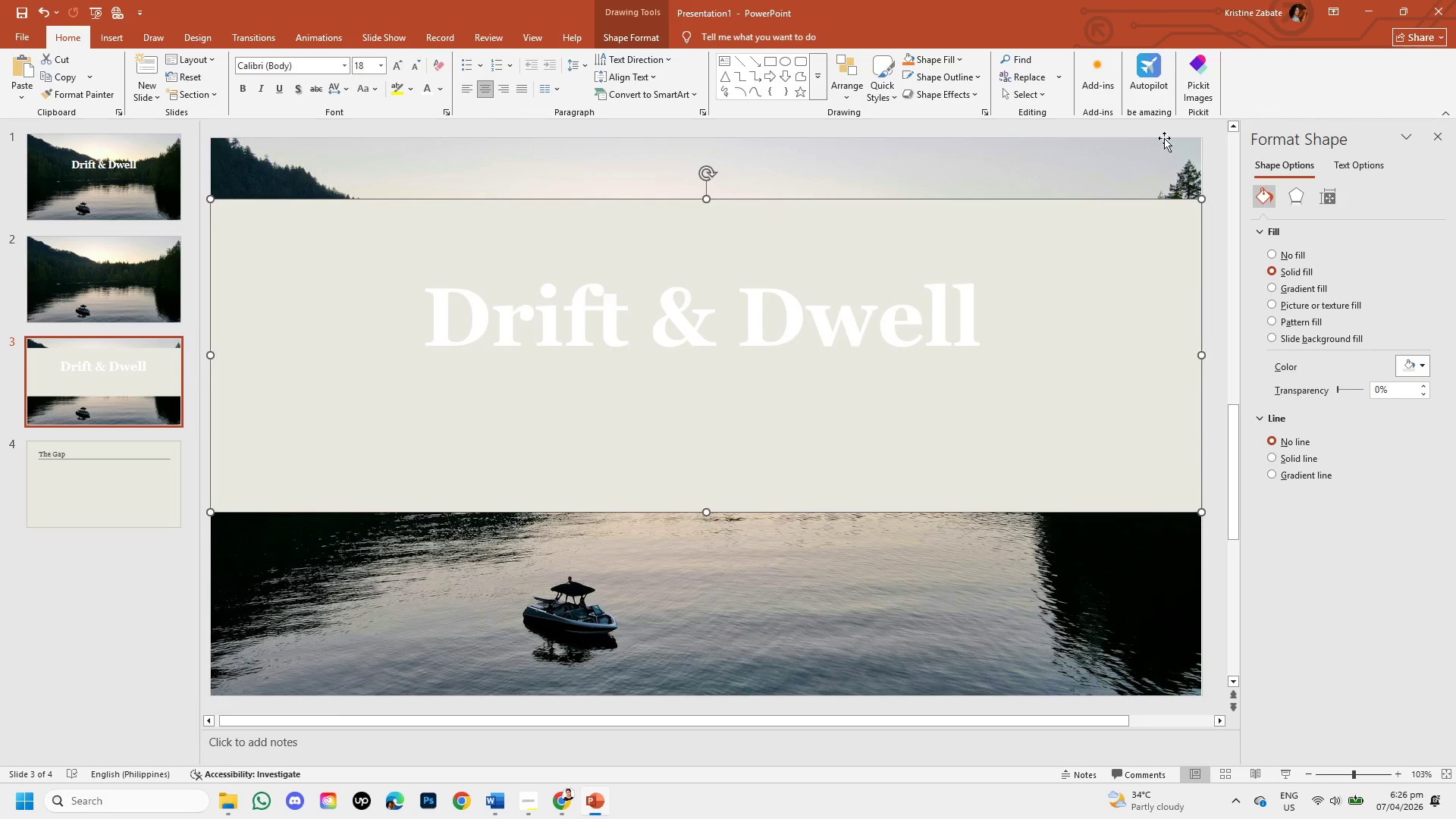 
left_click([1156, 155])
 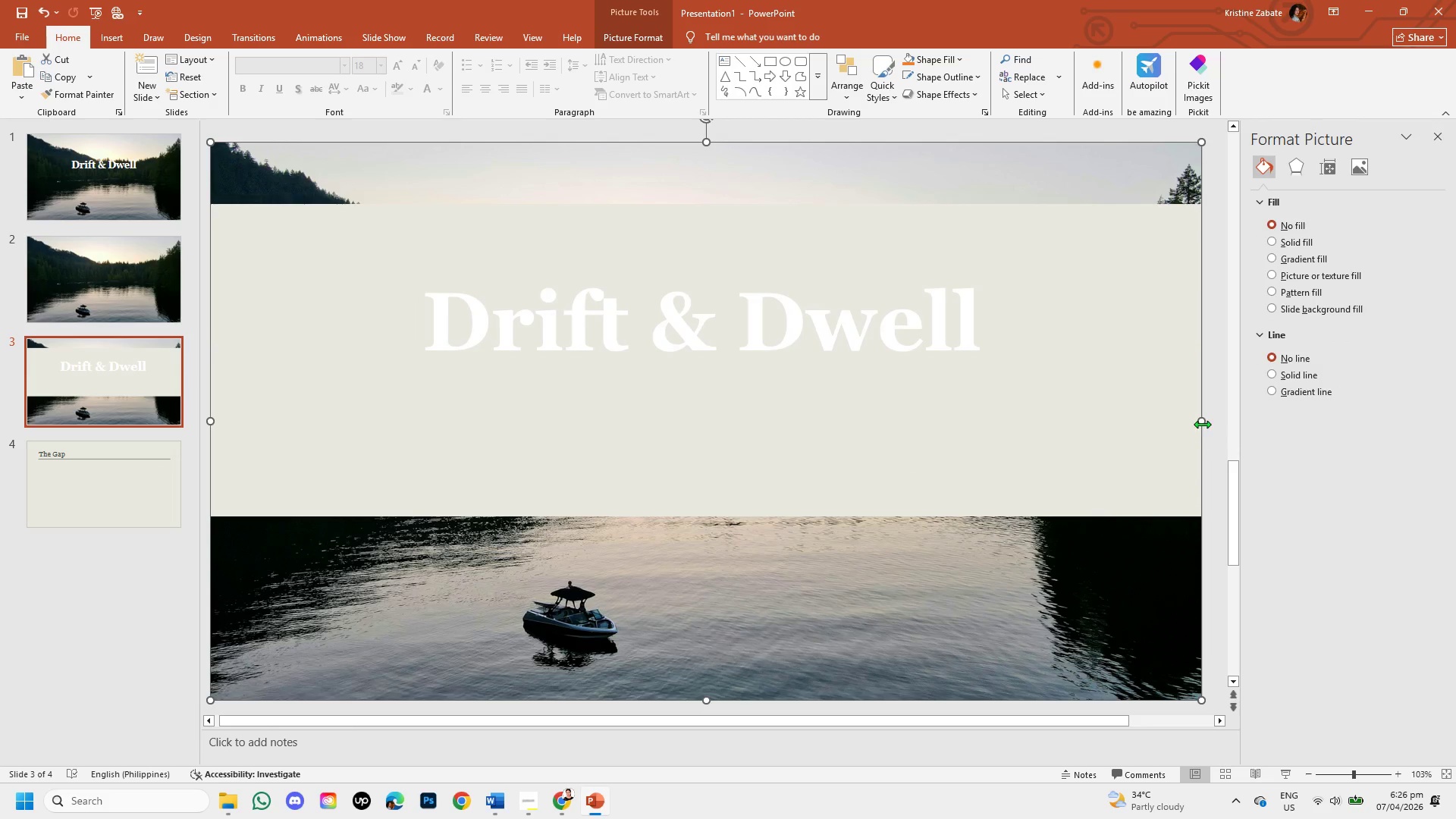 
left_click_drag(start_coordinate=[1200, 419], to_coordinate=[1205, 419])
 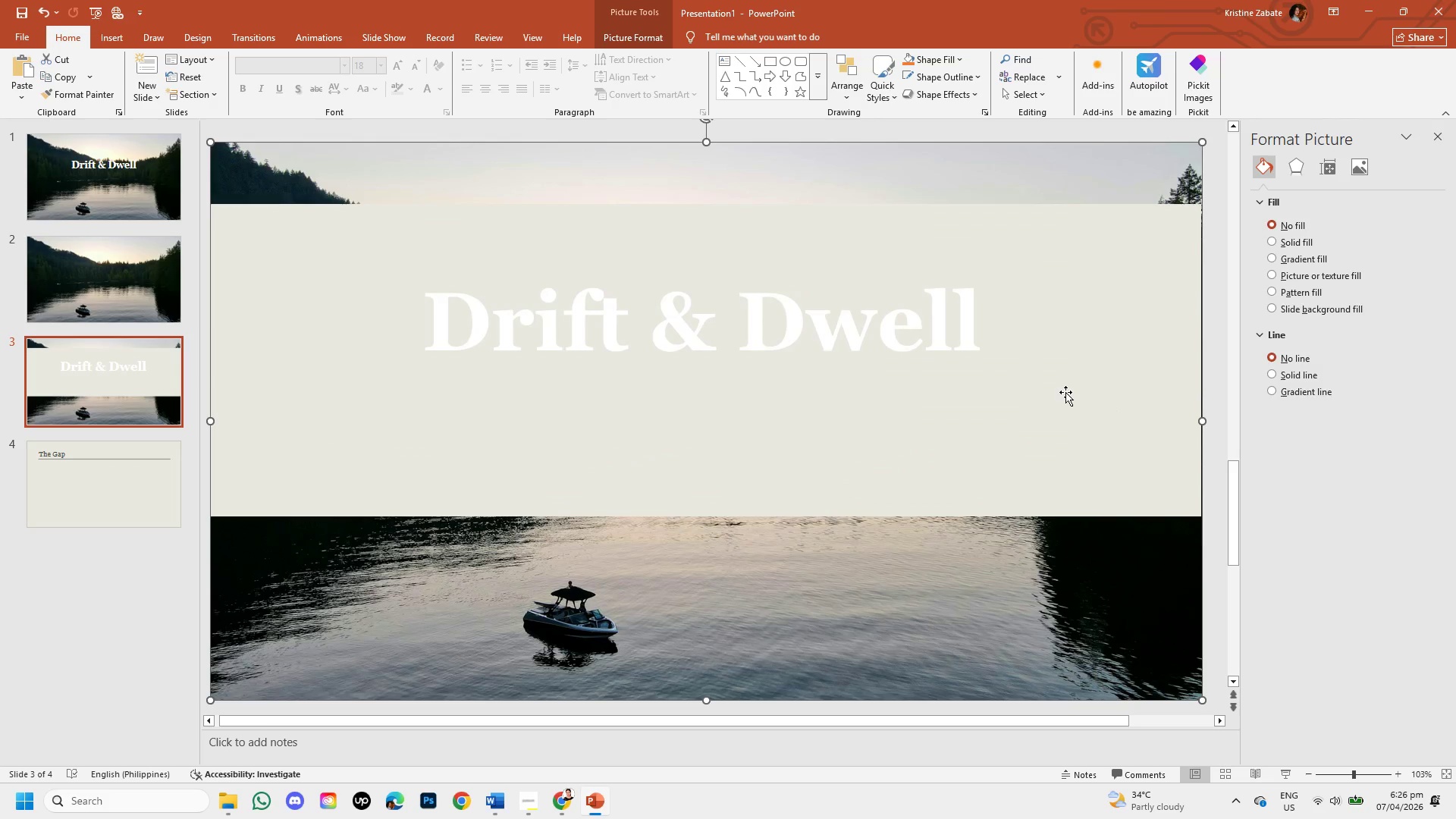 
left_click([1065, 392])
 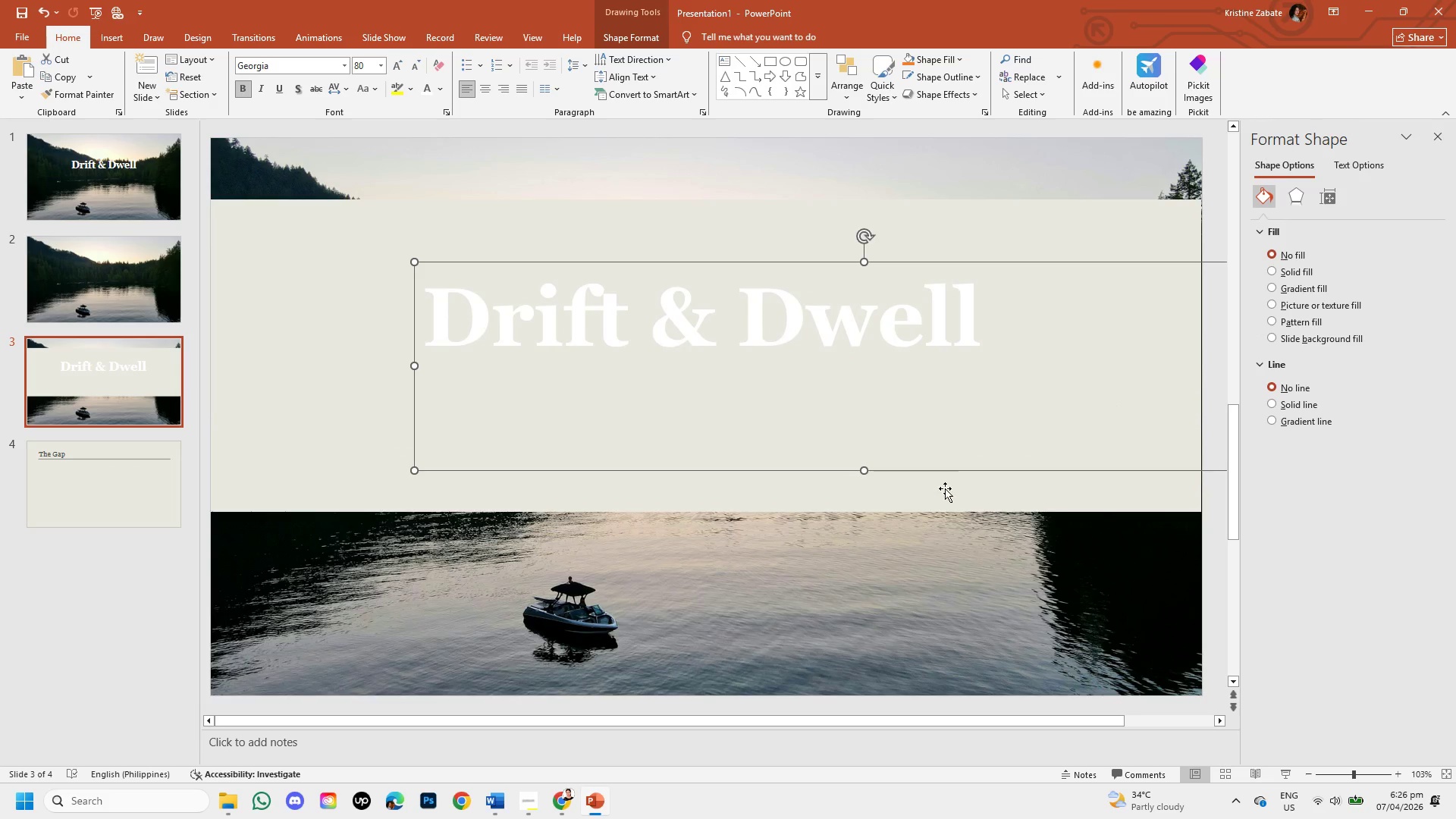 
left_click([945, 488])
 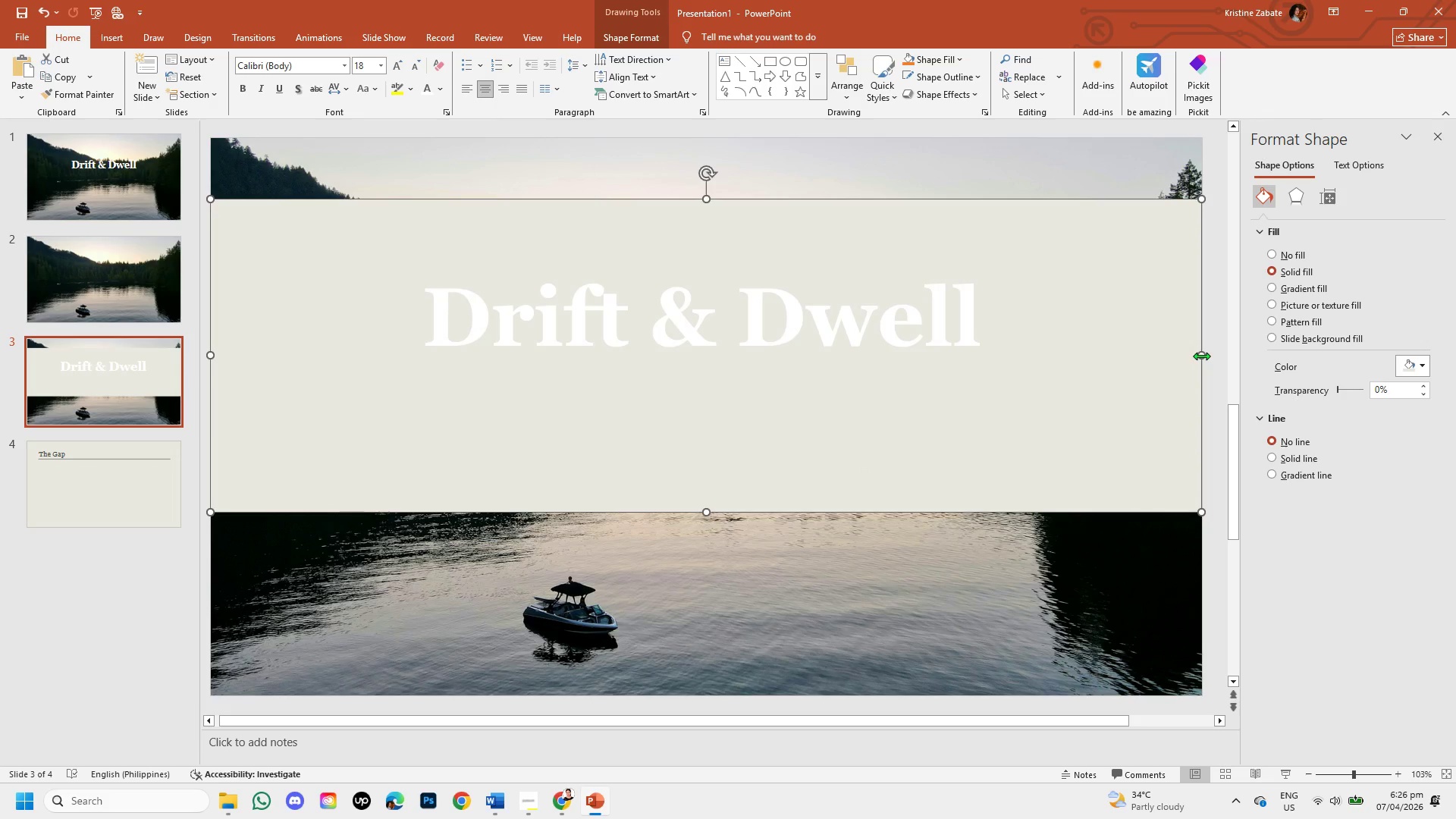 
left_click_drag(start_coordinate=[1201, 356], to_coordinate=[1206, 358])
 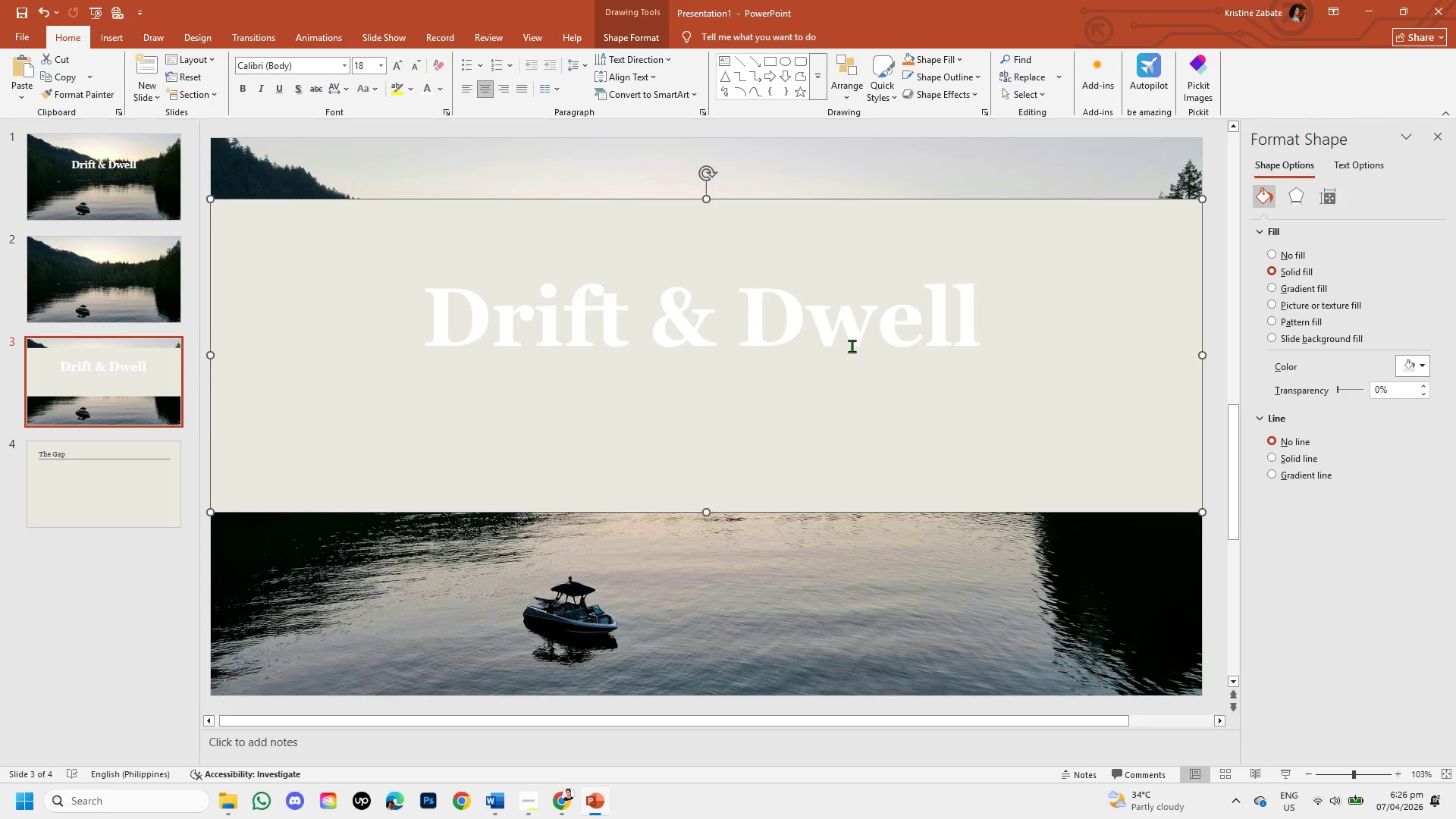 
left_click([840, 334])
 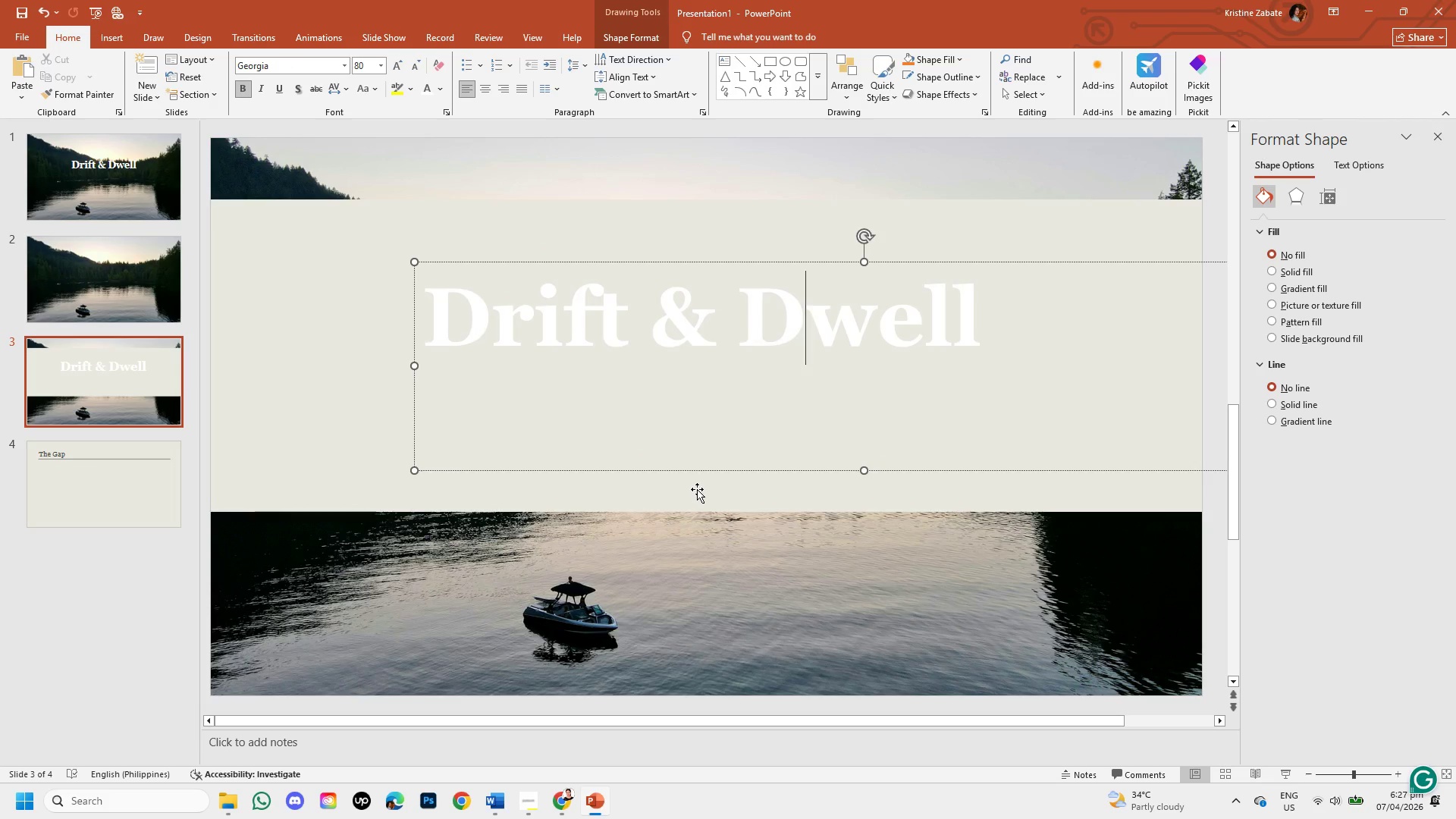 
wait(8.12)
 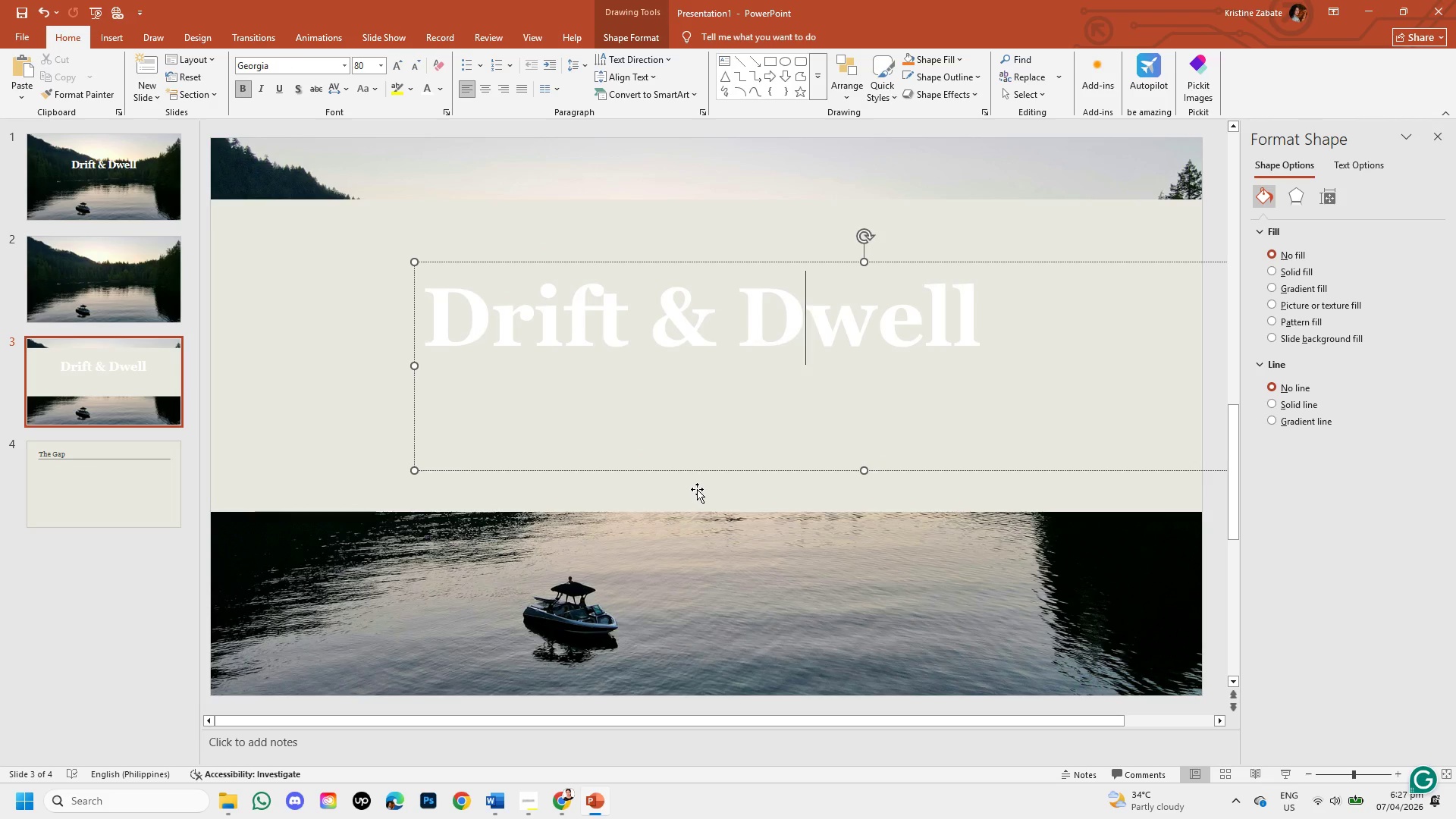 
left_click([689, 551])
 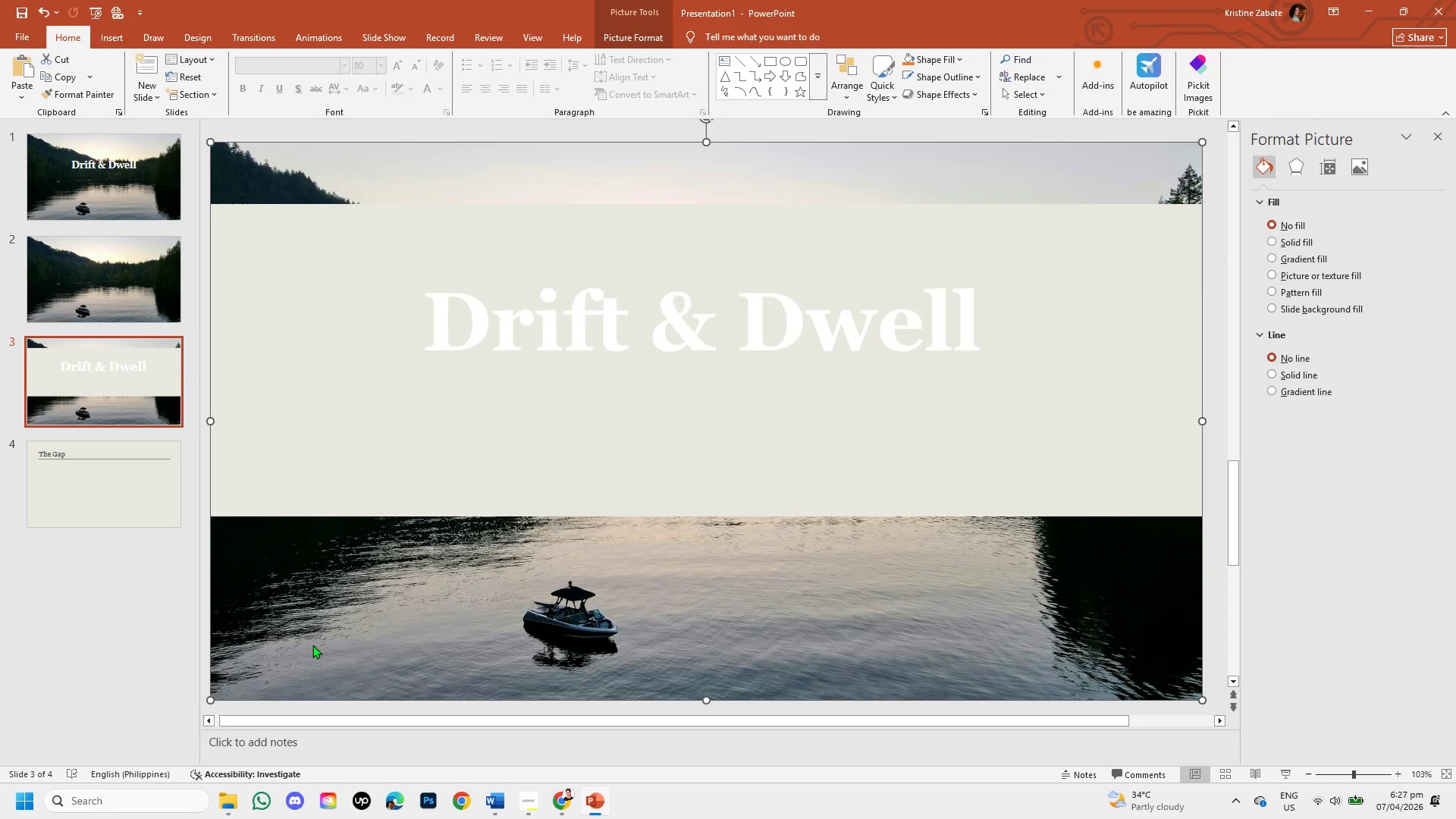 
wait(6.22)
 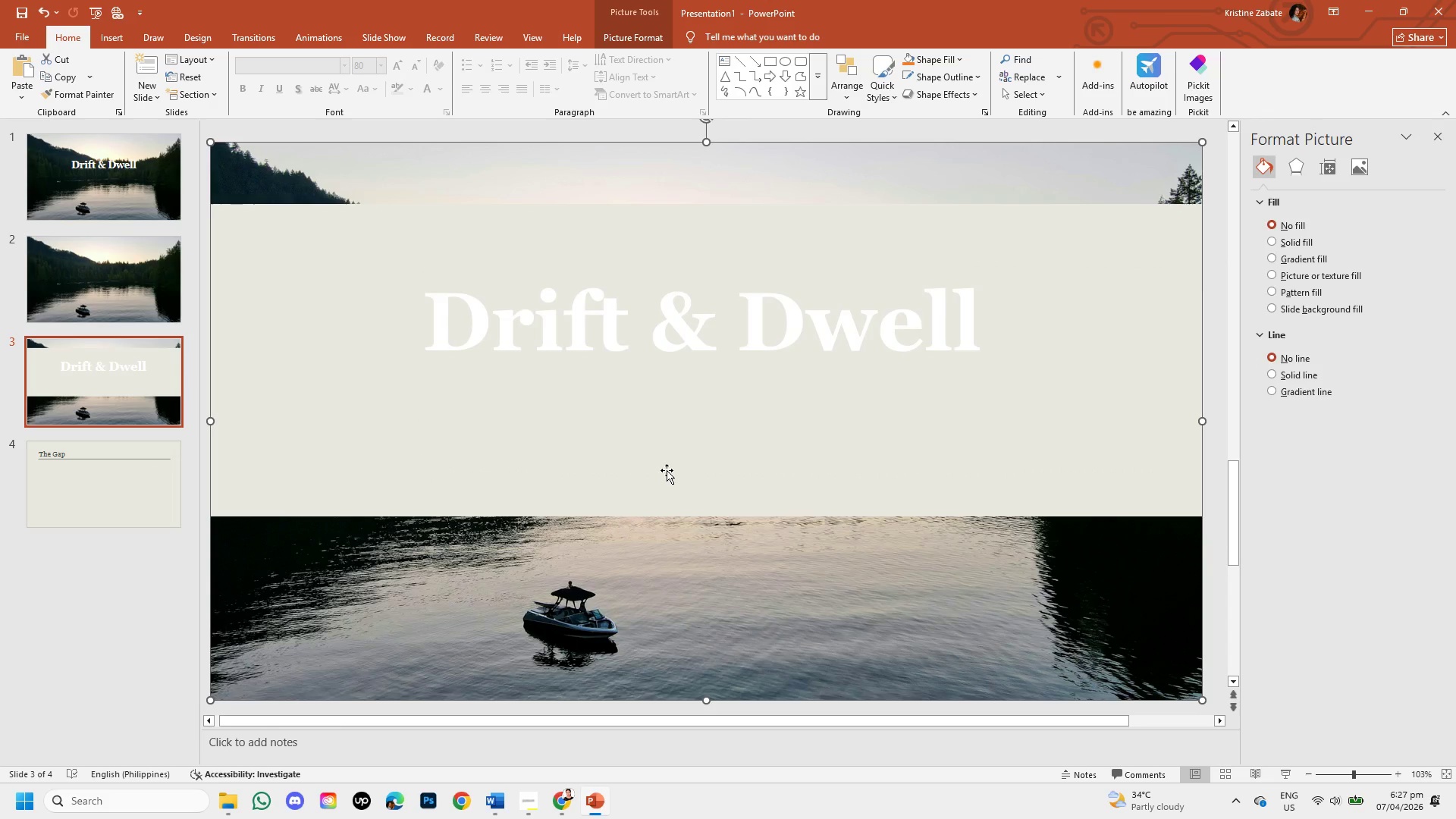 
left_click([115, 657])
 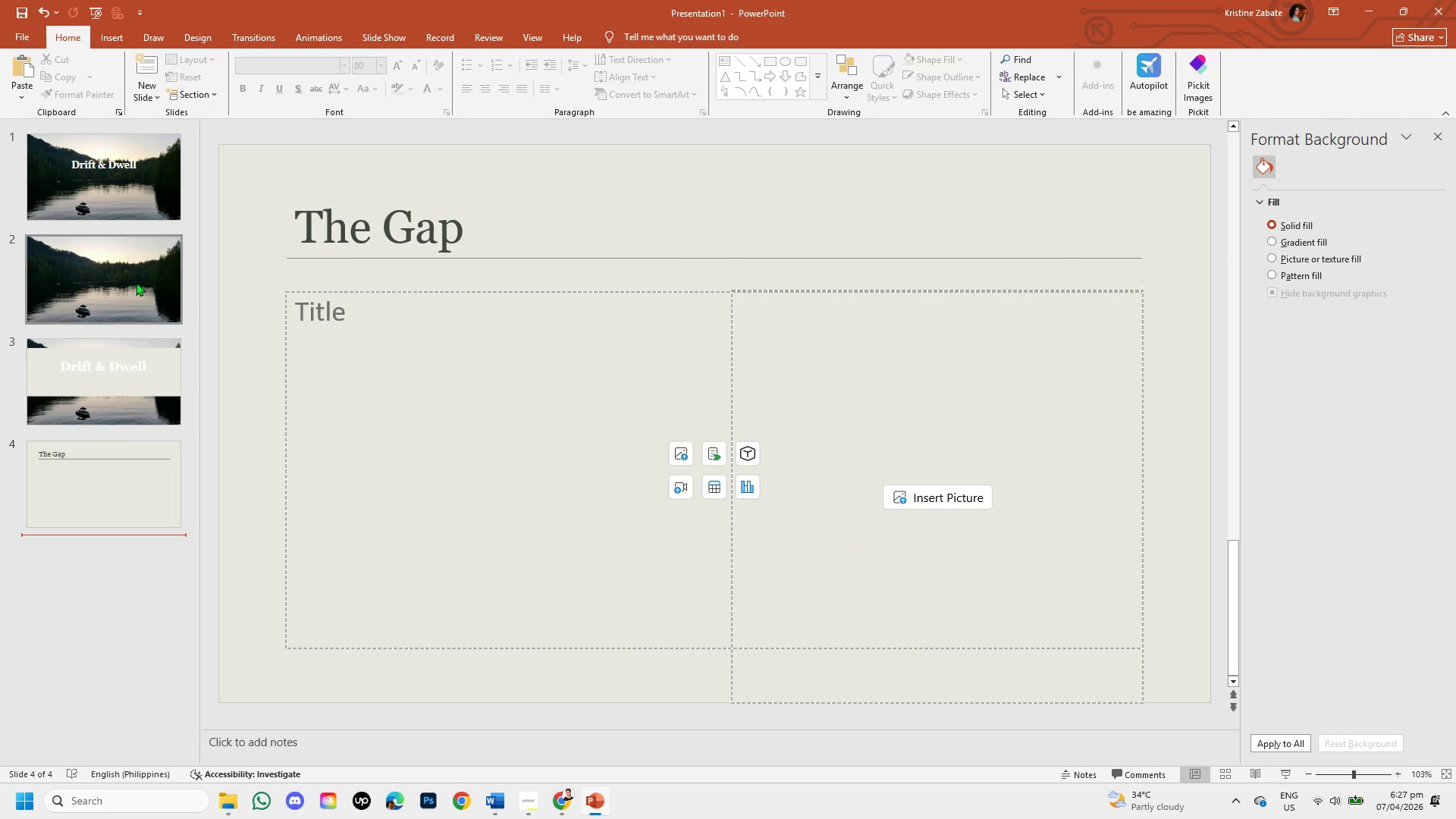 
left_click([108, 402])
 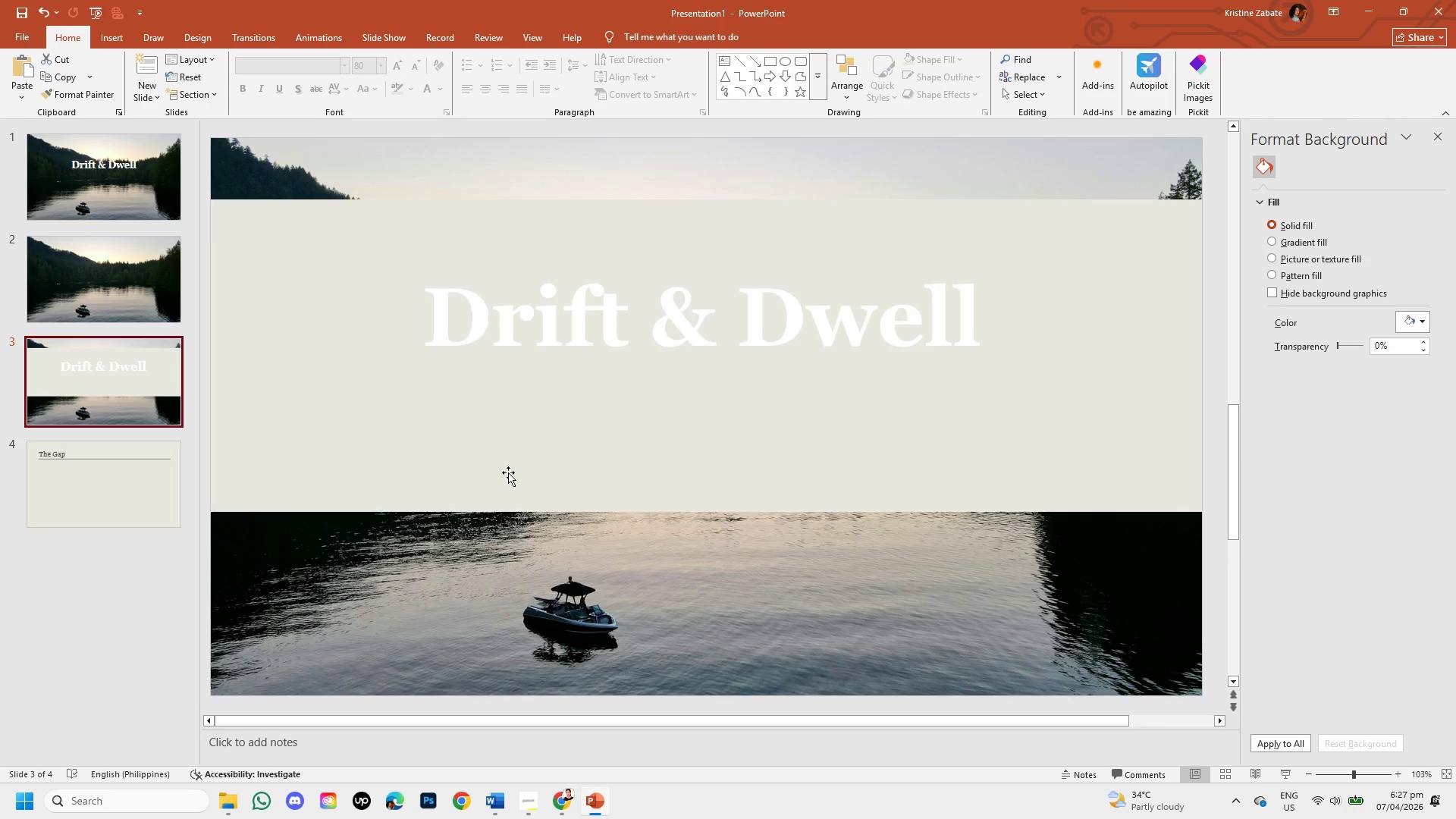 
left_click([508, 472])
 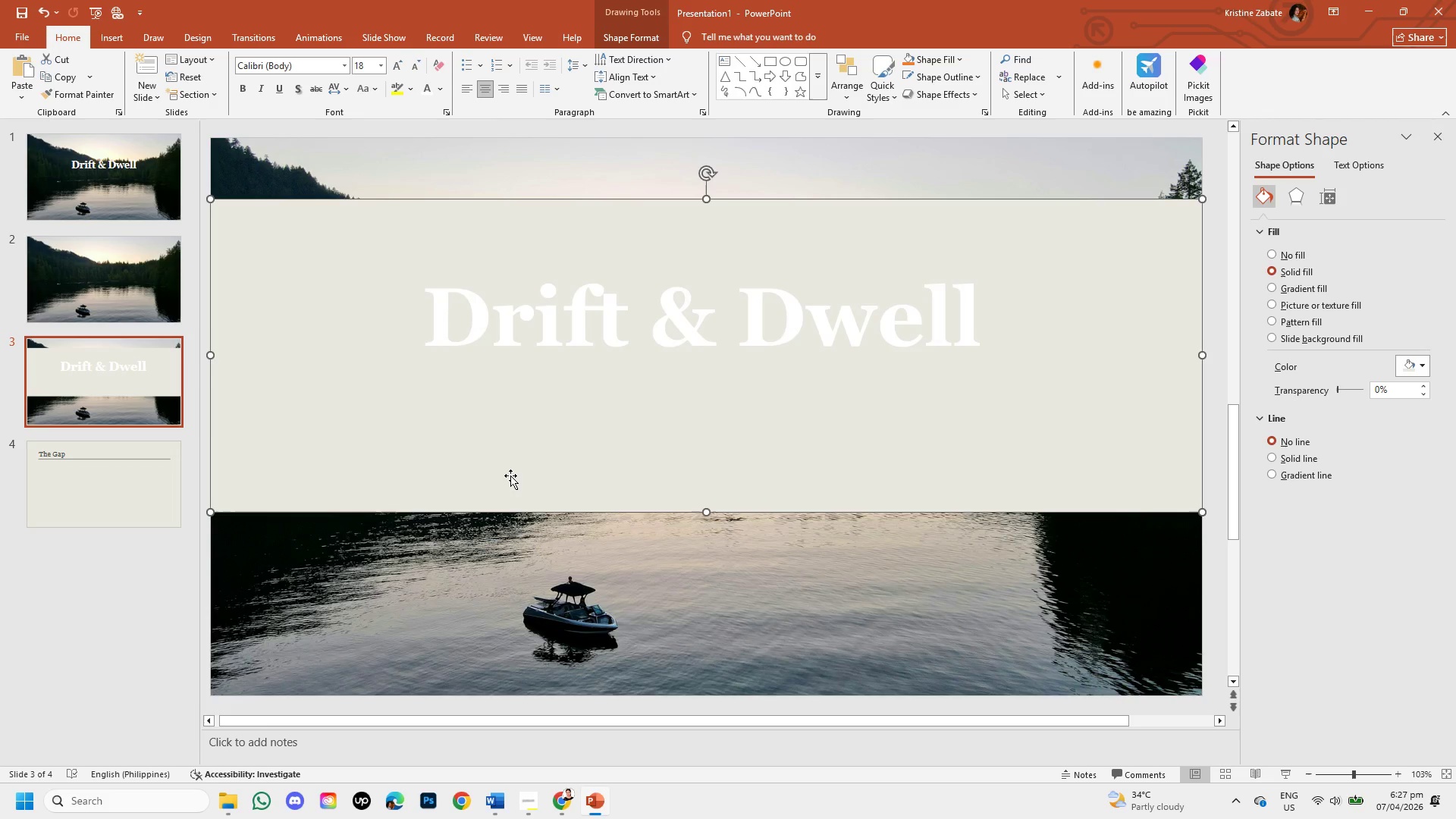 
hold_key(key=ShiftLeft, duration=1.36)
left_click([526, 342])
 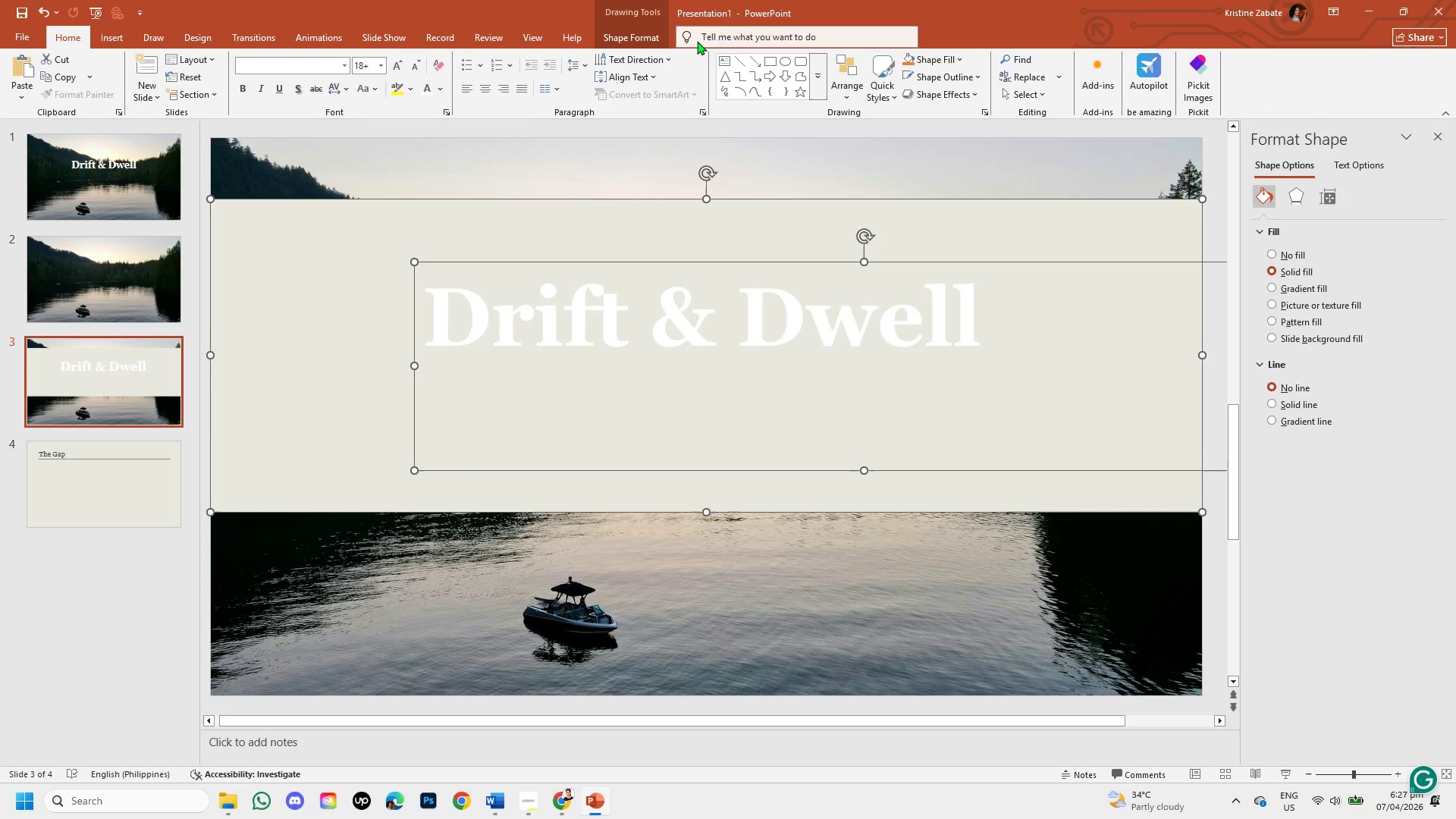 
left_click_drag(start_coordinate=[613, 37], to_coordinate=[174, 97])
 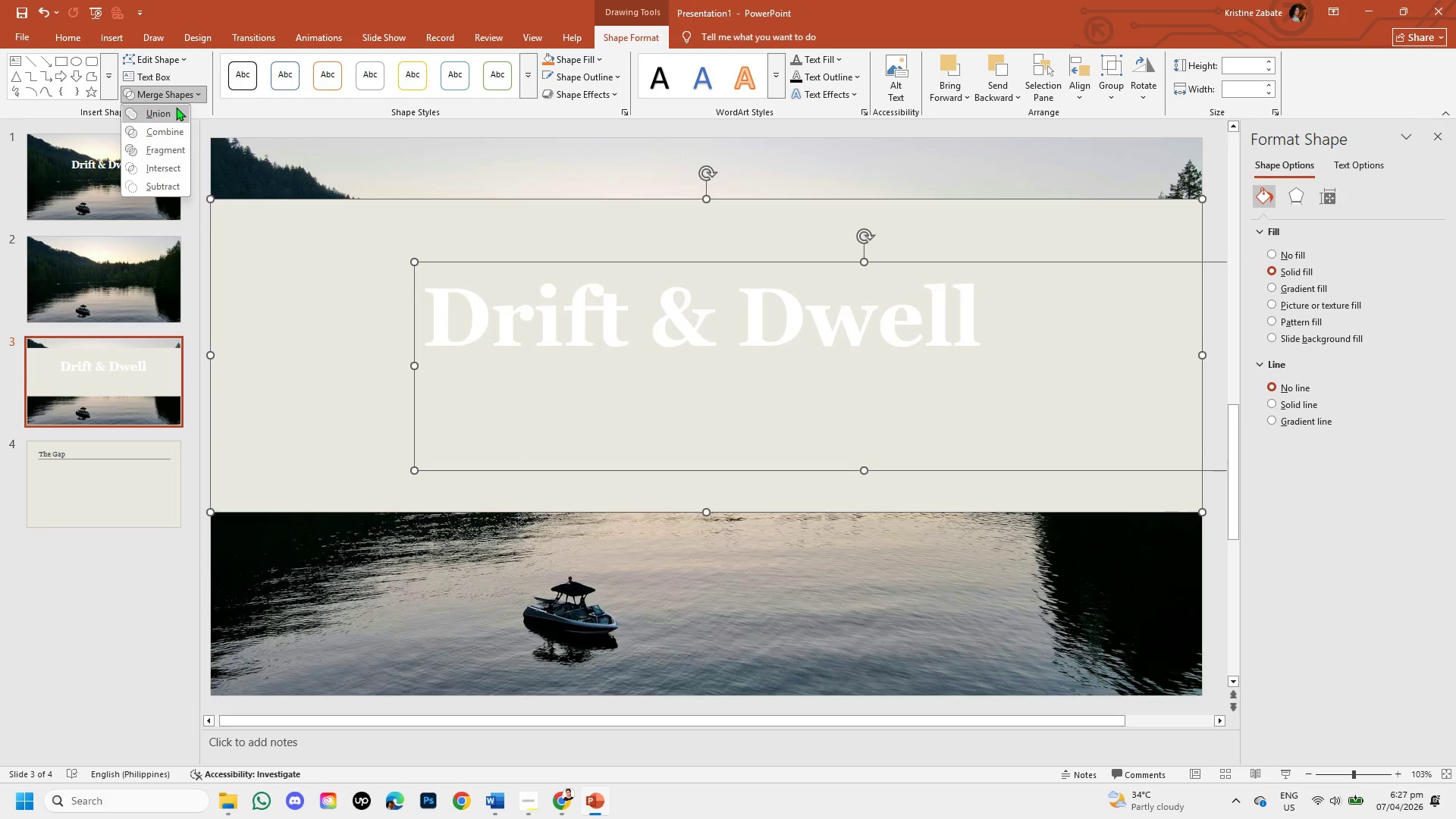 
left_click([174, 97])
 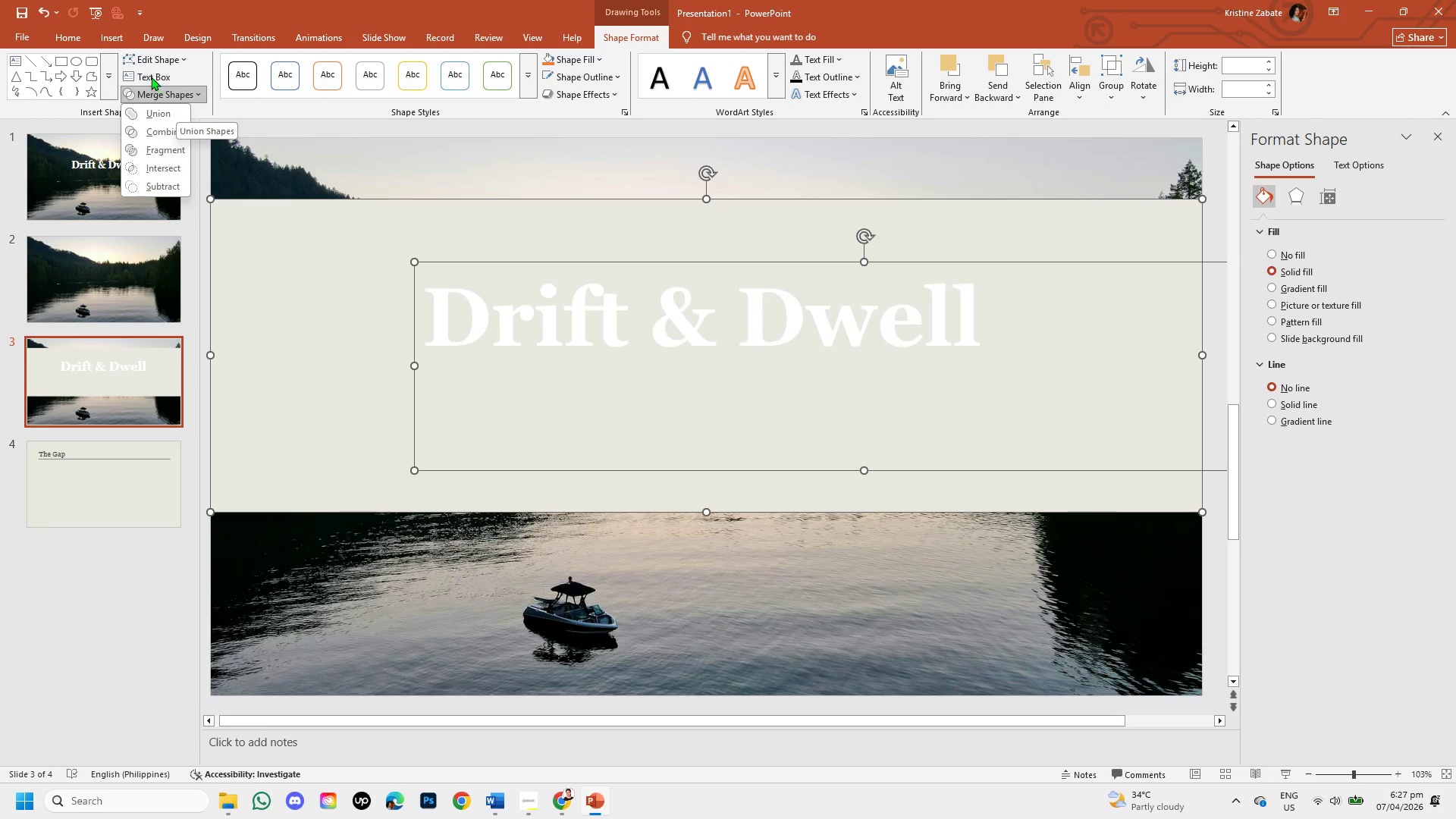 
left_click([153, 125])
 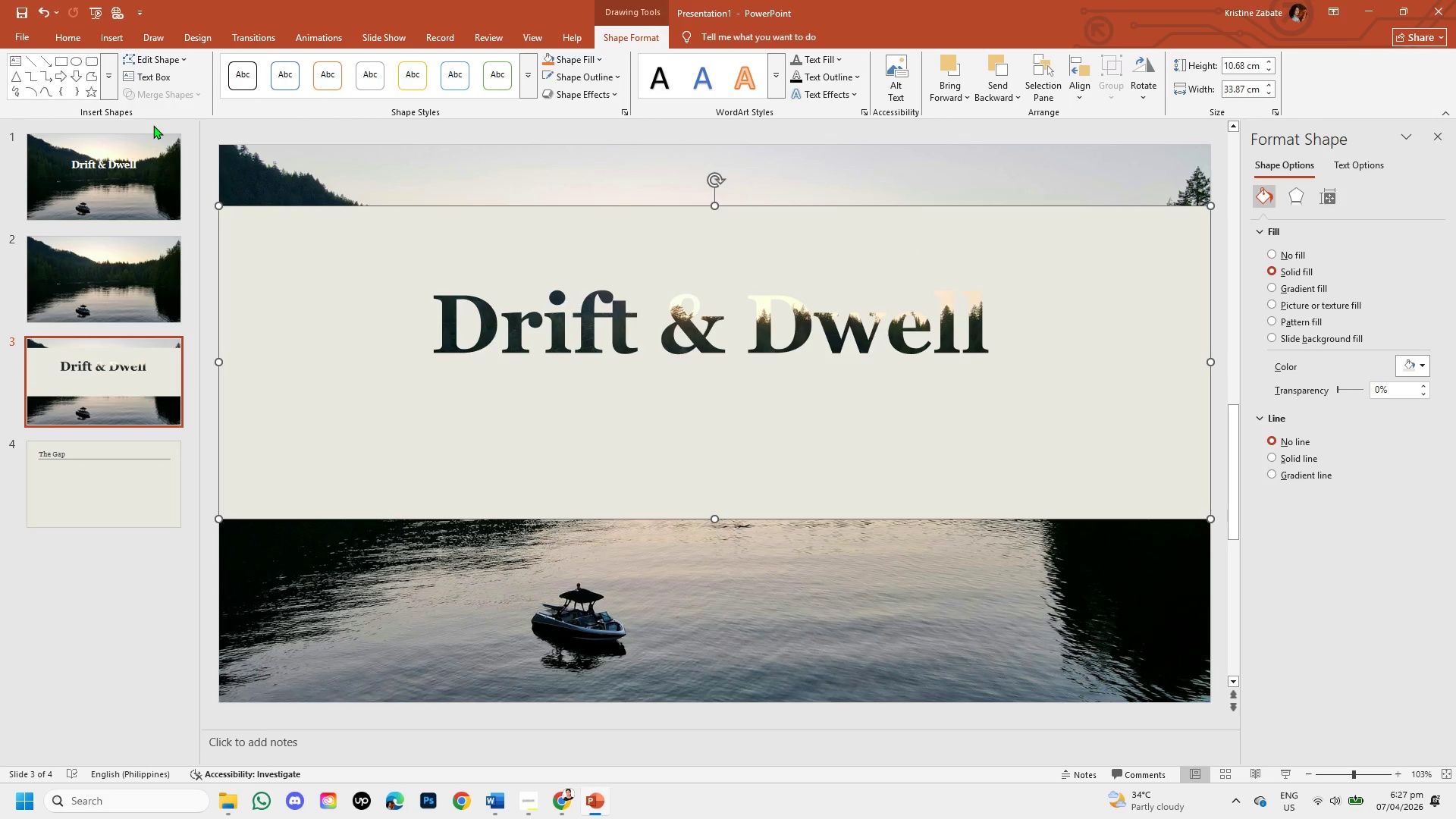 
wait(9.09)
 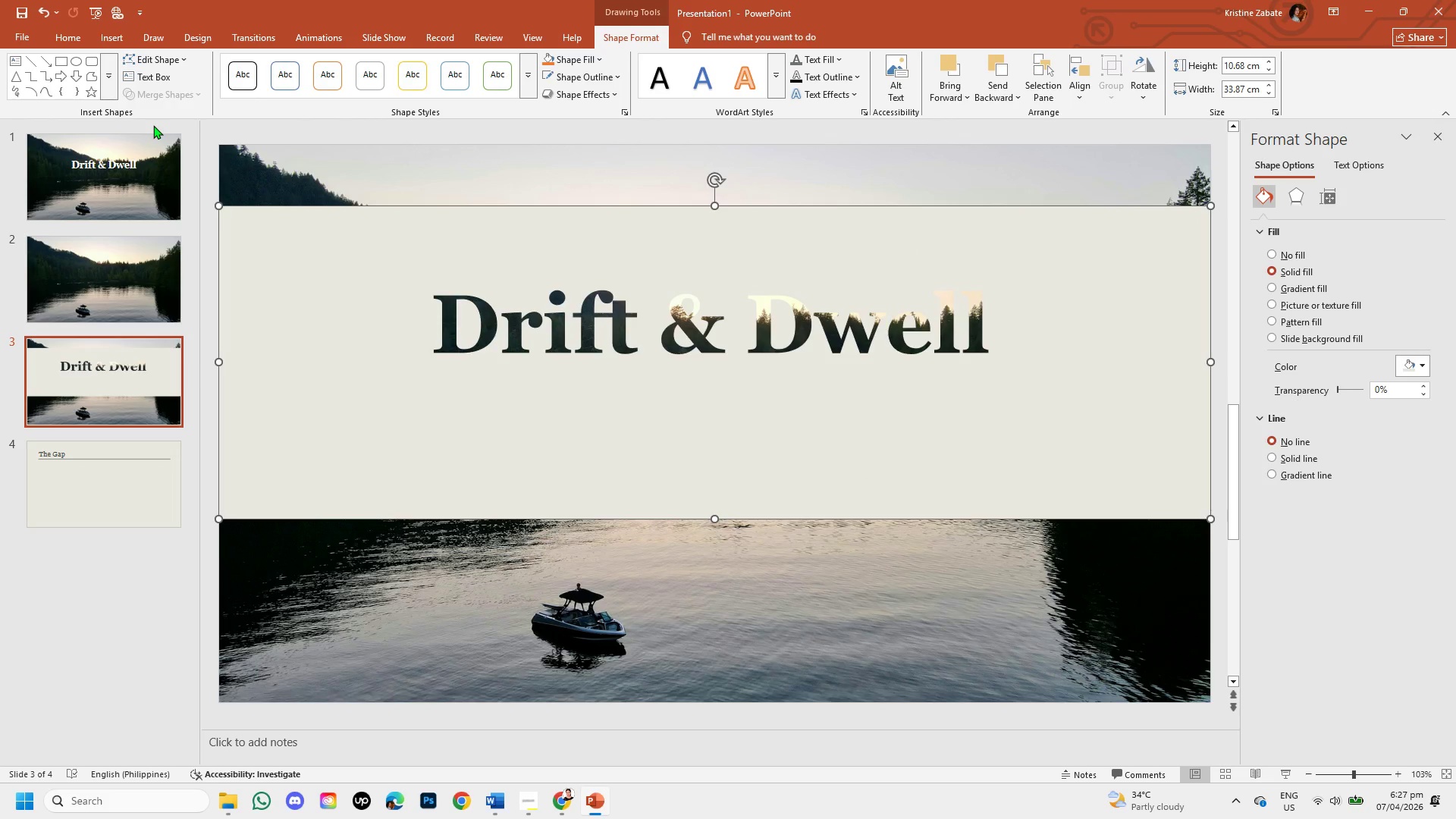 
left_click_drag(start_coordinate=[716, 516], to_coordinate=[717, 498])
 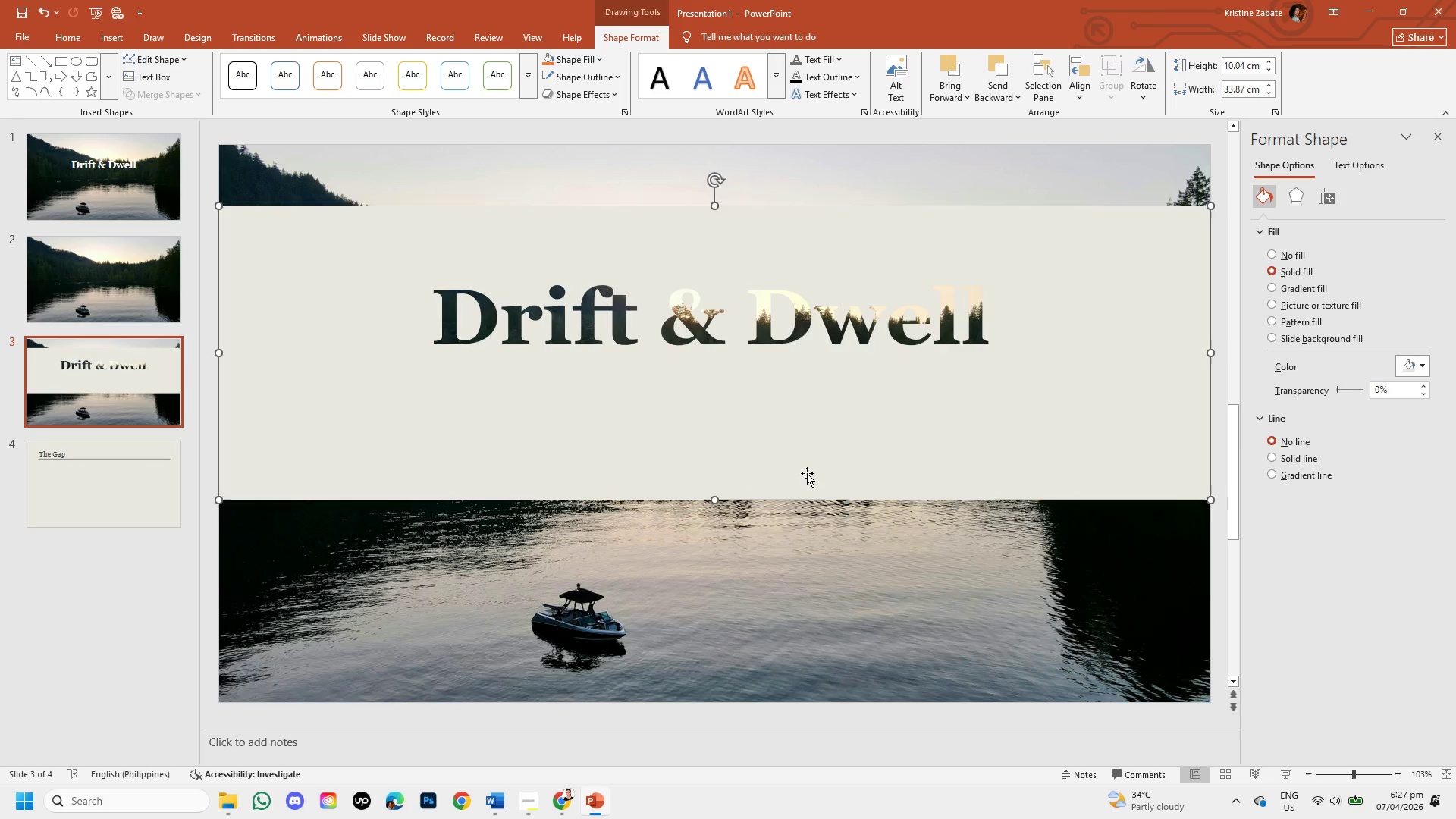 
wait(14.61)
 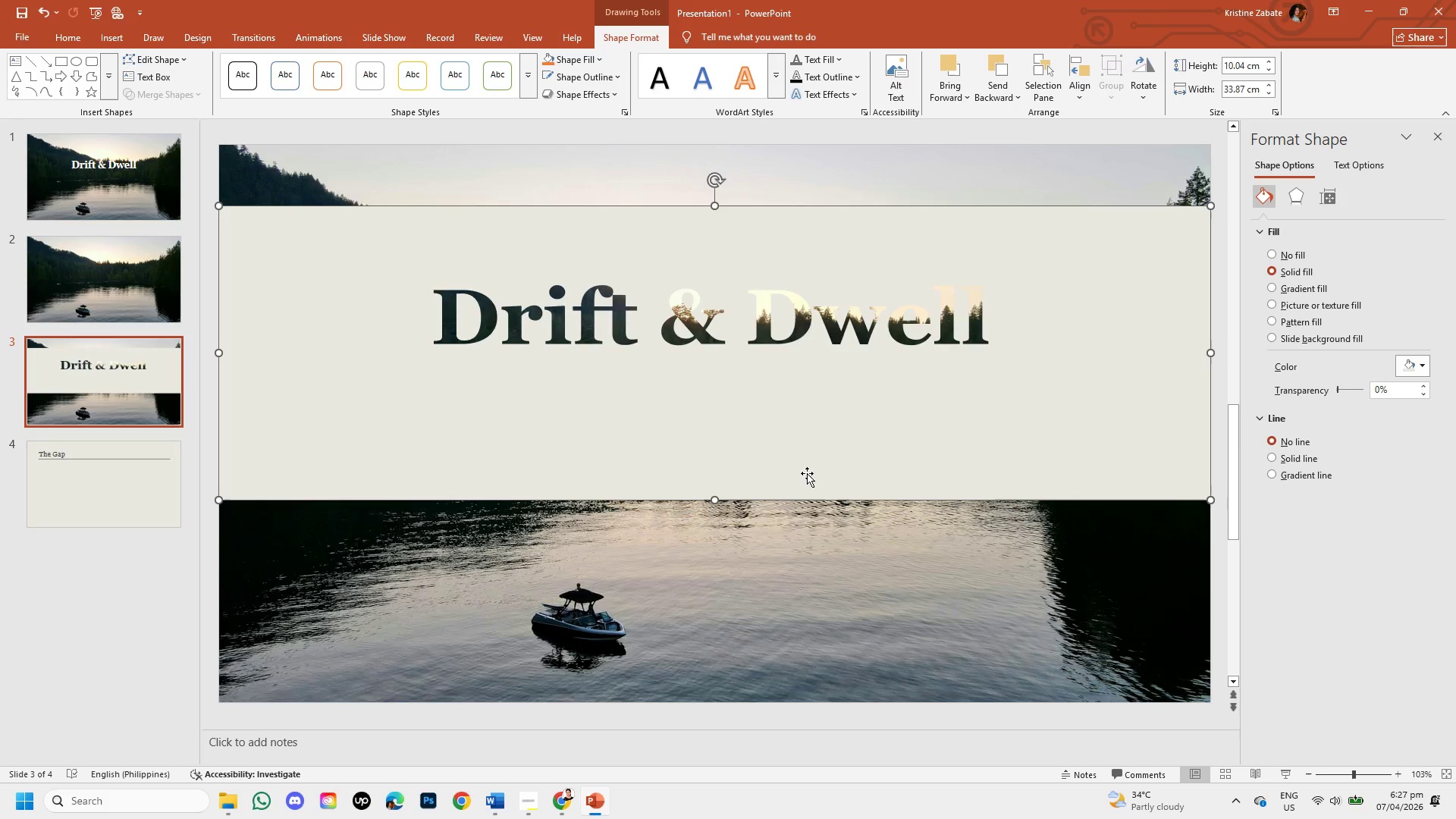 
left_click([1272, 288])
 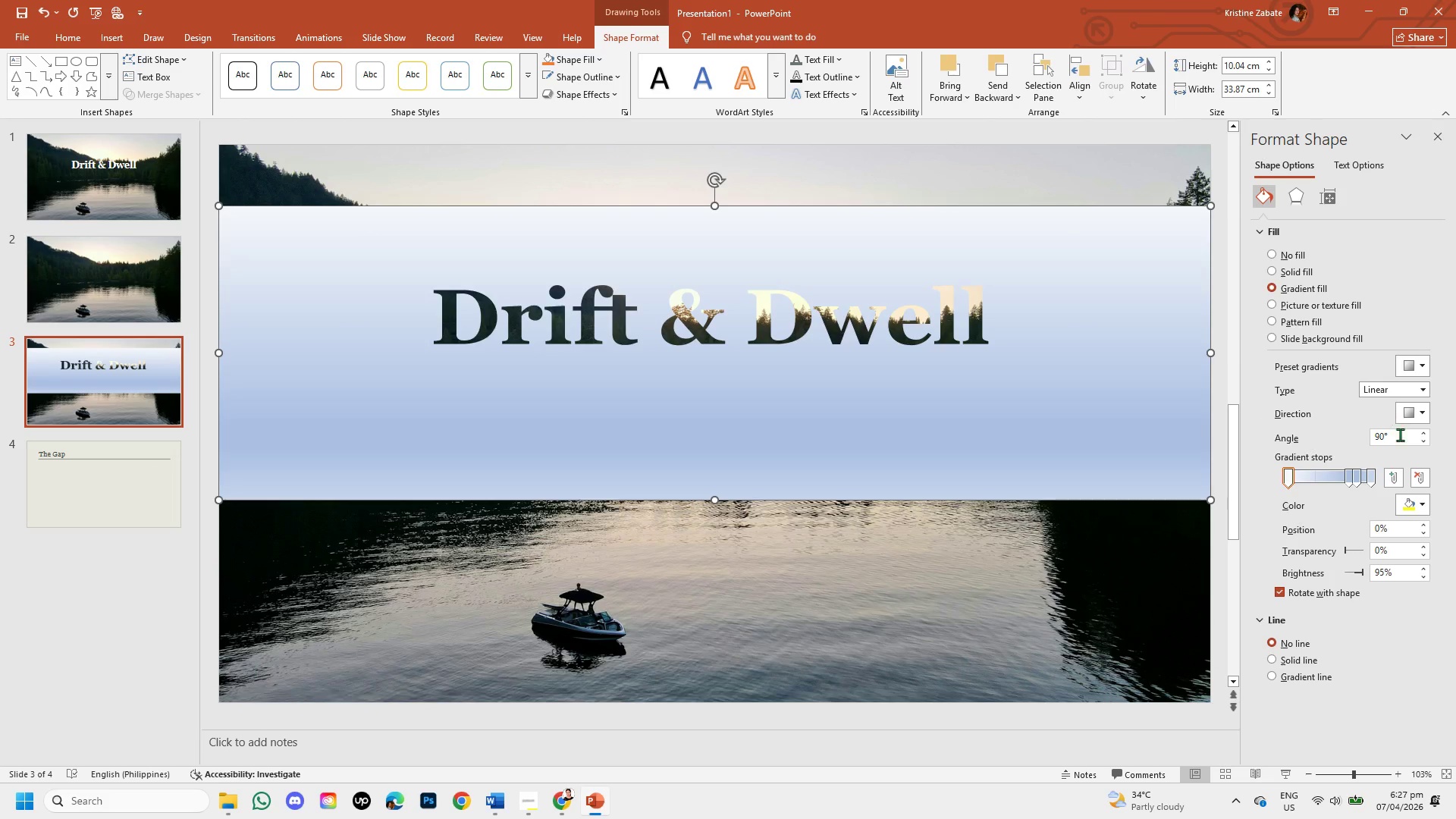 
left_click([1357, 475])
 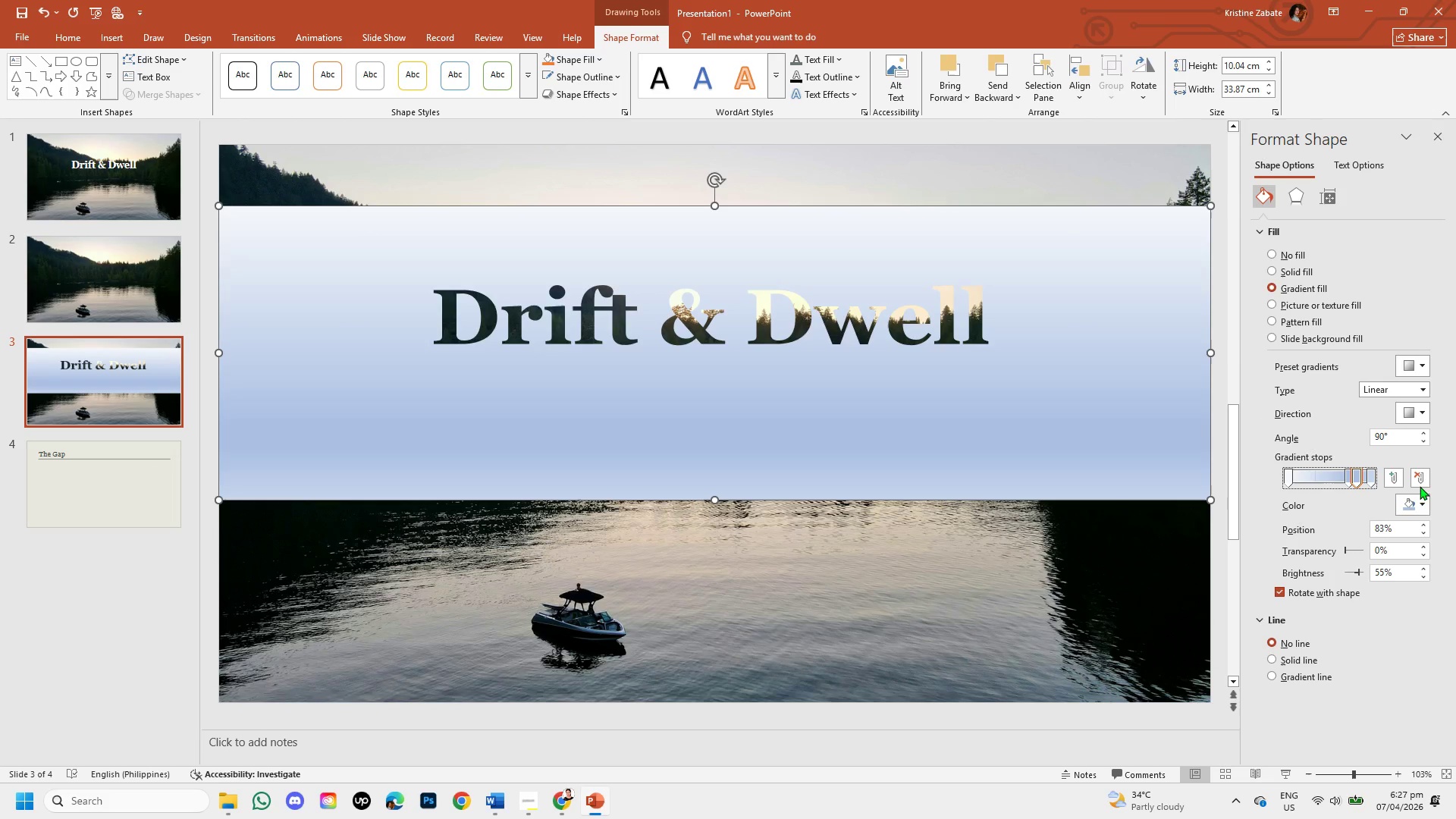 
left_click([1420, 481])
 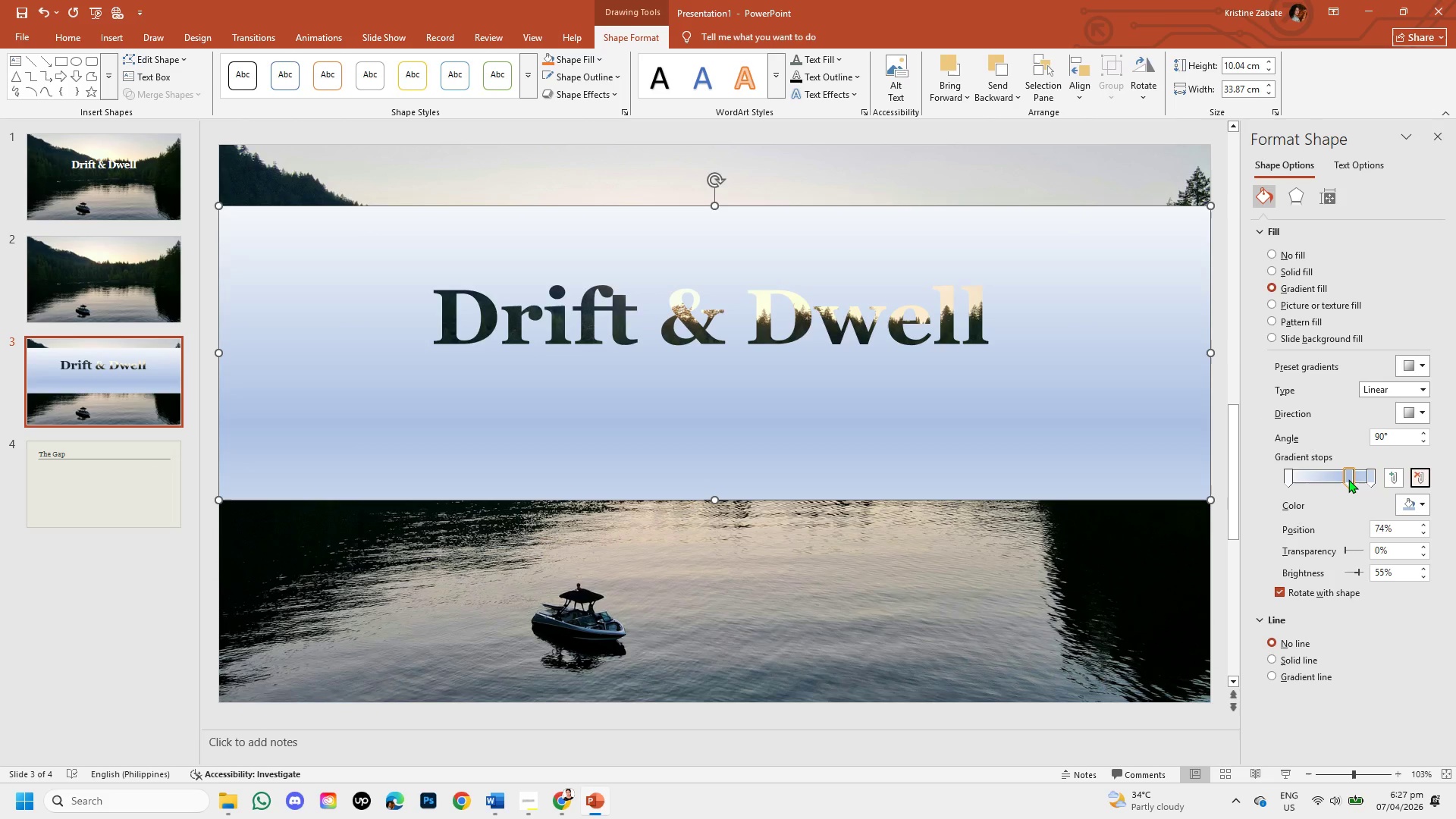 
left_click_drag(start_coordinate=[1348, 479], to_coordinate=[1333, 479])
 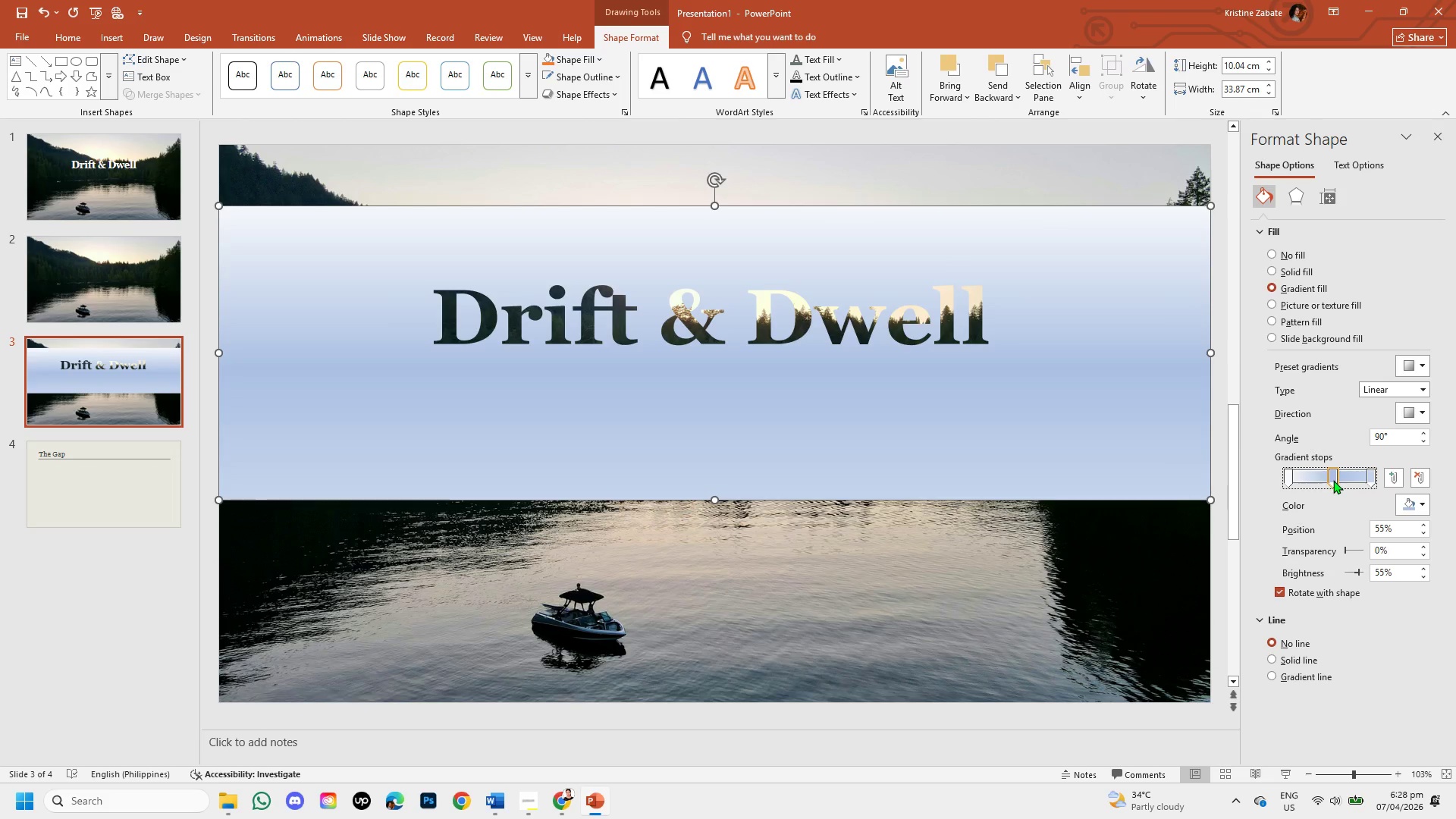 
wait(5.49)
 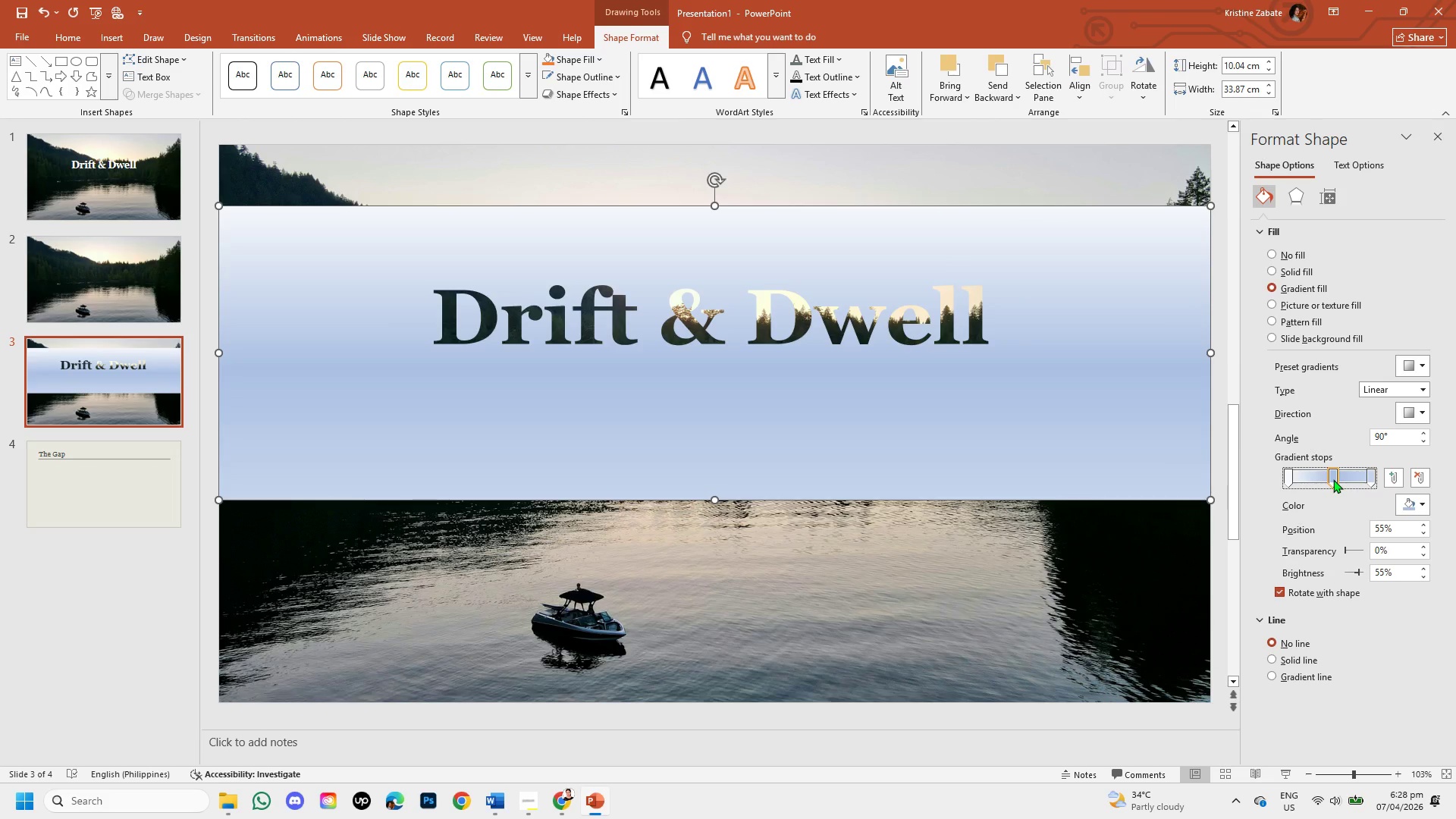 
left_click([1284, 475])
 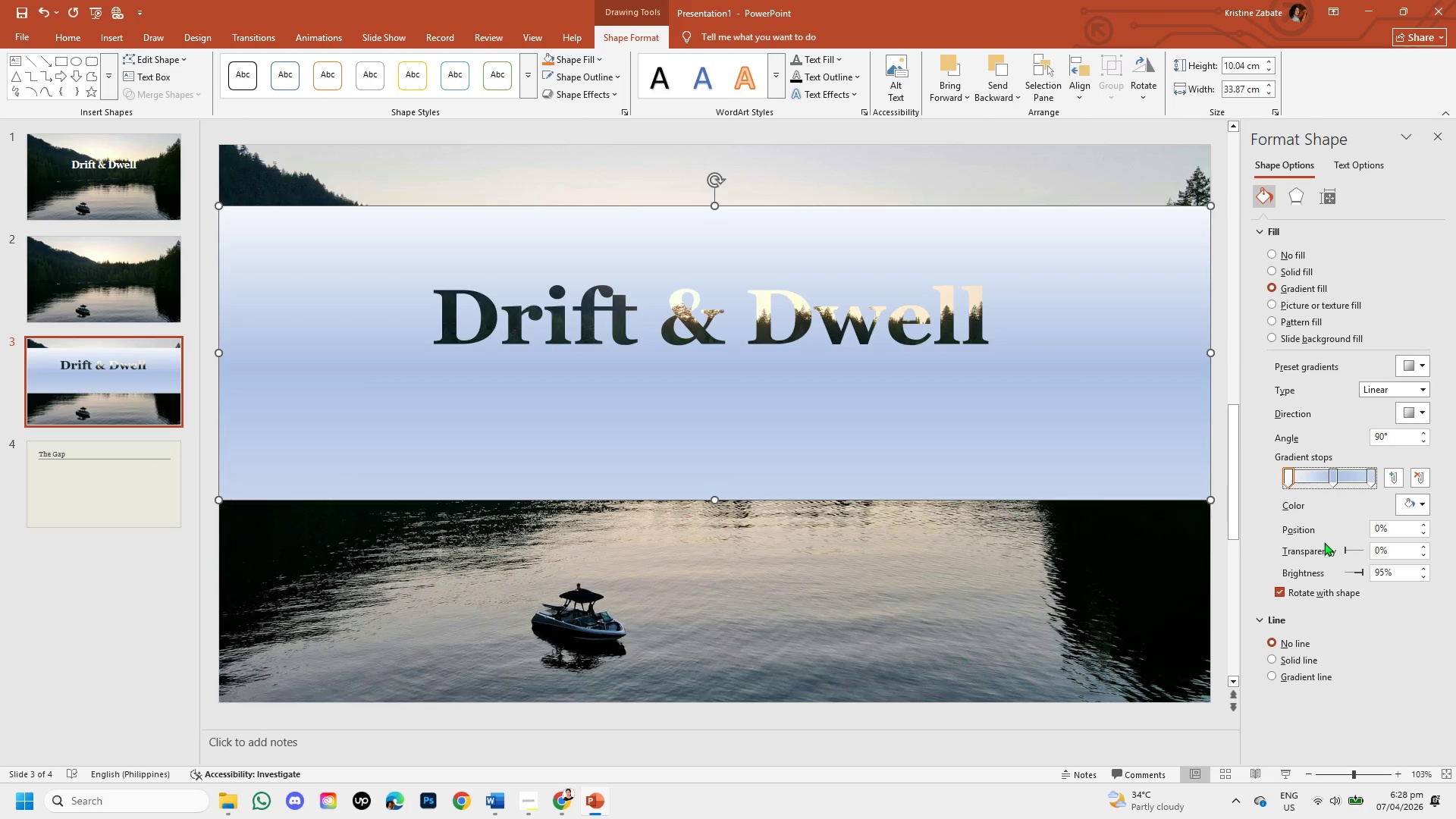 
left_click_drag(start_coordinate=[1342, 548], to_coordinate=[1373, 555])
 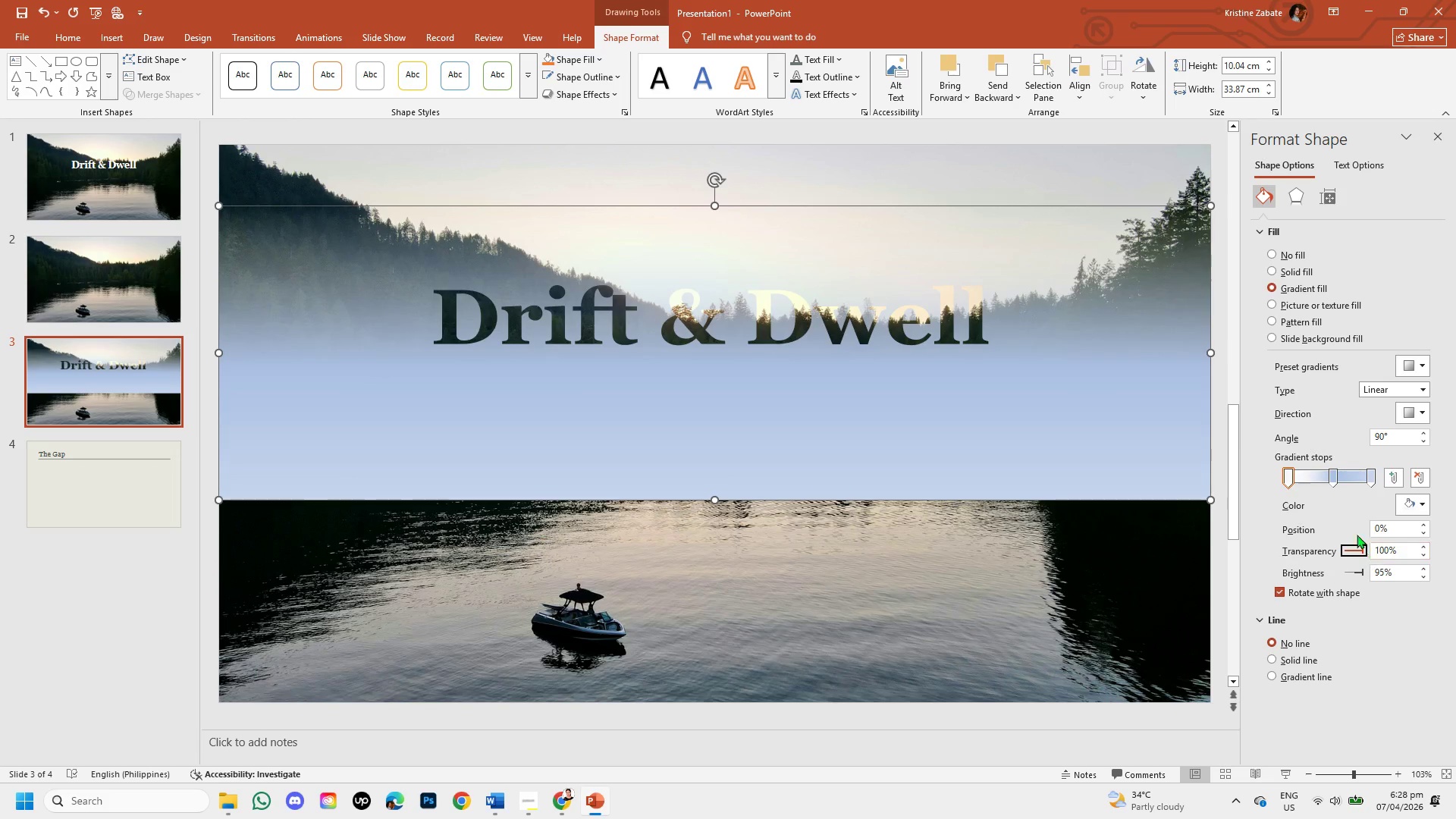 
mouse_move([1338, 484])
 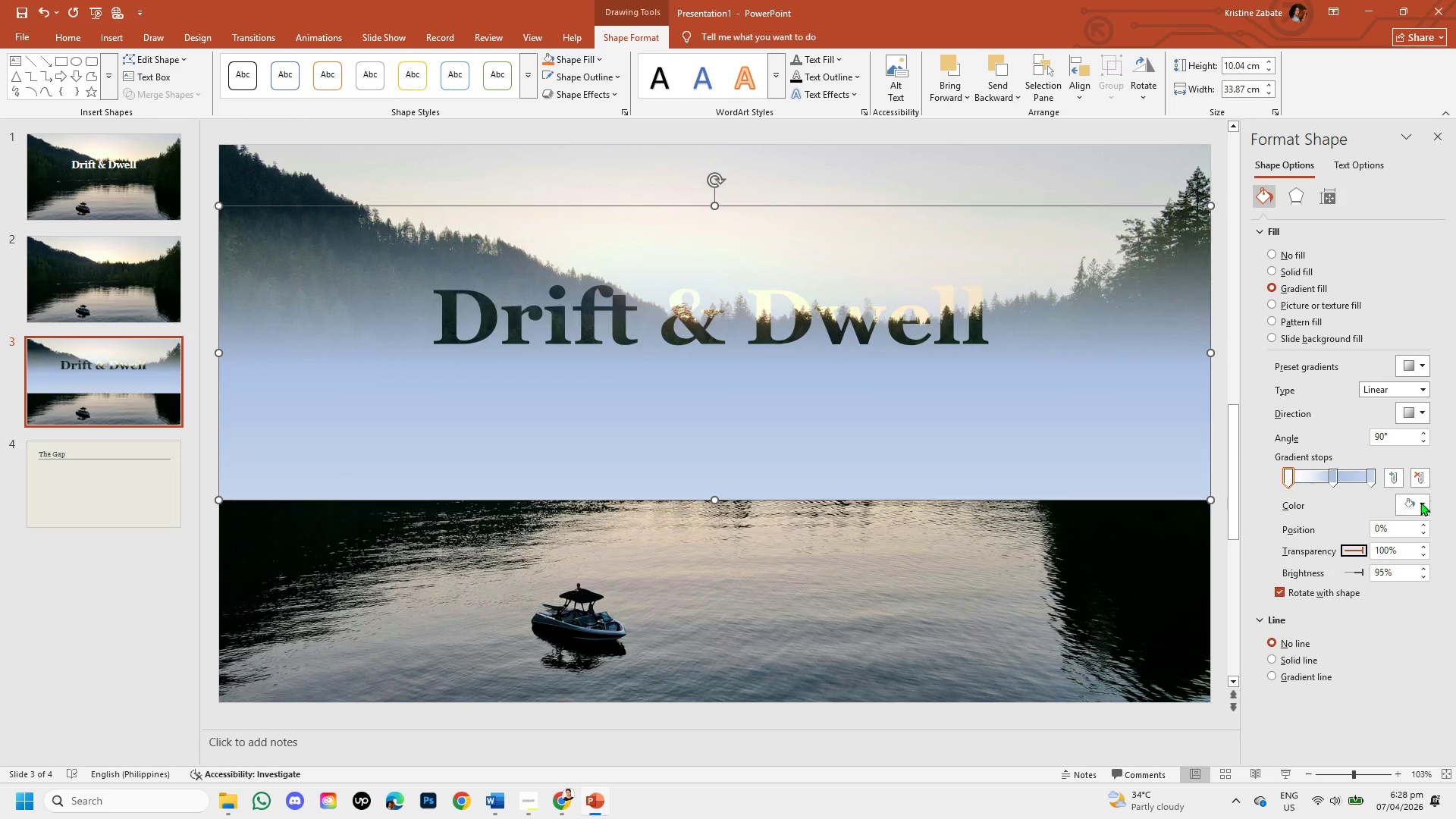 
left_click([1421, 505])
 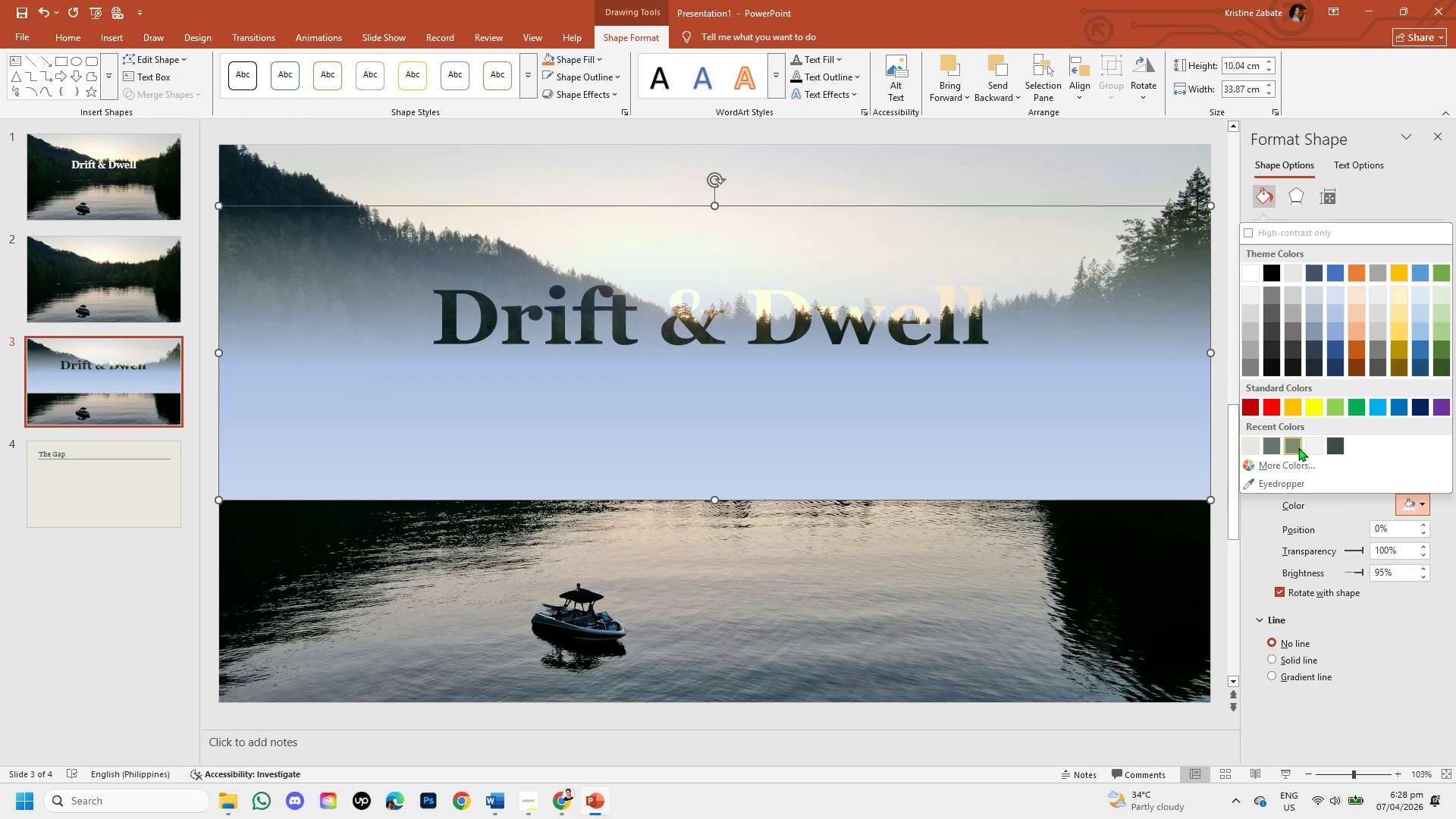 
left_click([1313, 448])
 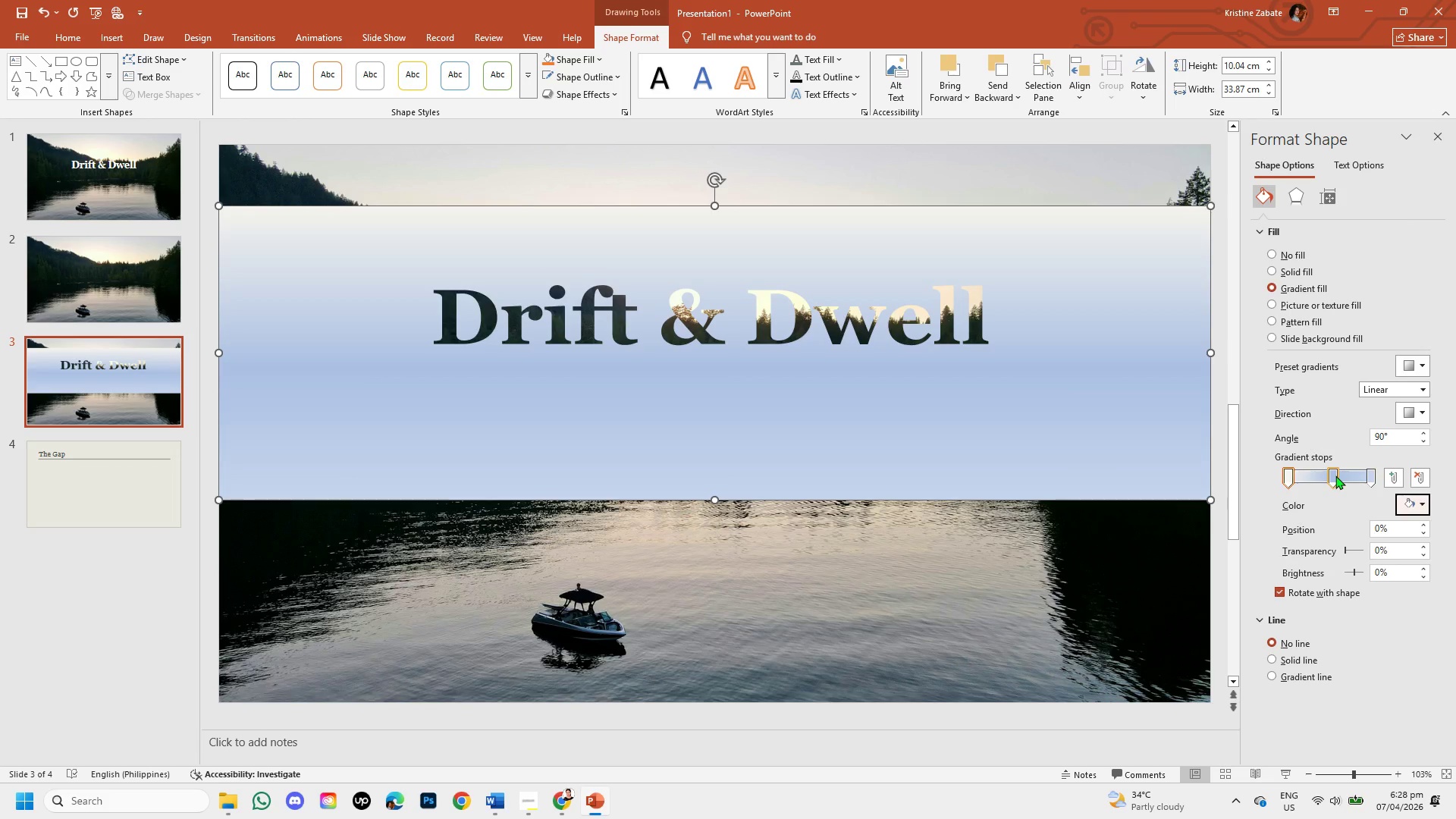 
left_click([1420, 501])
 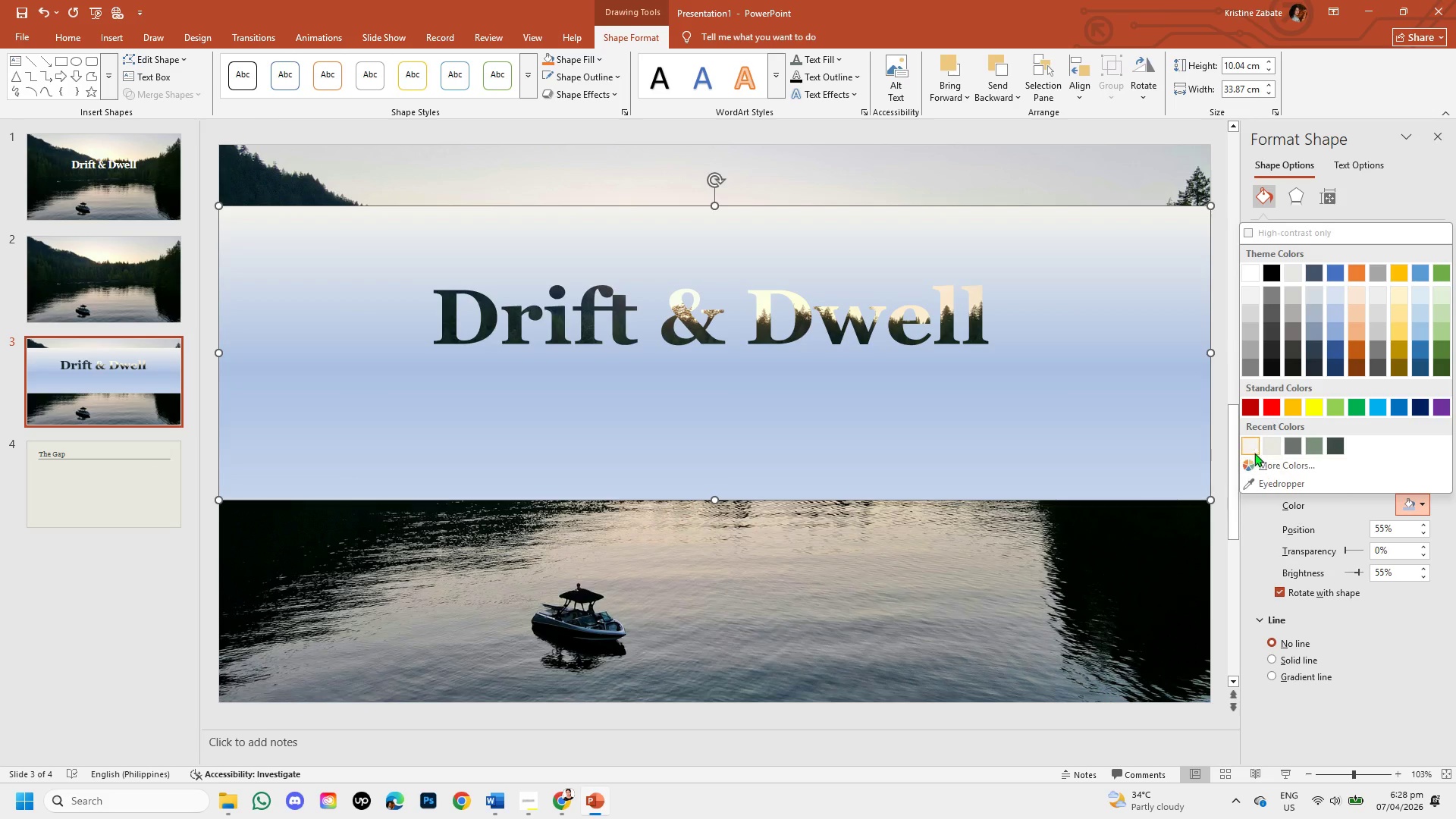 
left_click([1254, 452])
 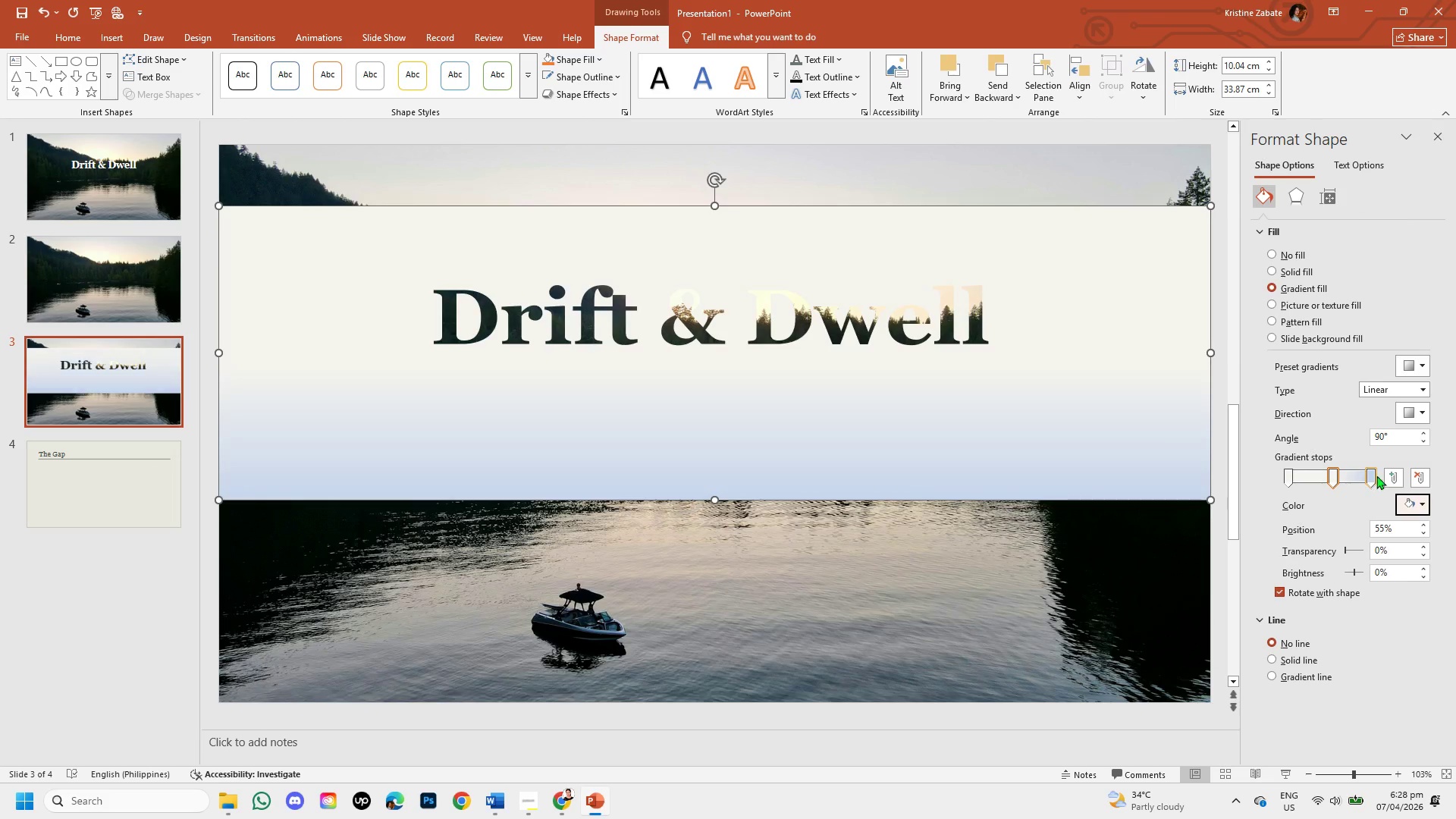 
left_click([1375, 474])
 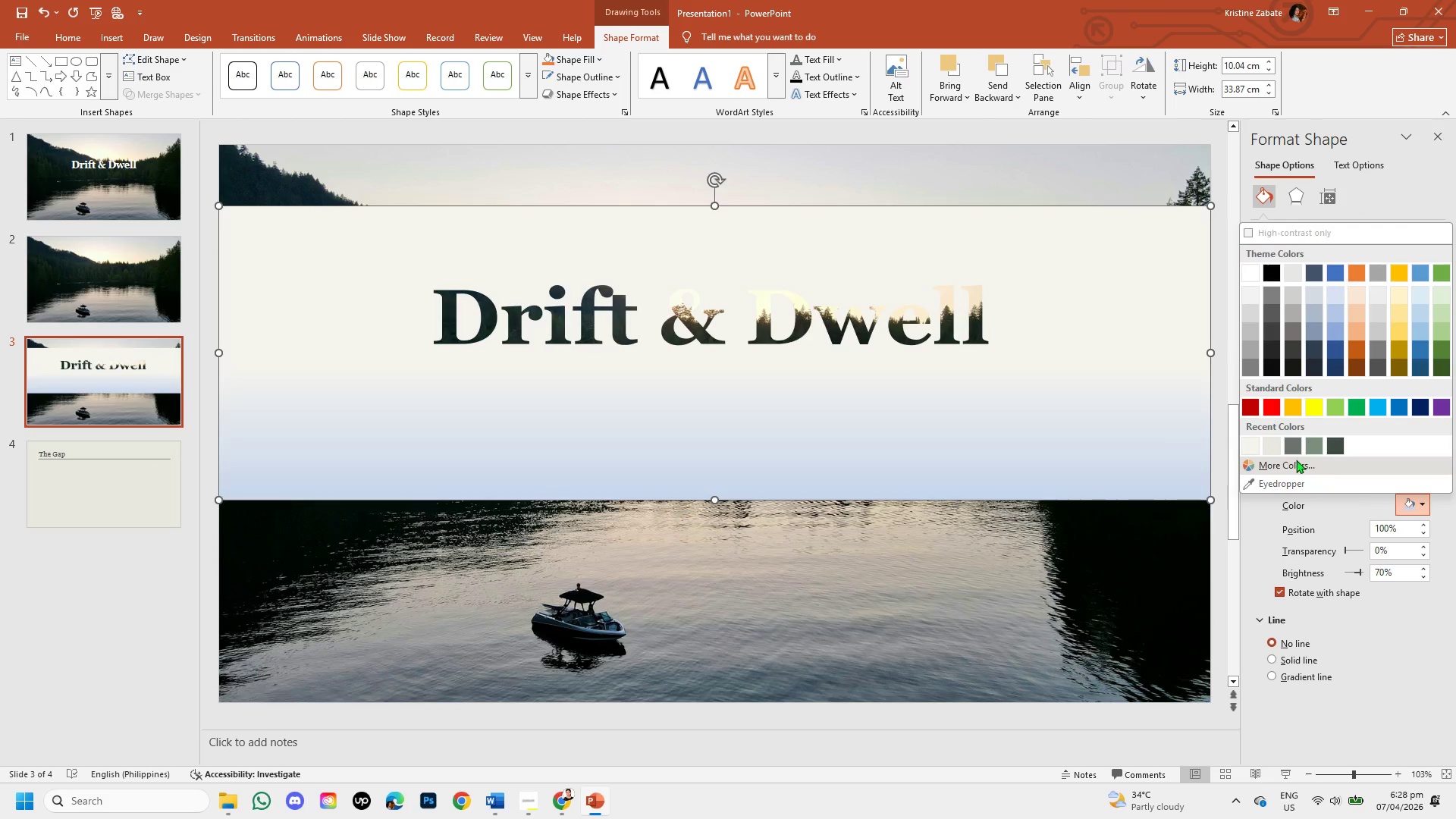 
left_click([1257, 450])
 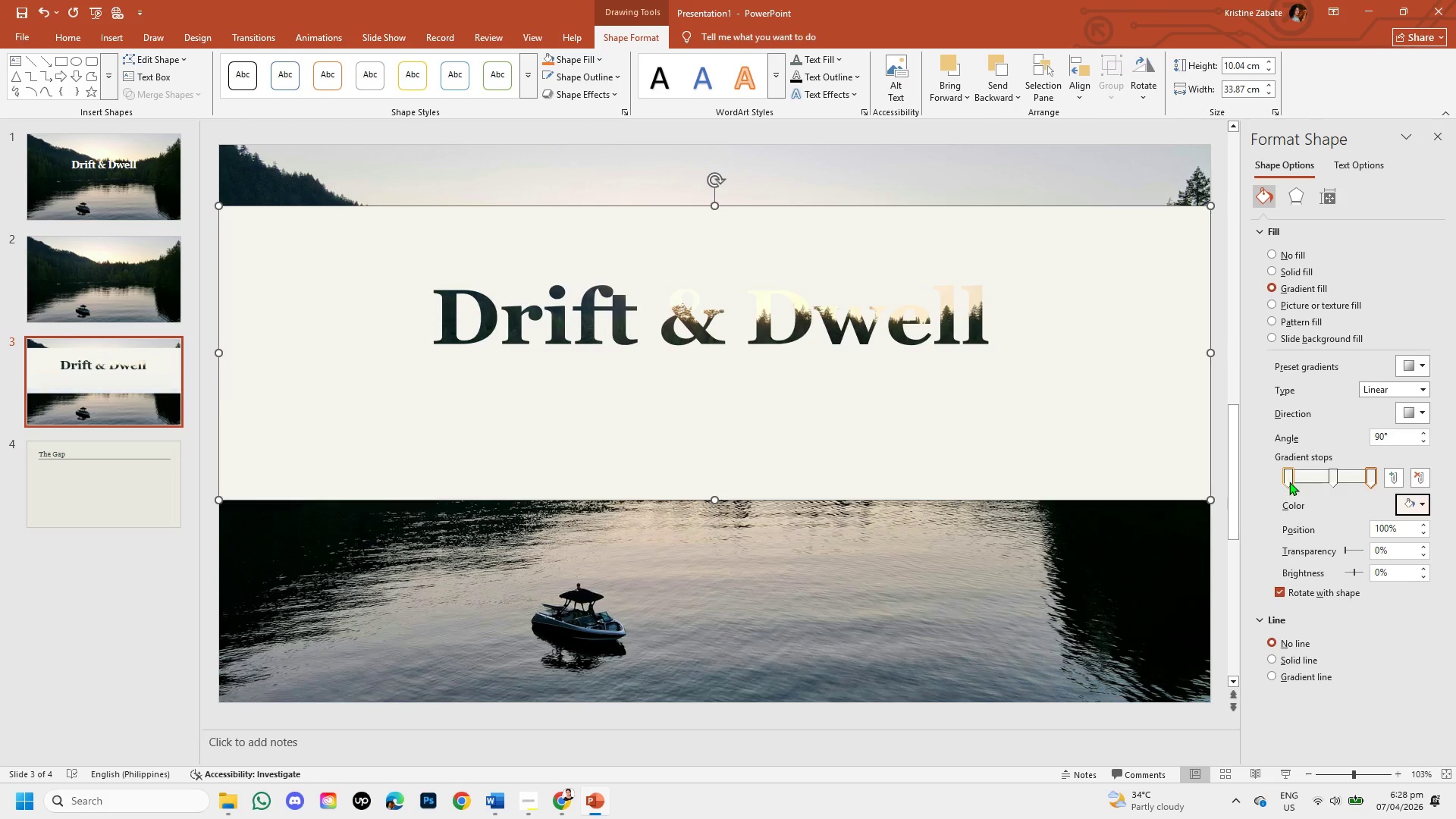 
left_click([1288, 480])
 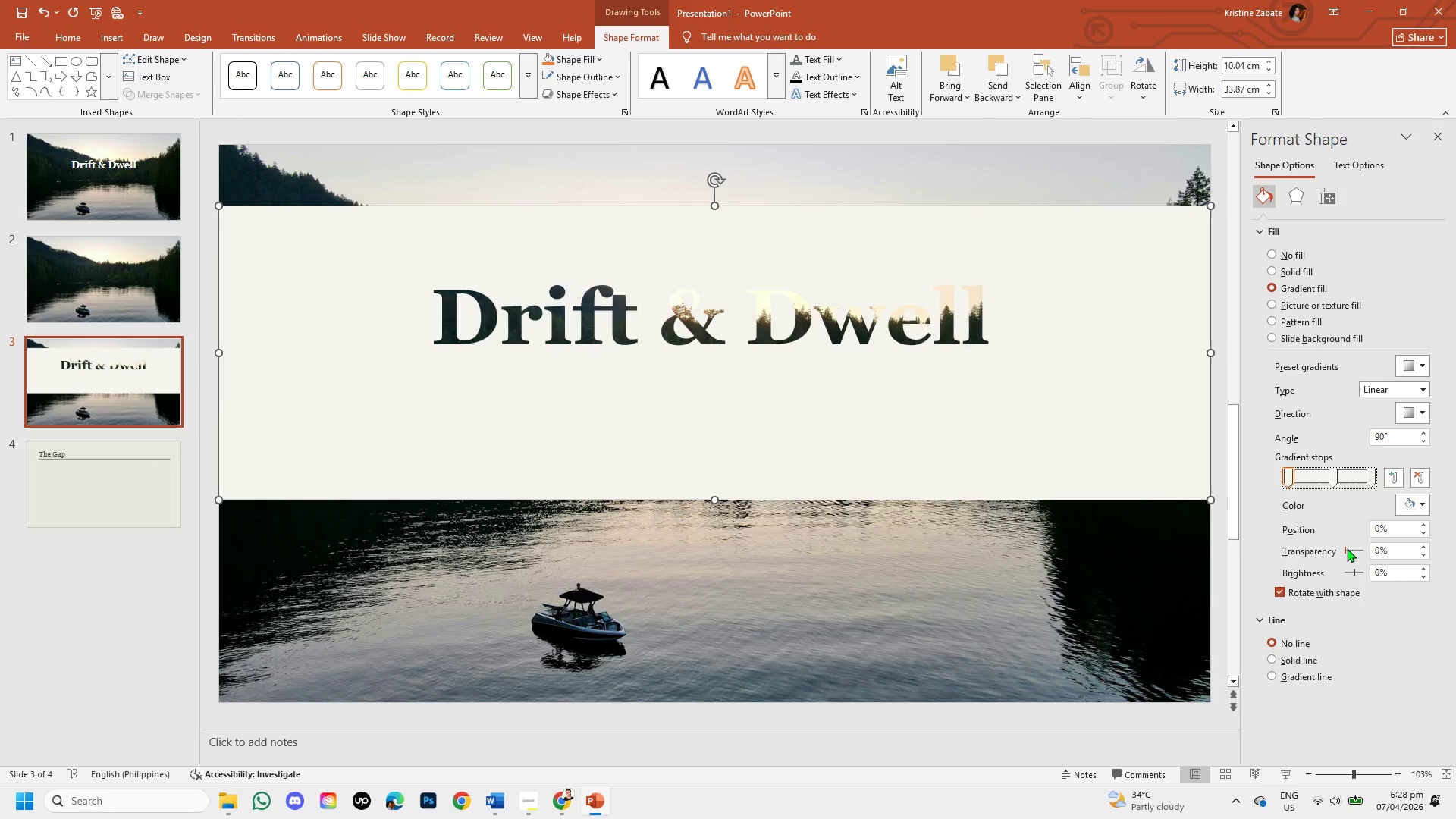 
left_click_drag(start_coordinate=[1342, 548], to_coordinate=[1372, 556])
 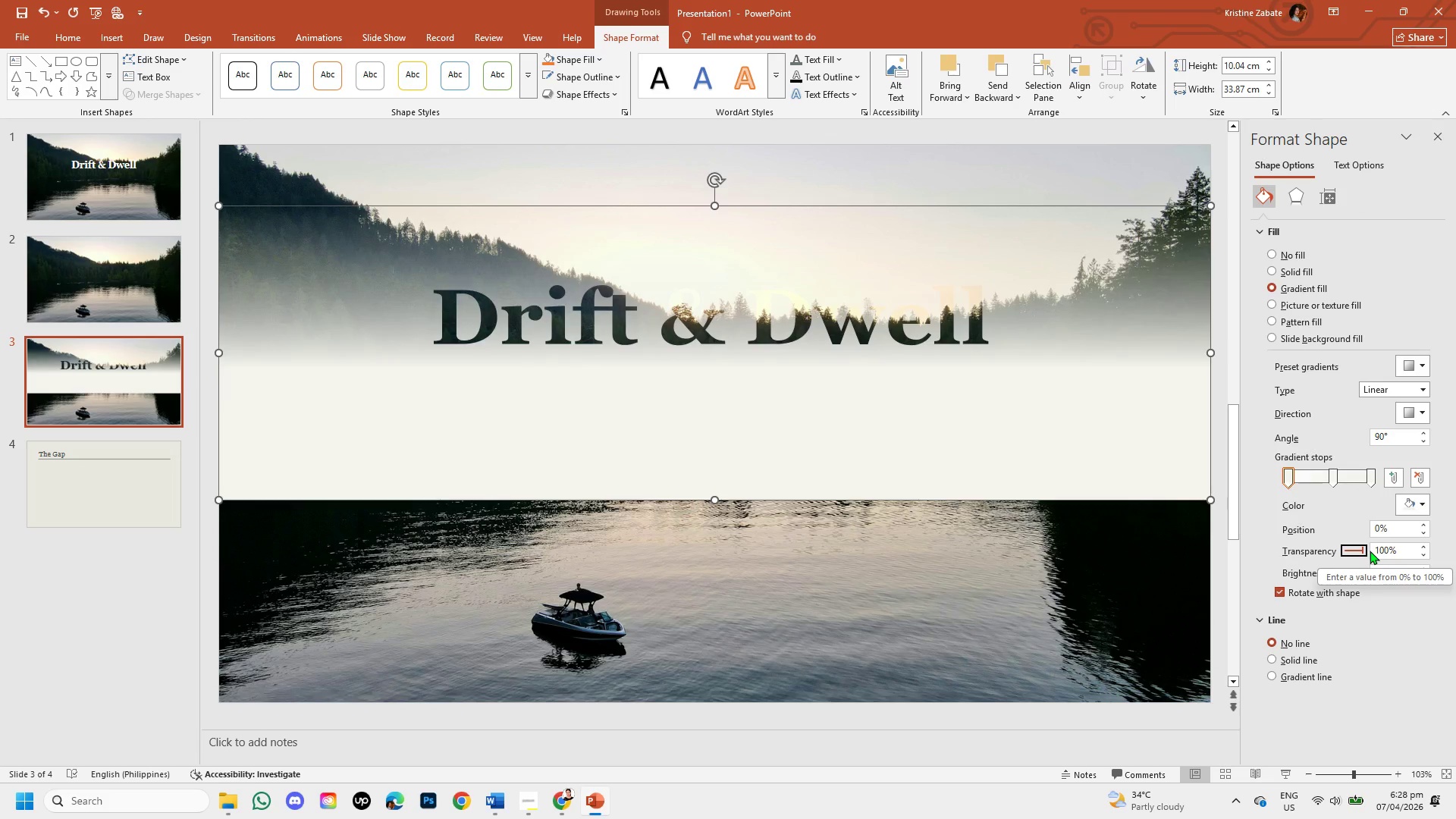 
wait(8.48)
 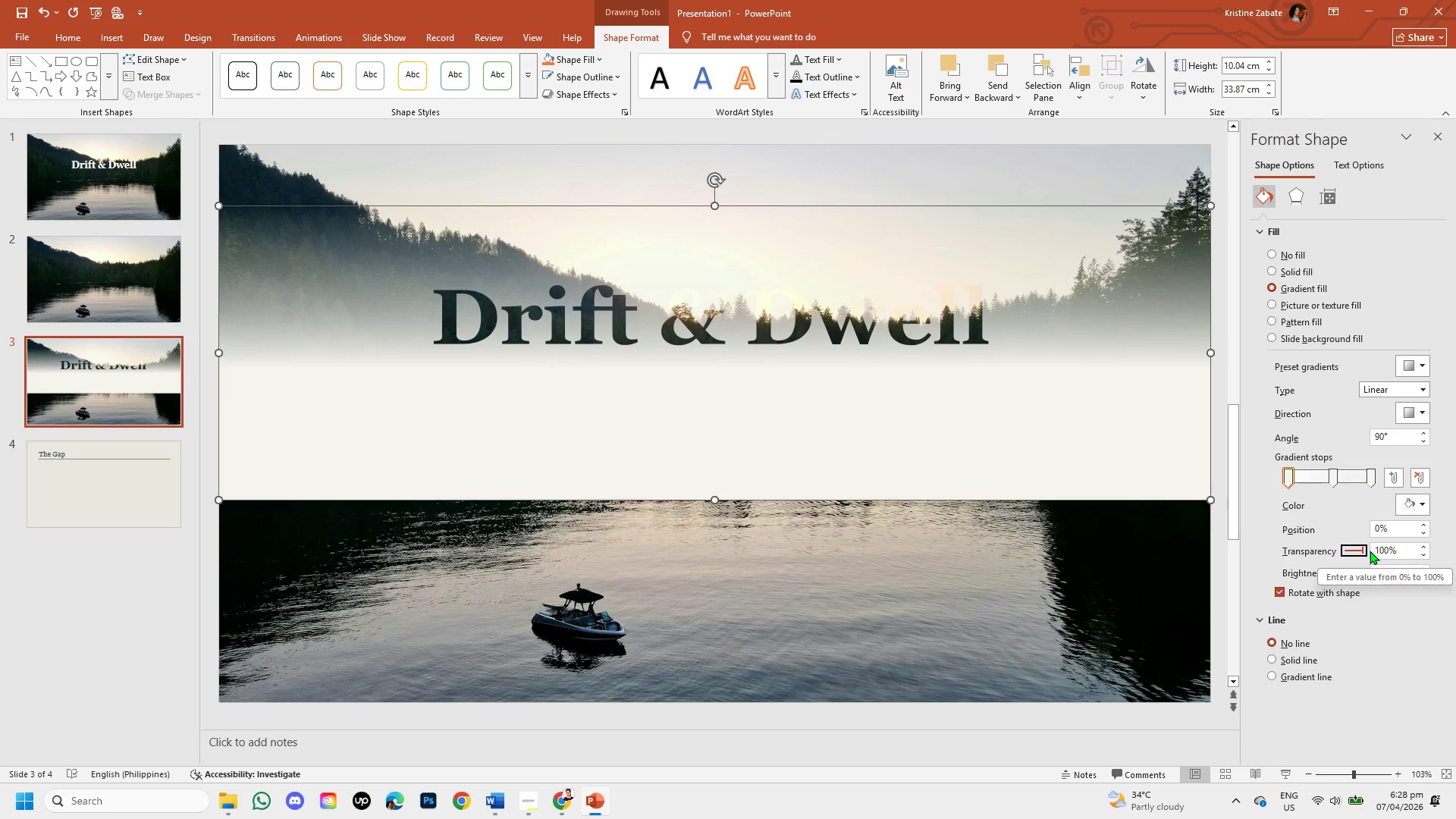 
mouse_move([1388, 506])
 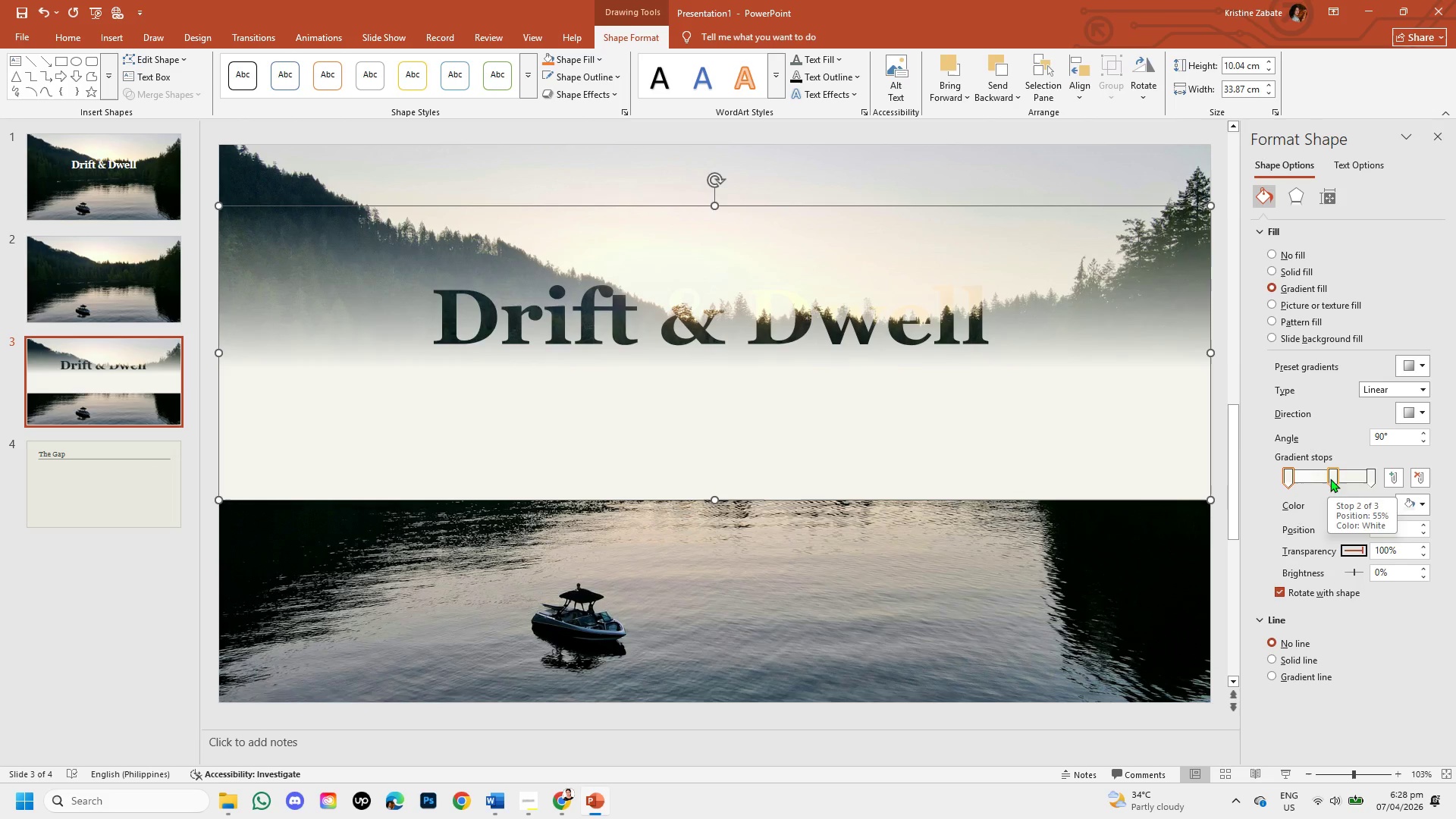 
left_click([1332, 476])
 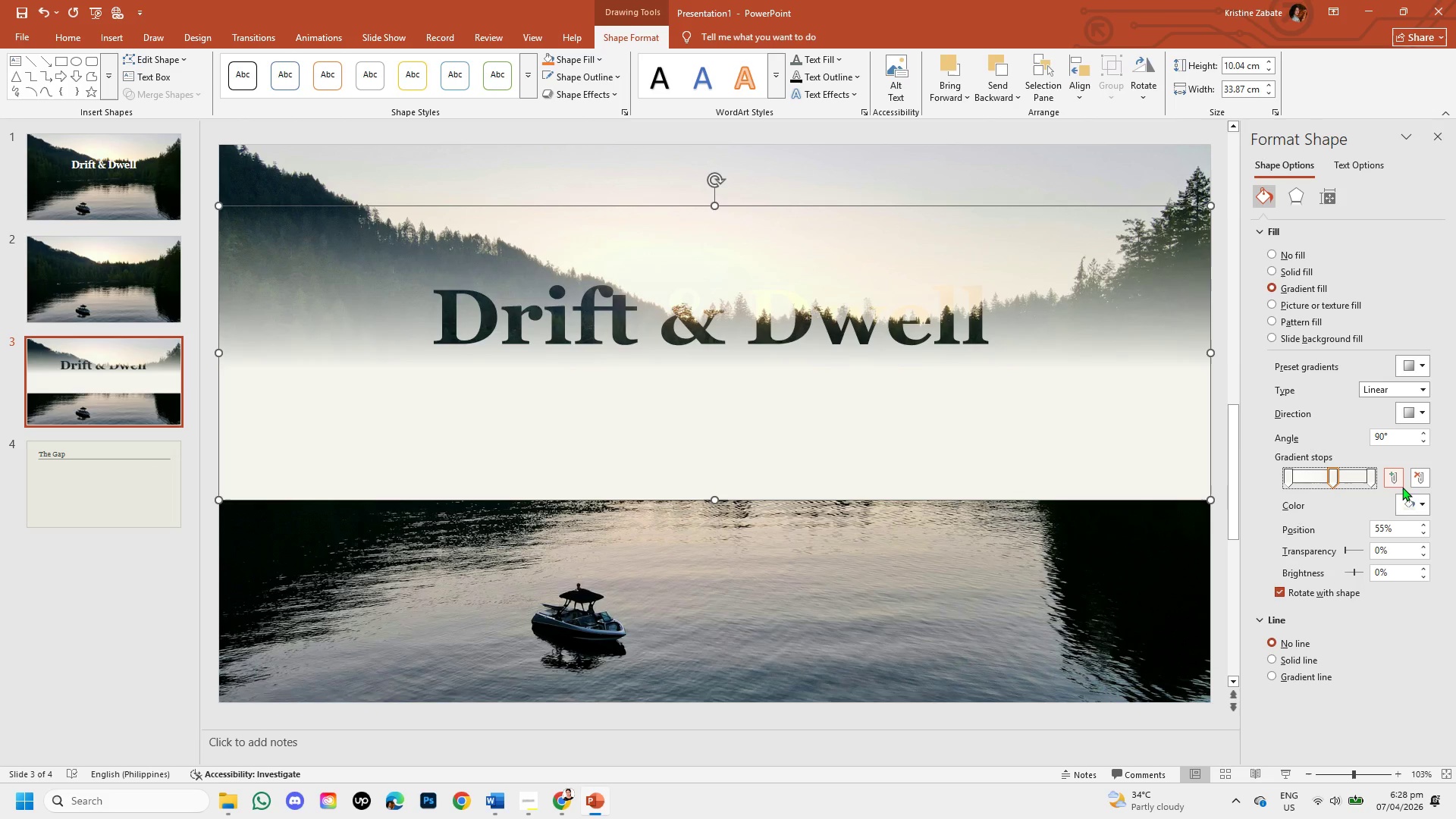 
left_click([1423, 504])
 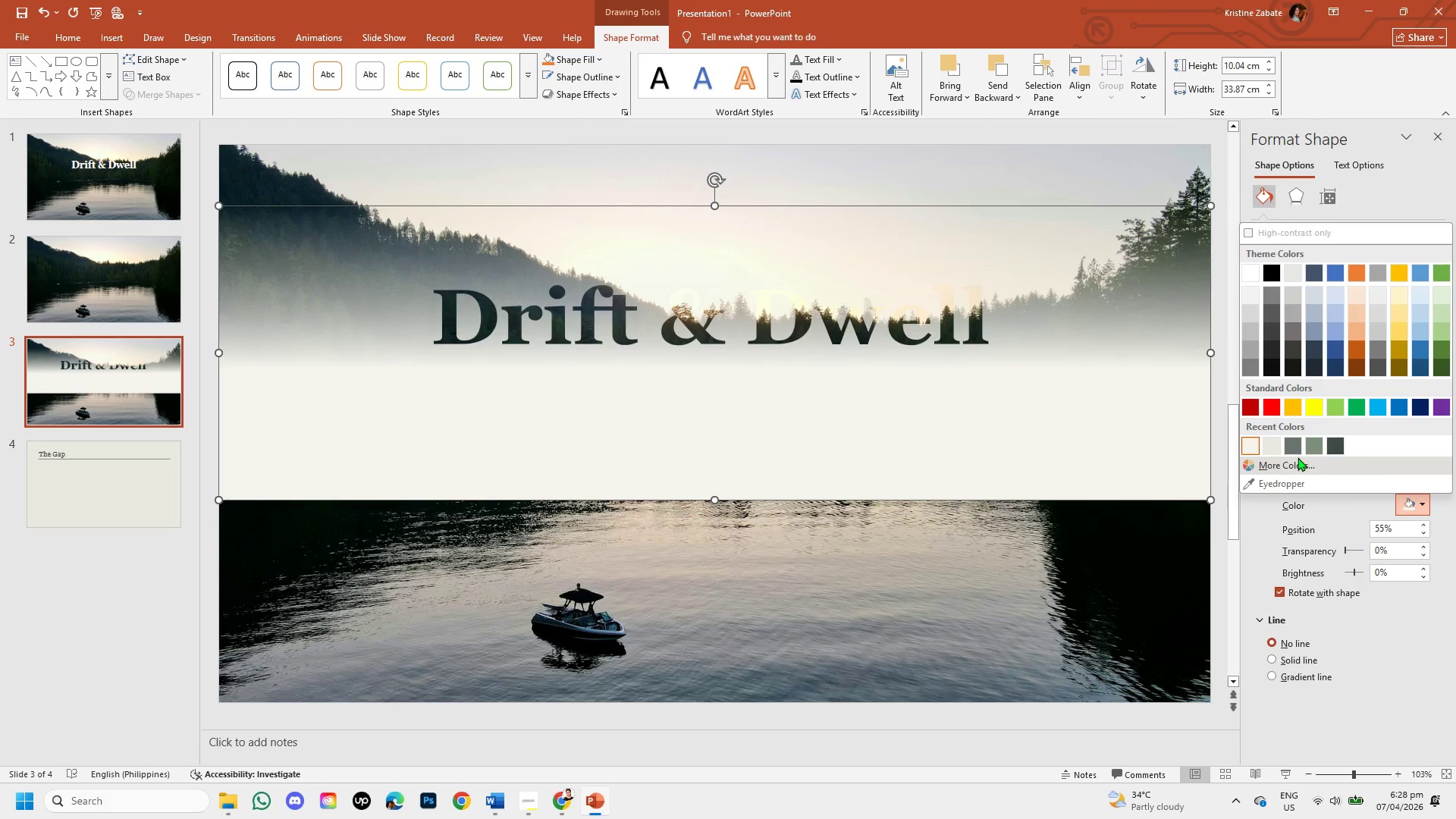 
mouse_move([1289, 448])
 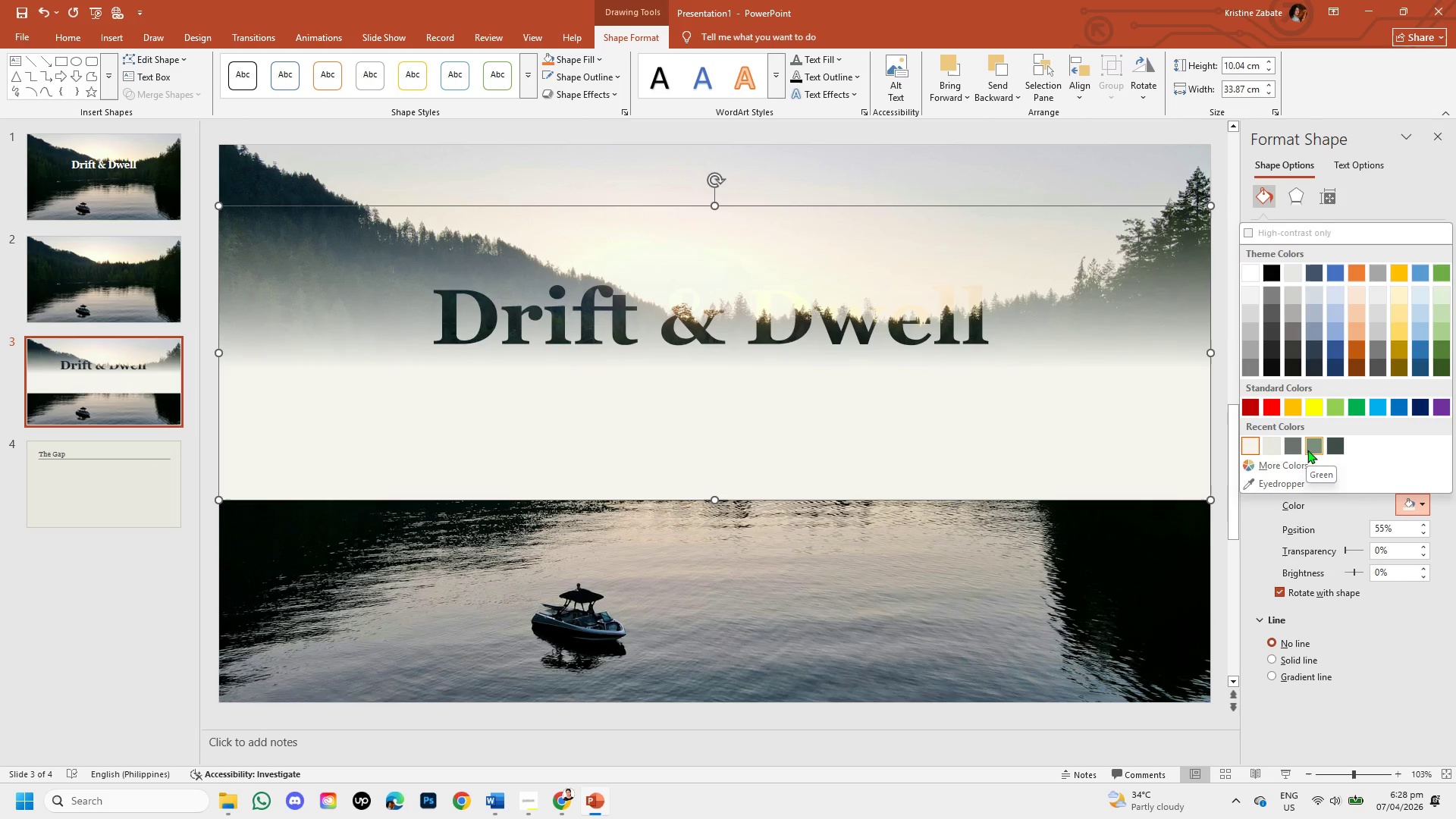 
left_click([1309, 450])
 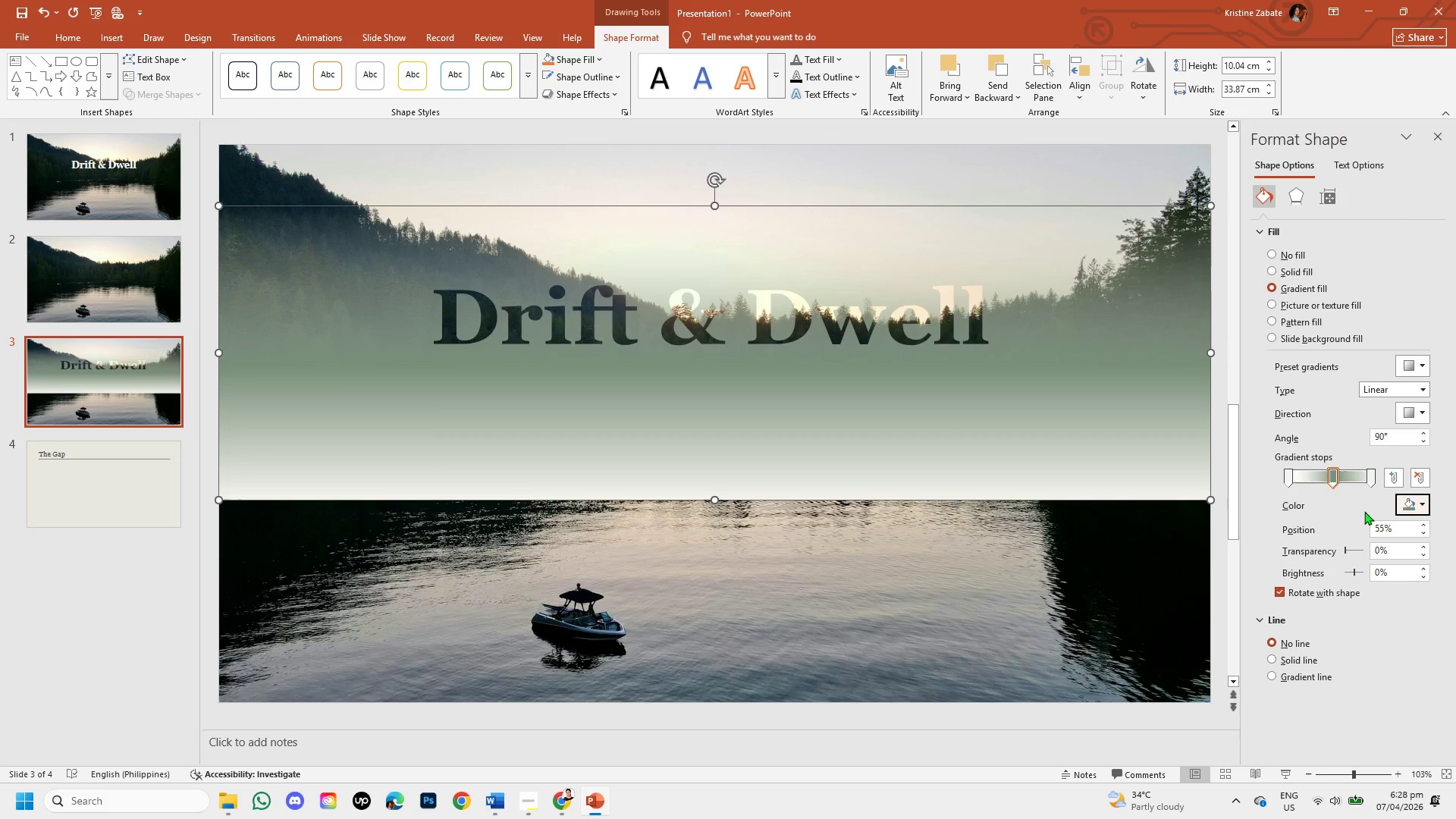 
wait(10.38)
 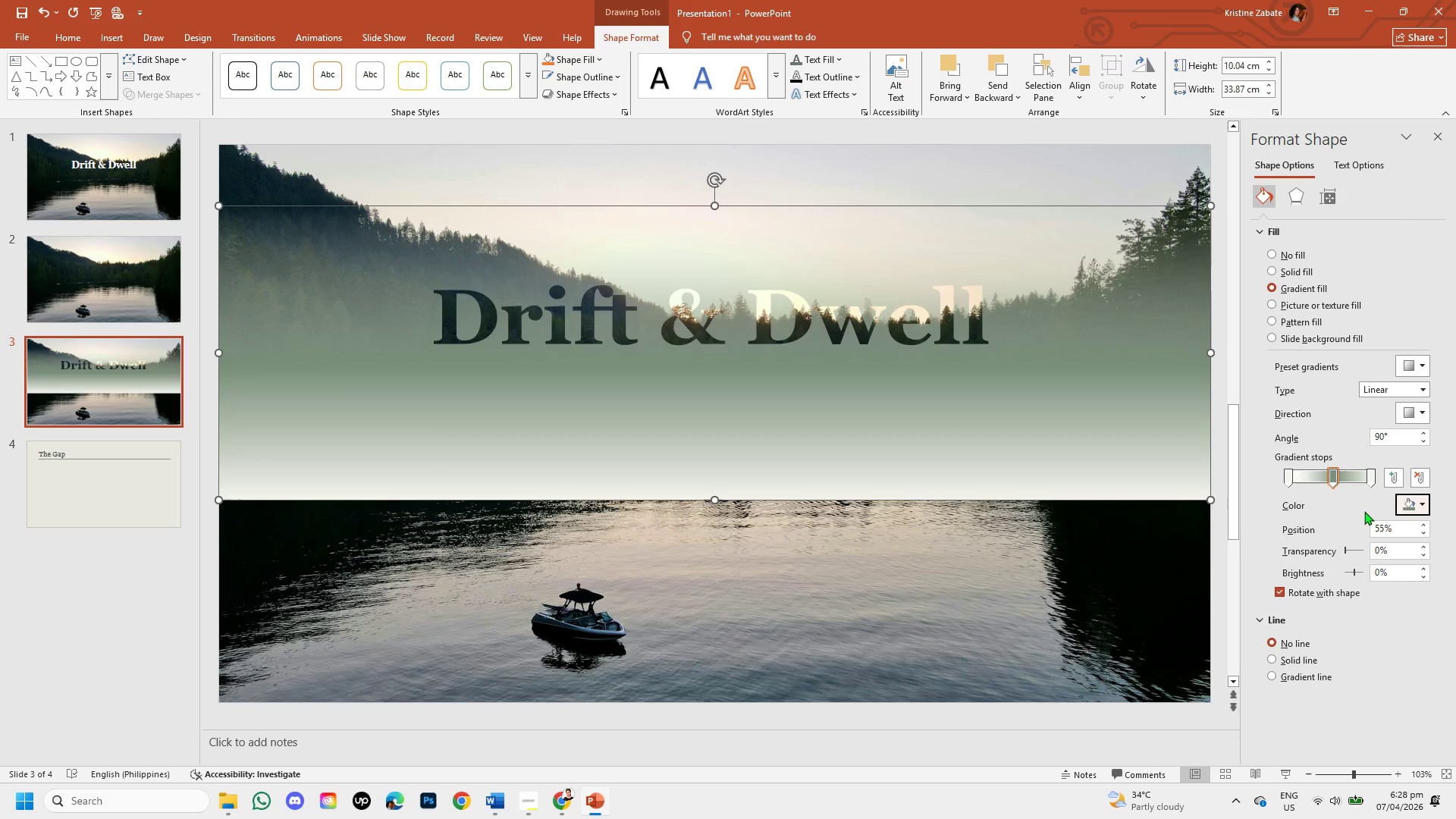 
left_click_drag(start_coordinate=[1345, 550], to_coordinate=[1371, 551])
 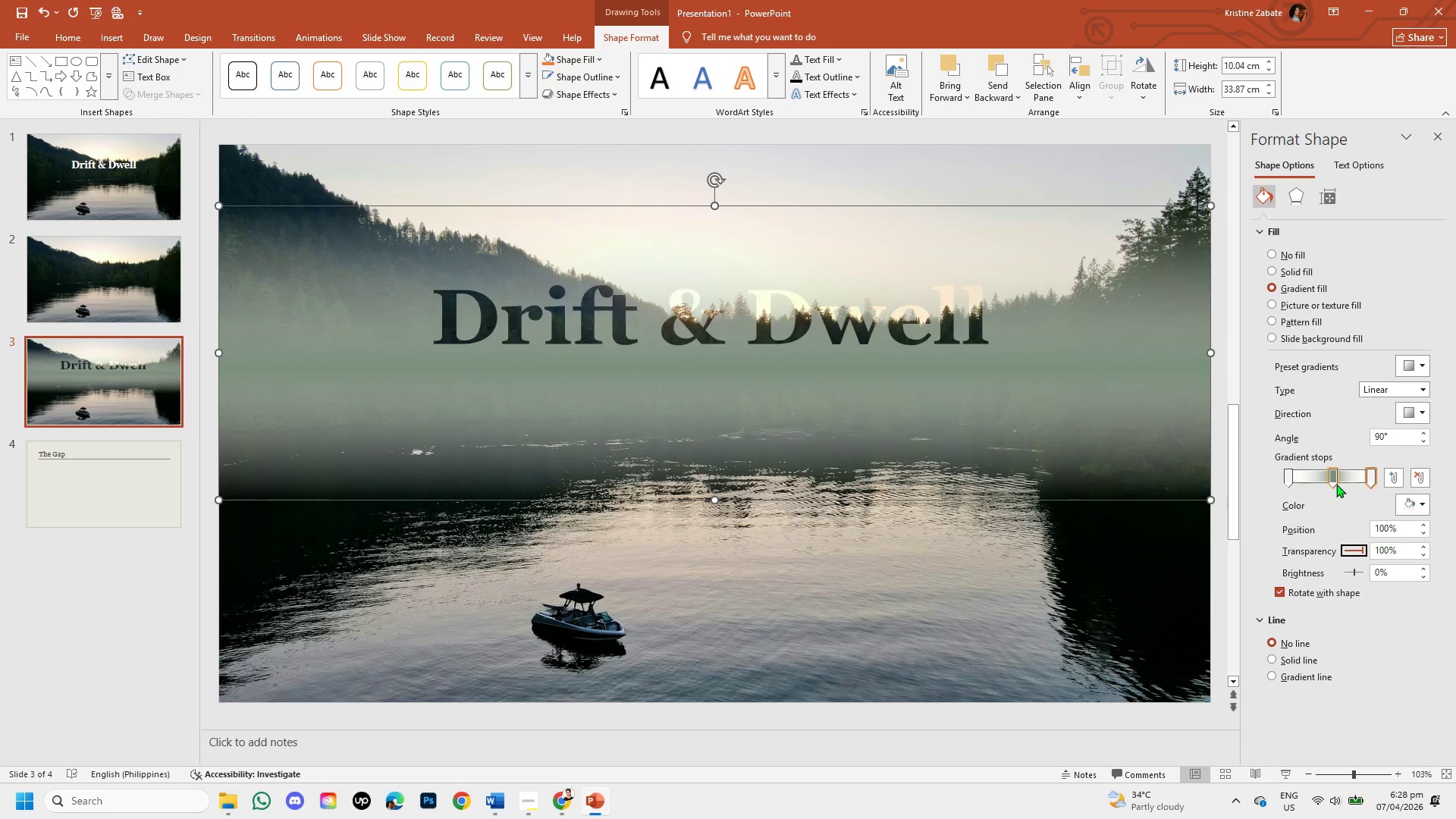 
left_click([1336, 482])
 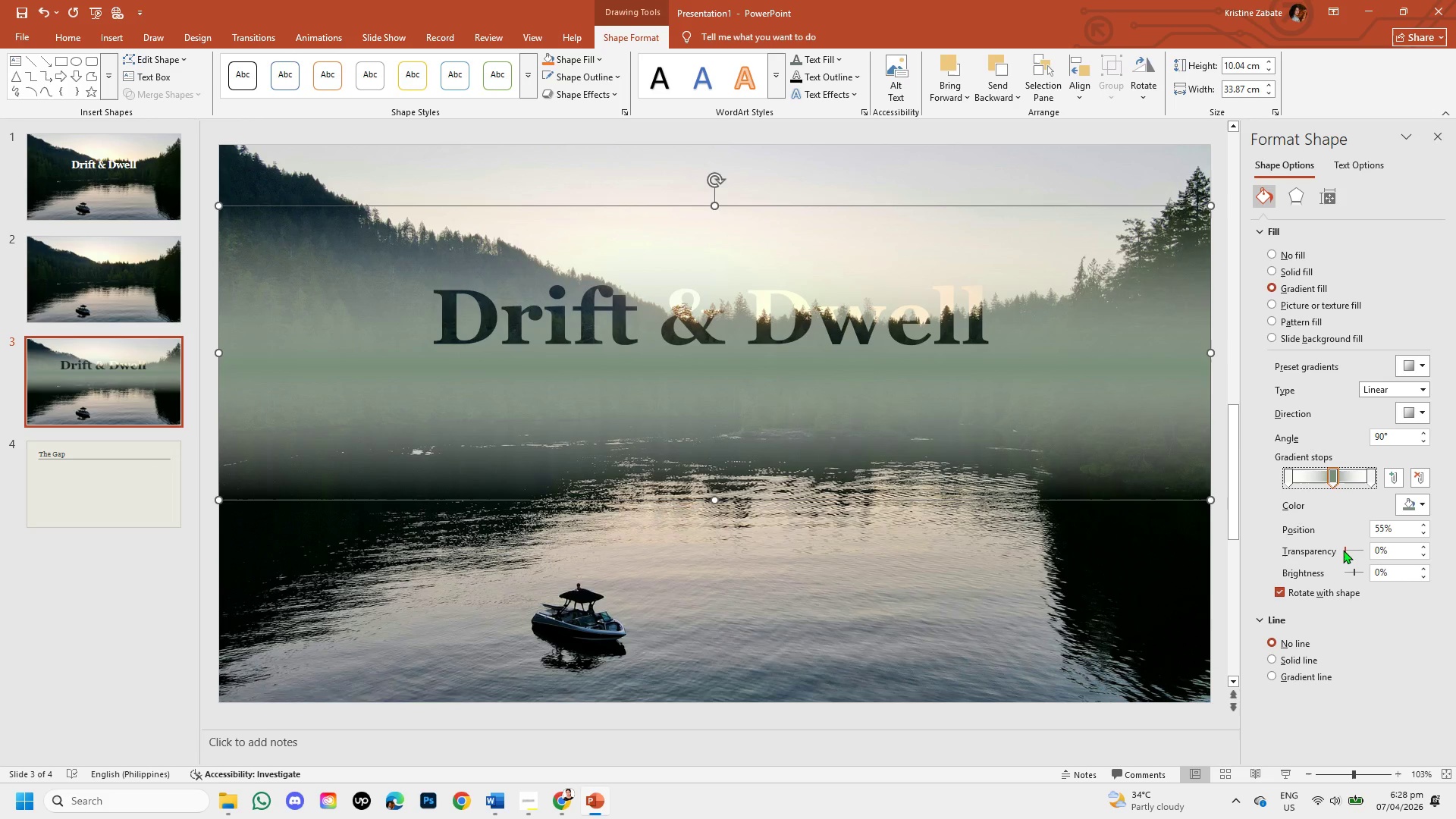 
left_click_drag(start_coordinate=[1343, 550], to_coordinate=[1356, 549])
 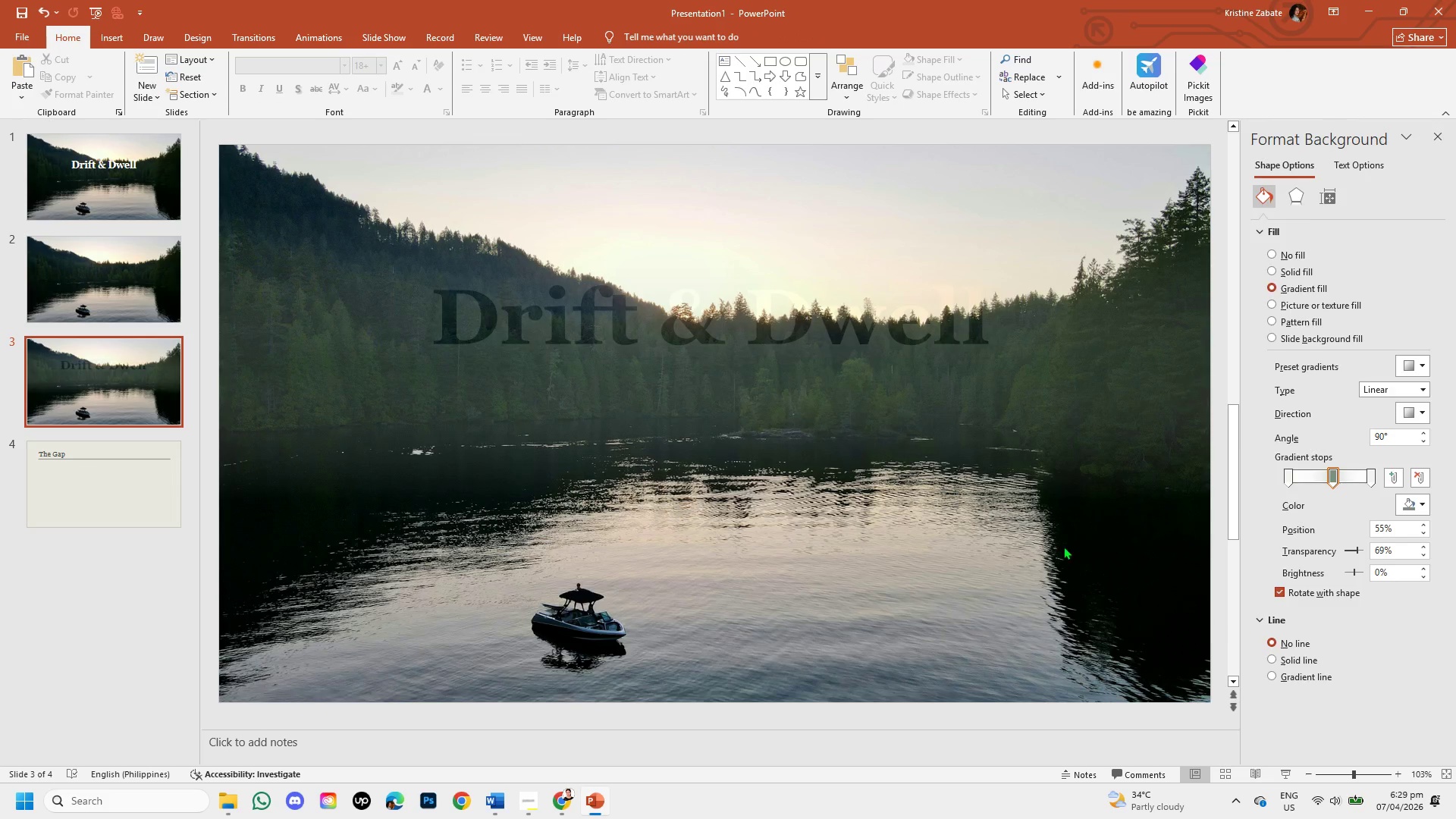 
left_click([911, 506])
 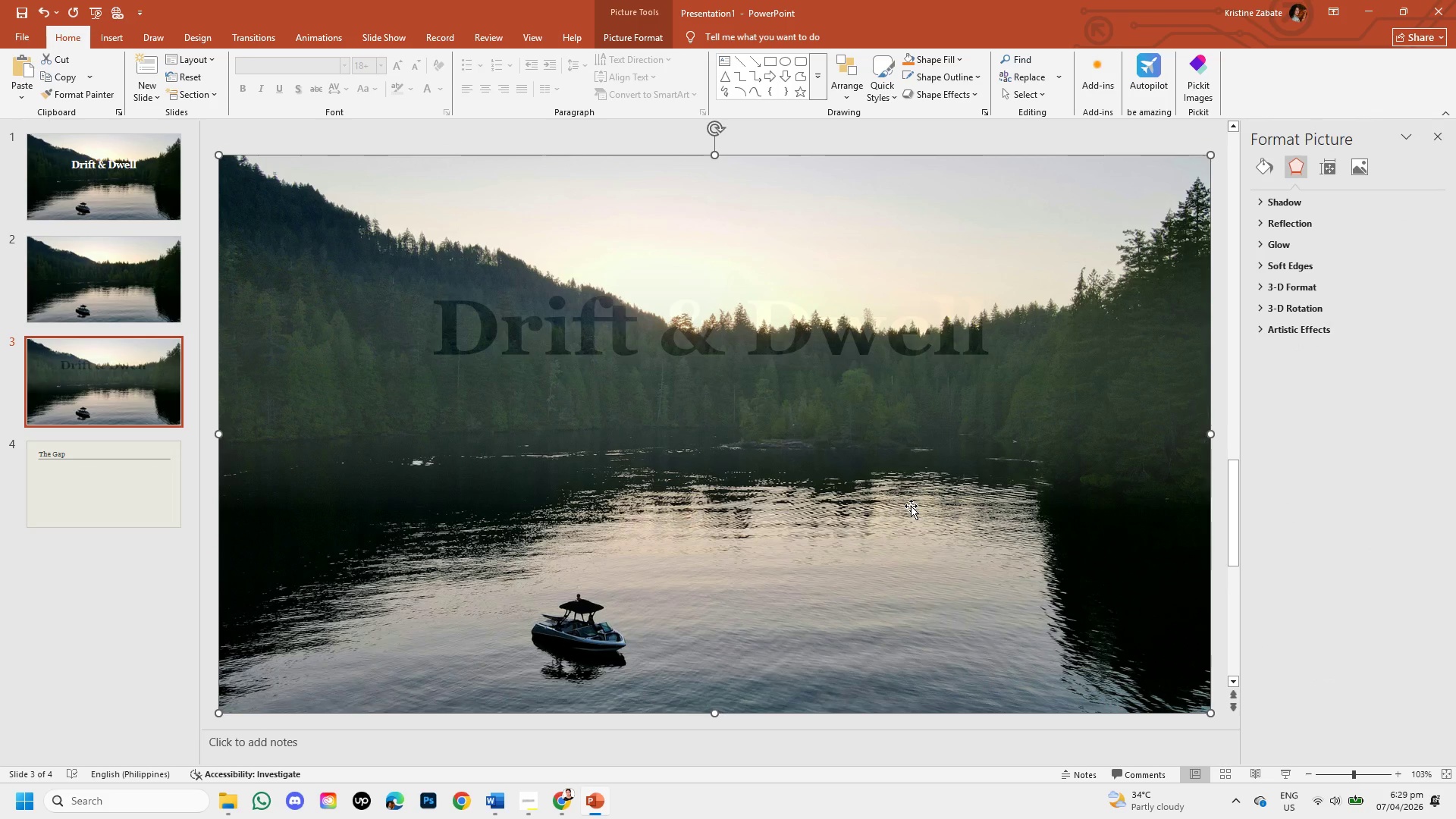 
key(Control+C)
 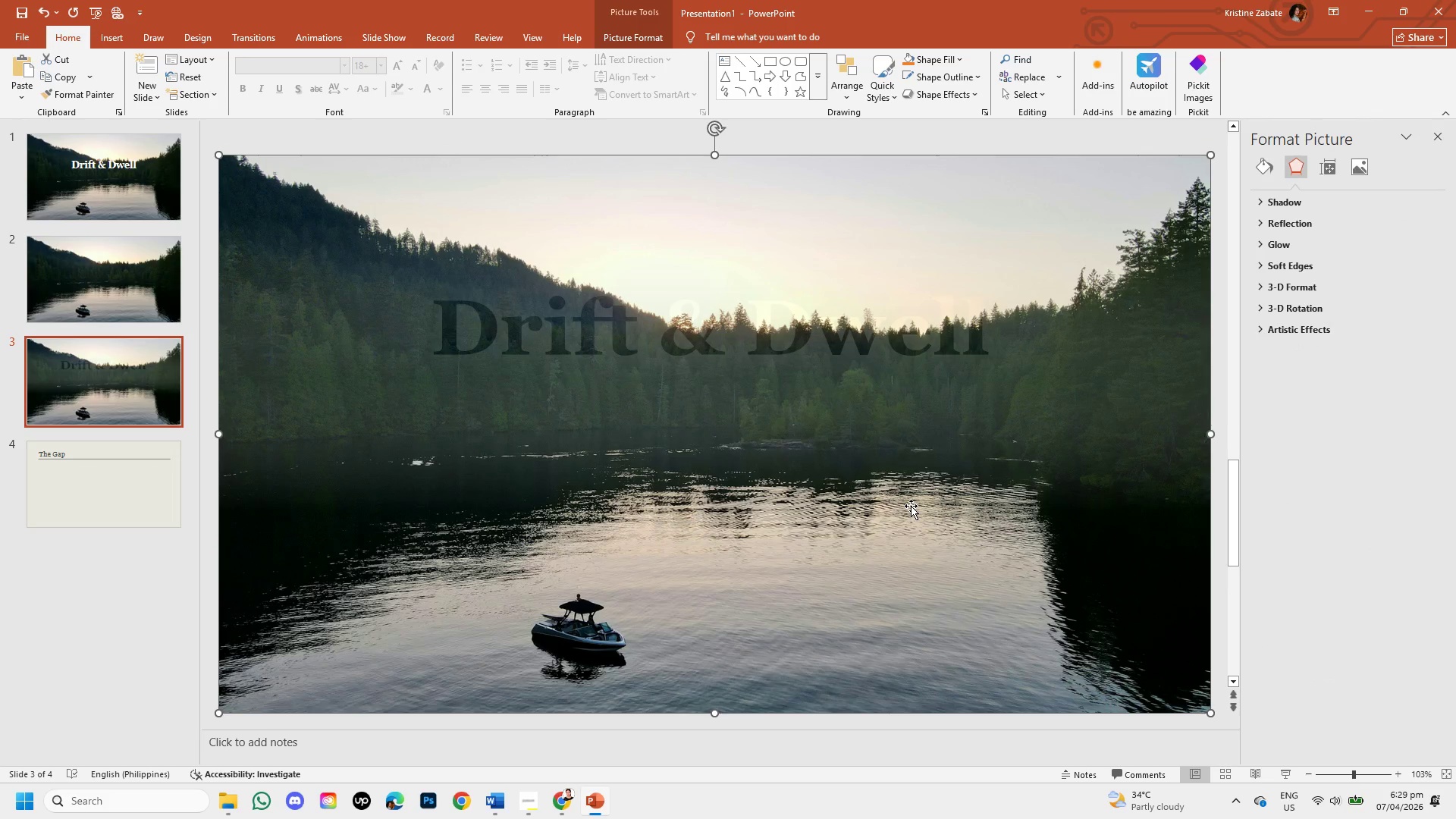 
key(Control+V)
 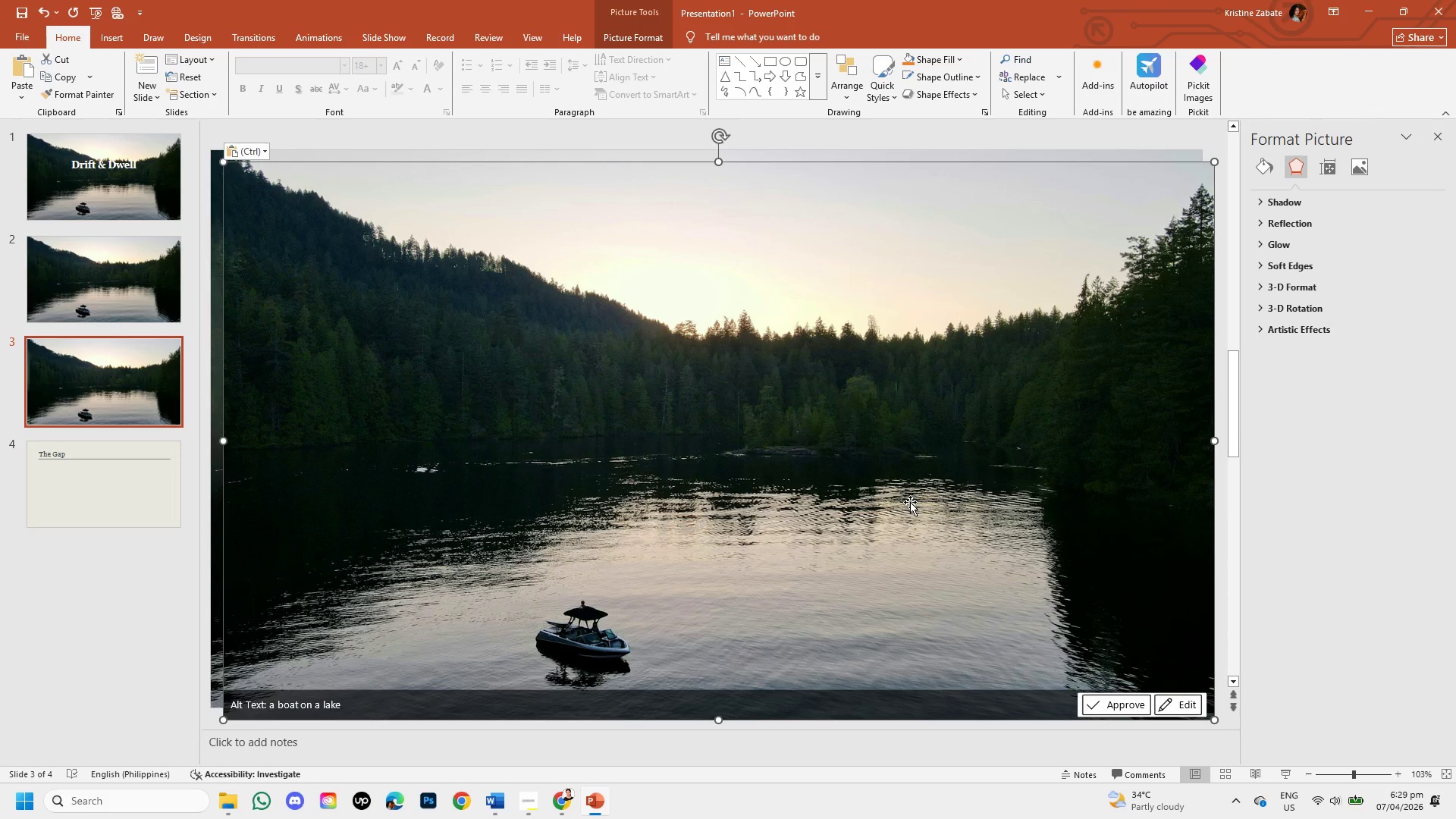 
wait(5.91)
 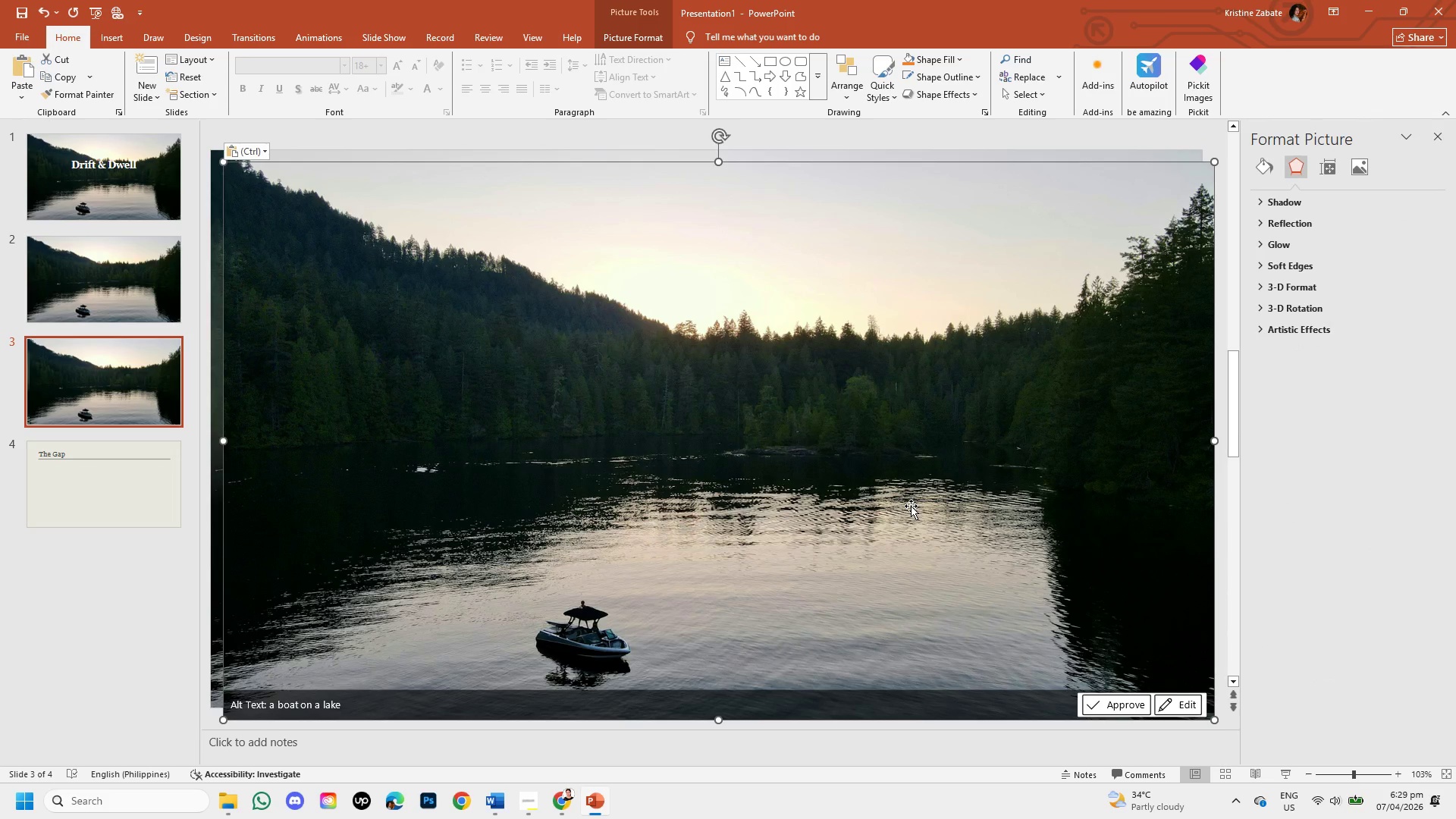 
left_click_drag(start_coordinate=[868, 401], to_coordinate=[852, 389])
 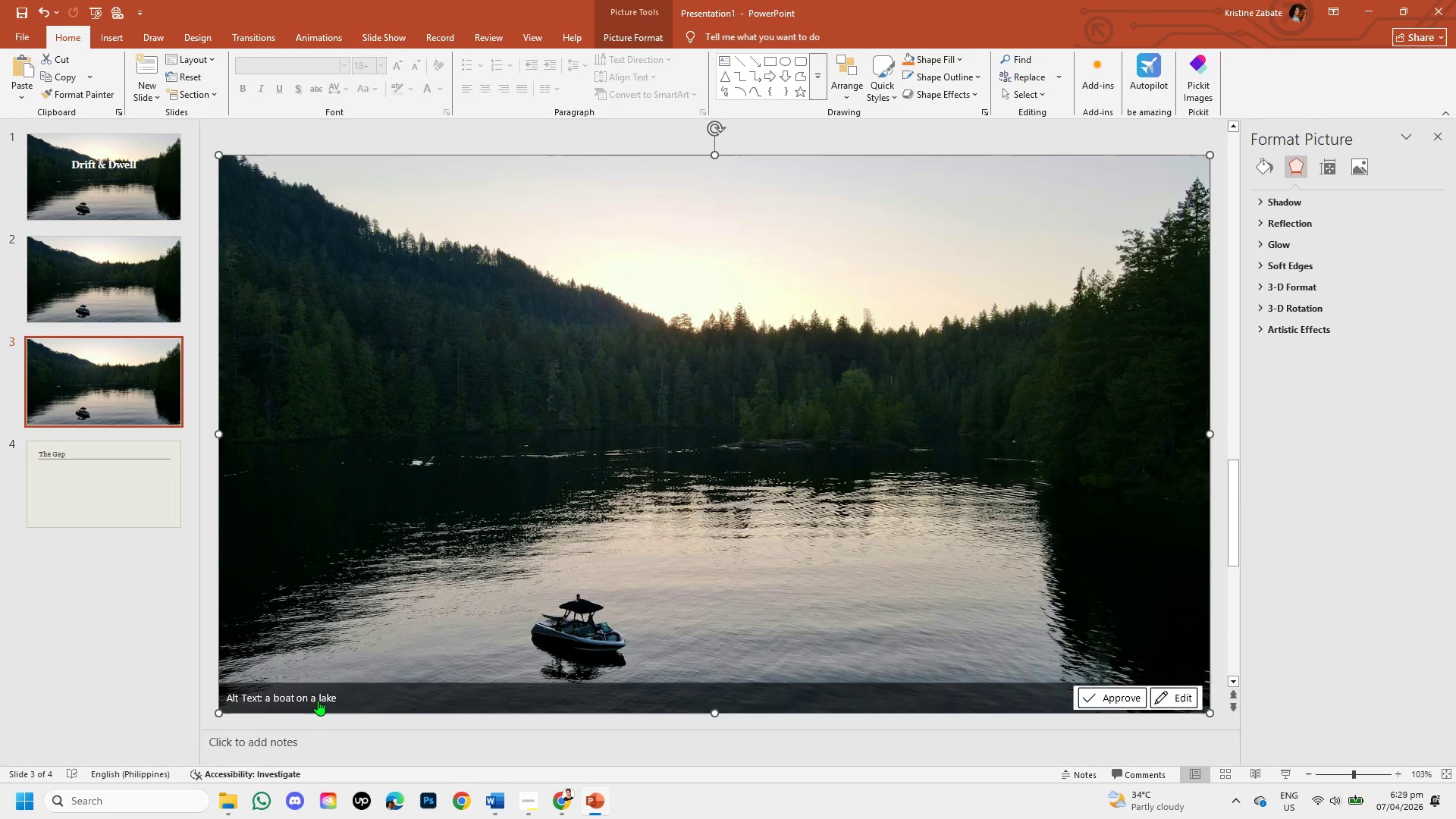 
left_click([105, 573])
 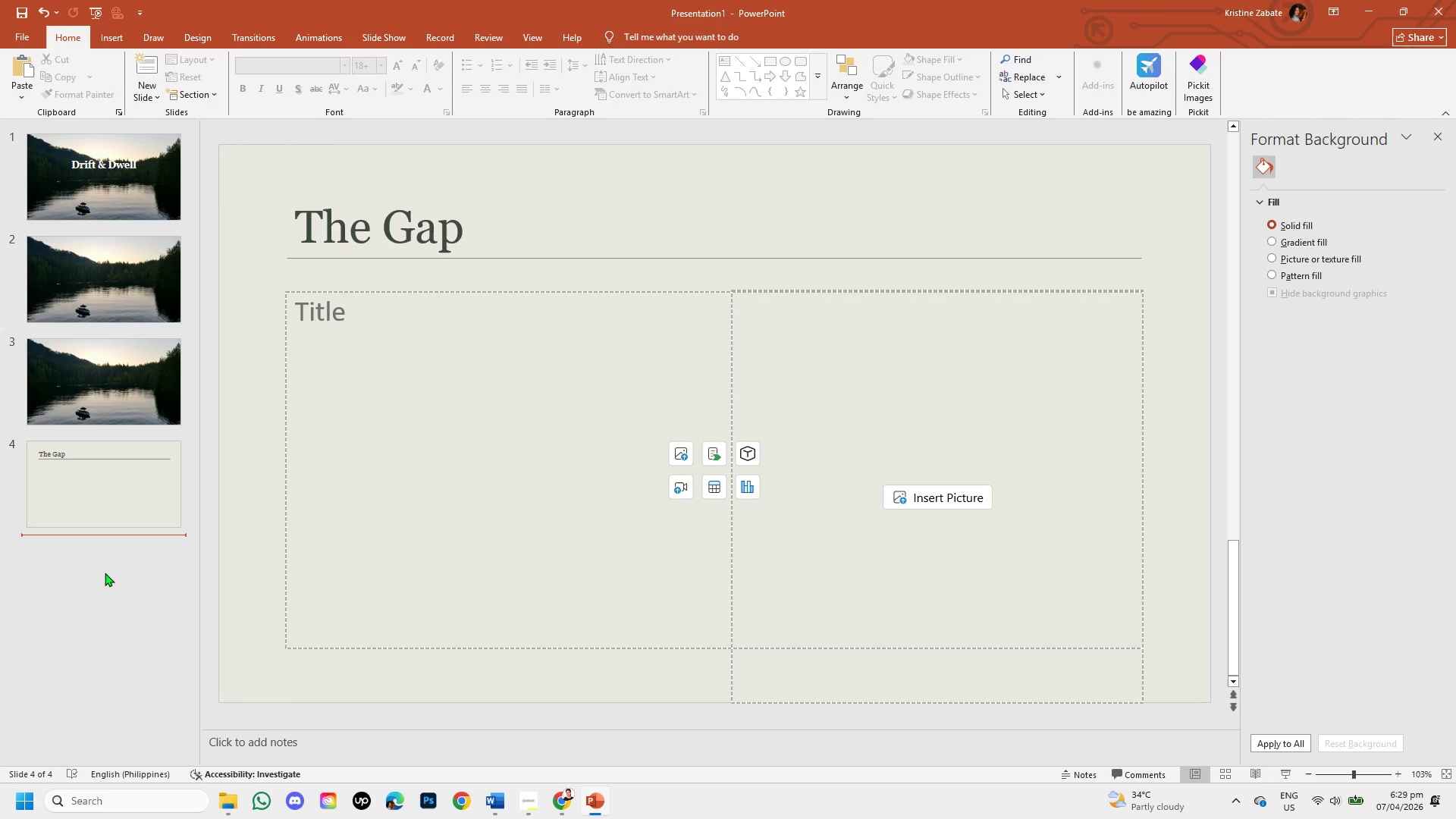 
left_click([106, 402])
 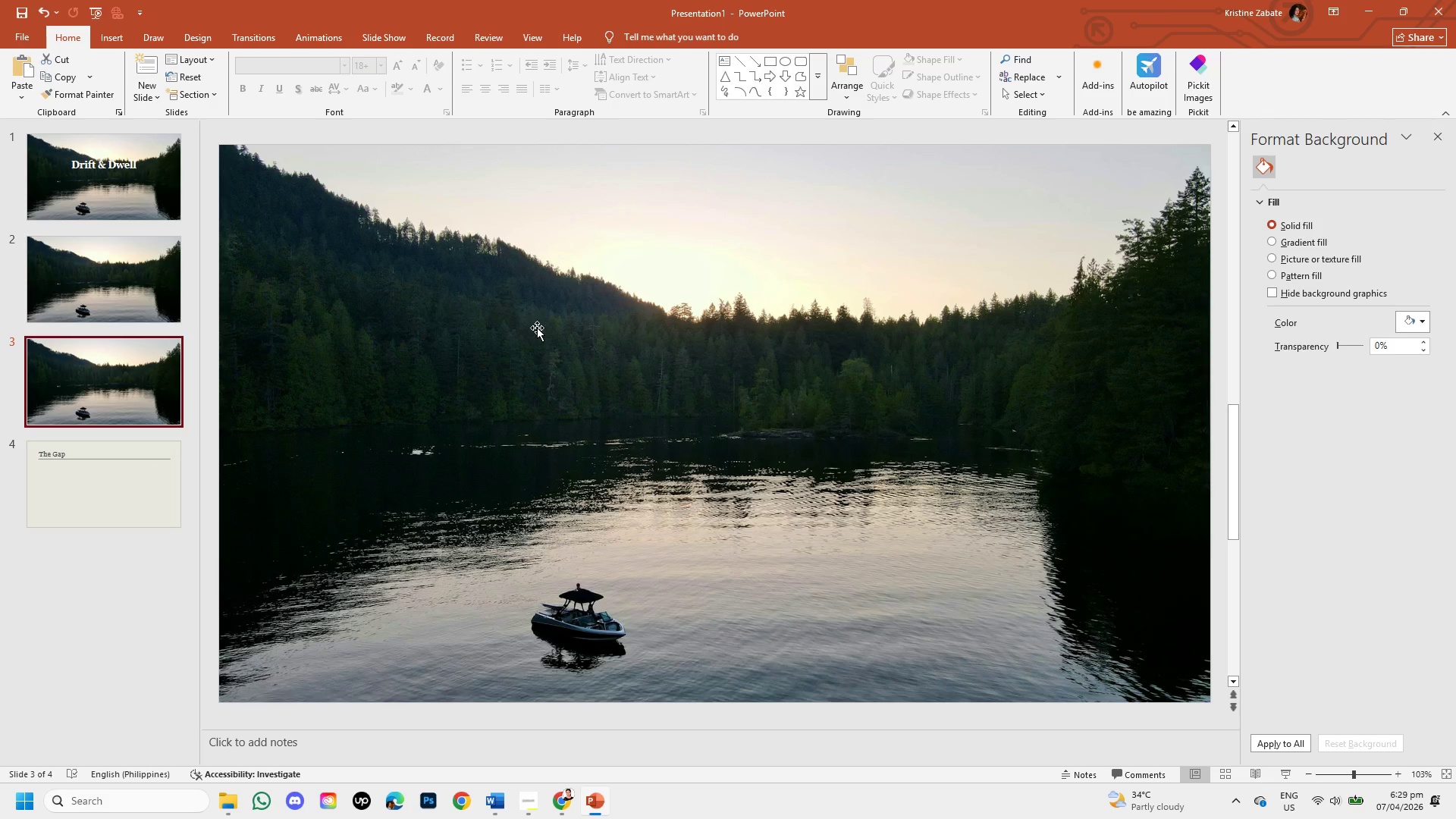 
left_click([647, 309])
 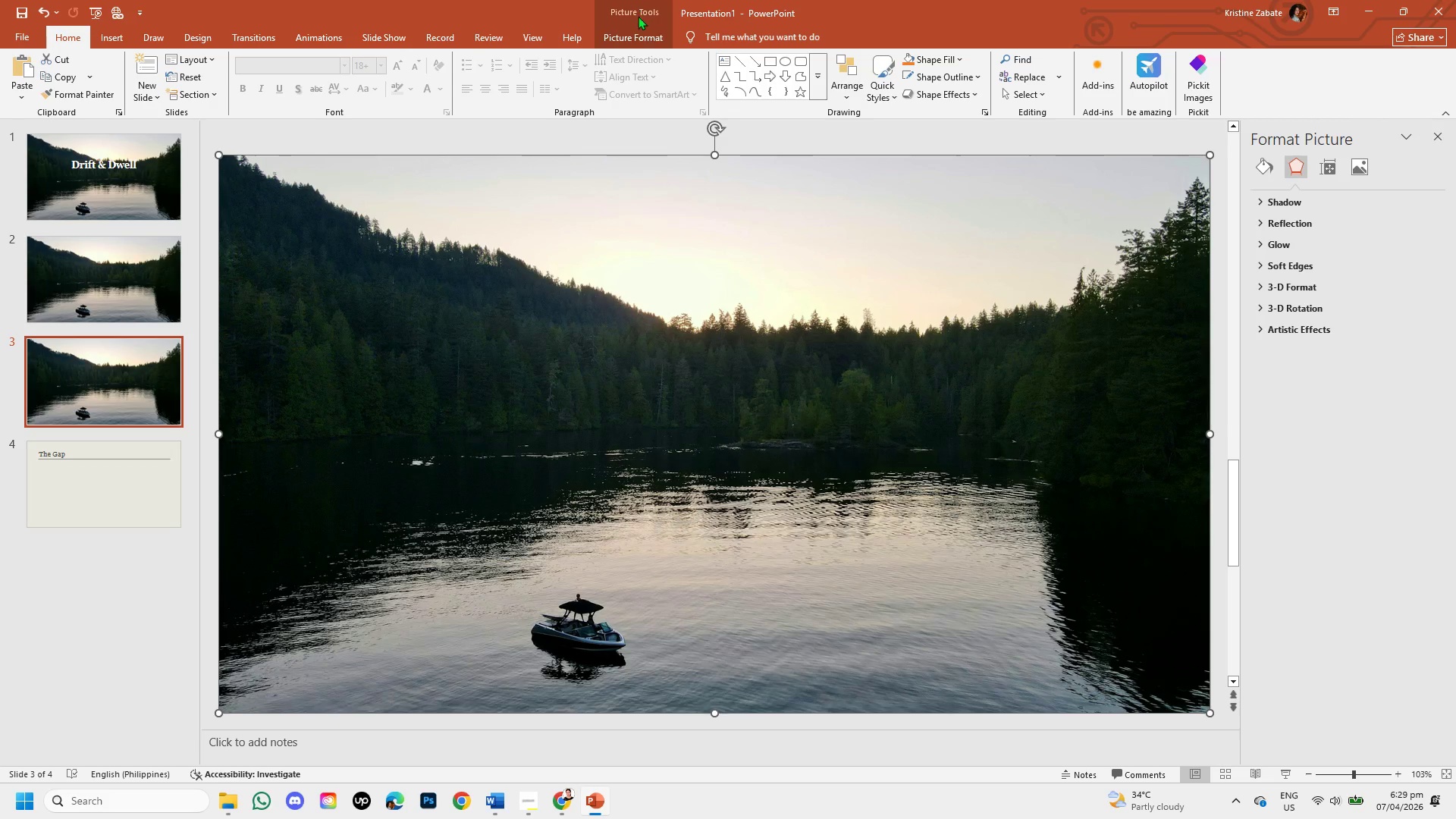 
left_click([629, 36])
 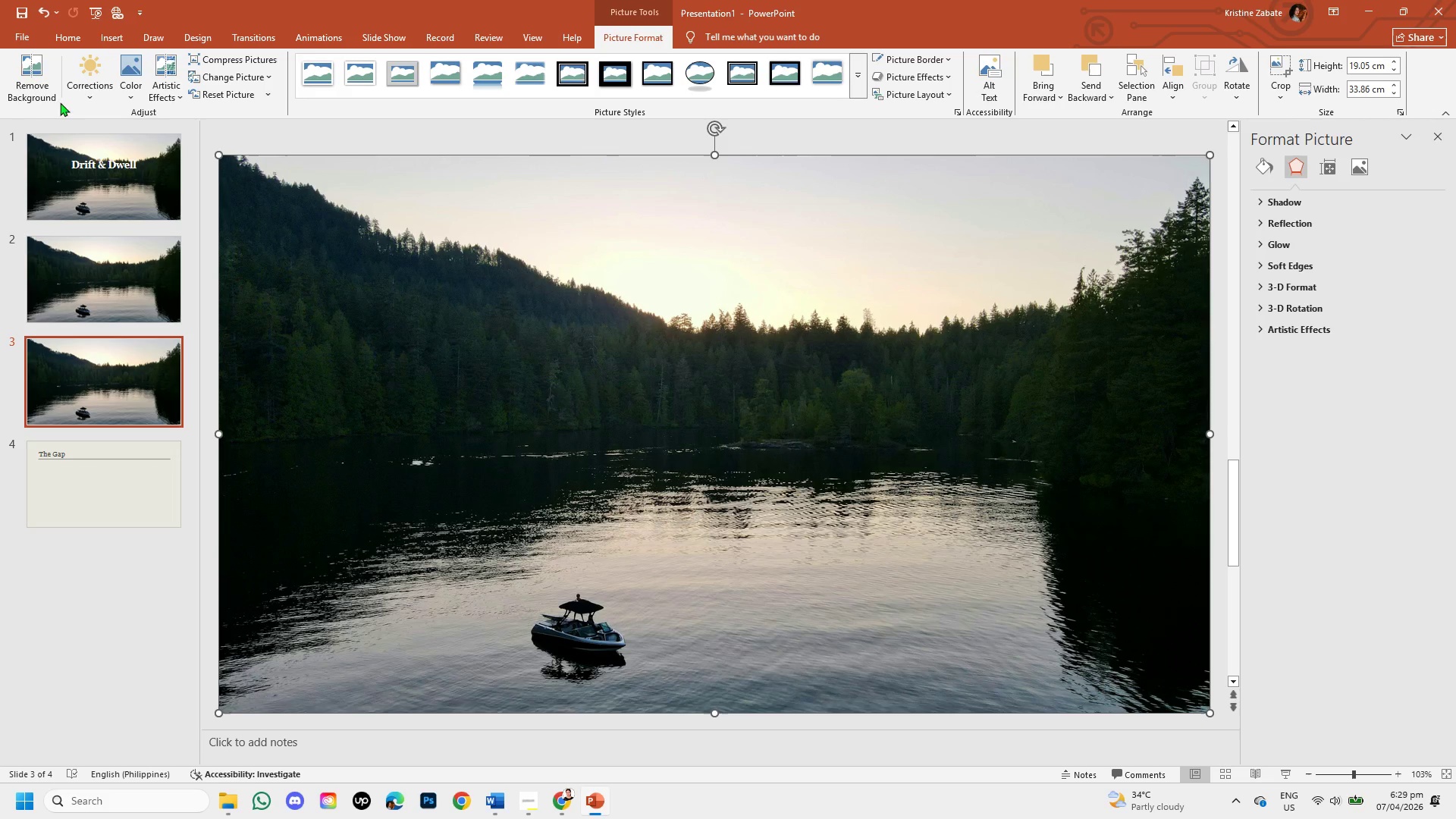 
left_click([46, 96])
 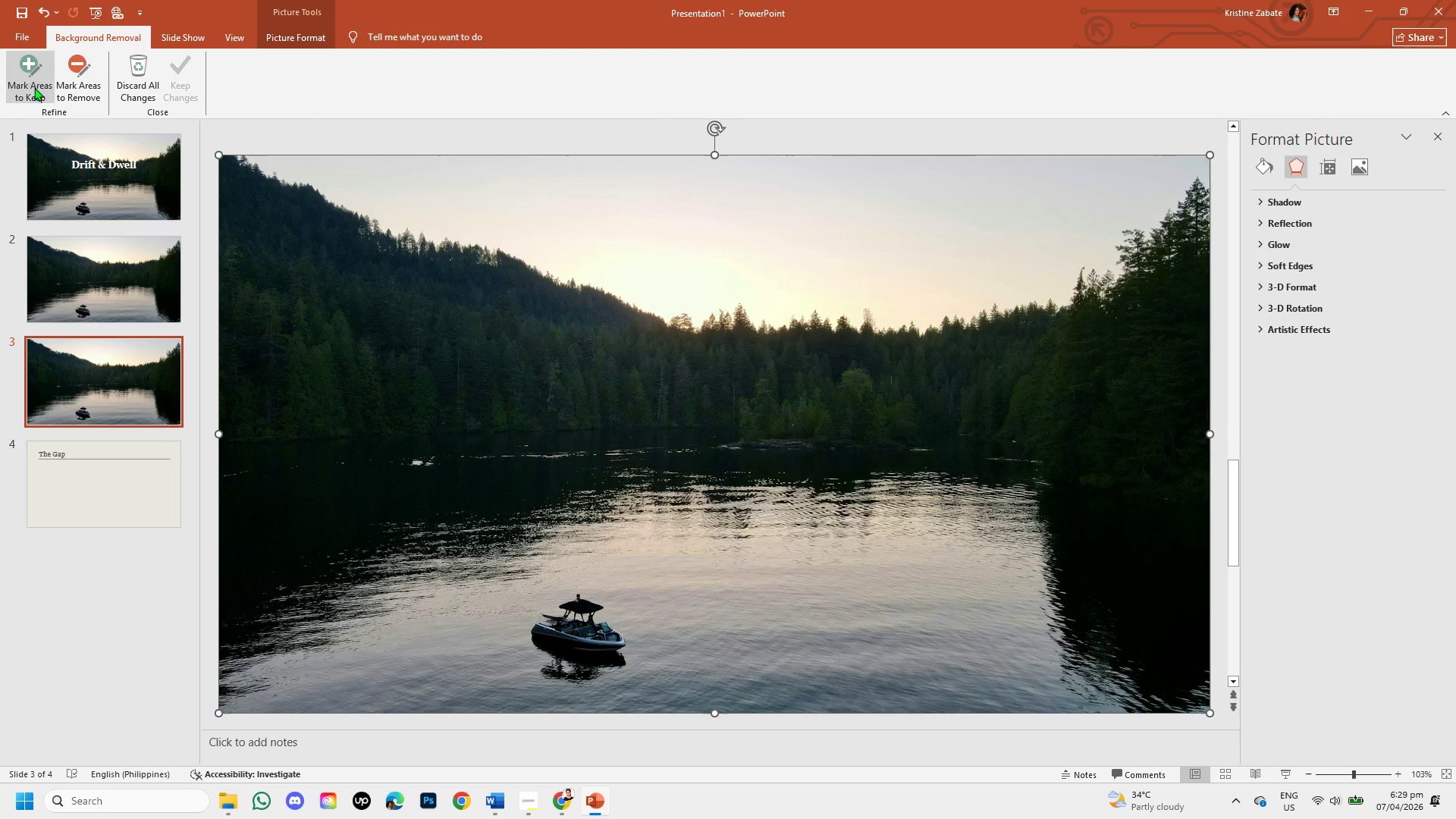 
left_click([34, 87])
 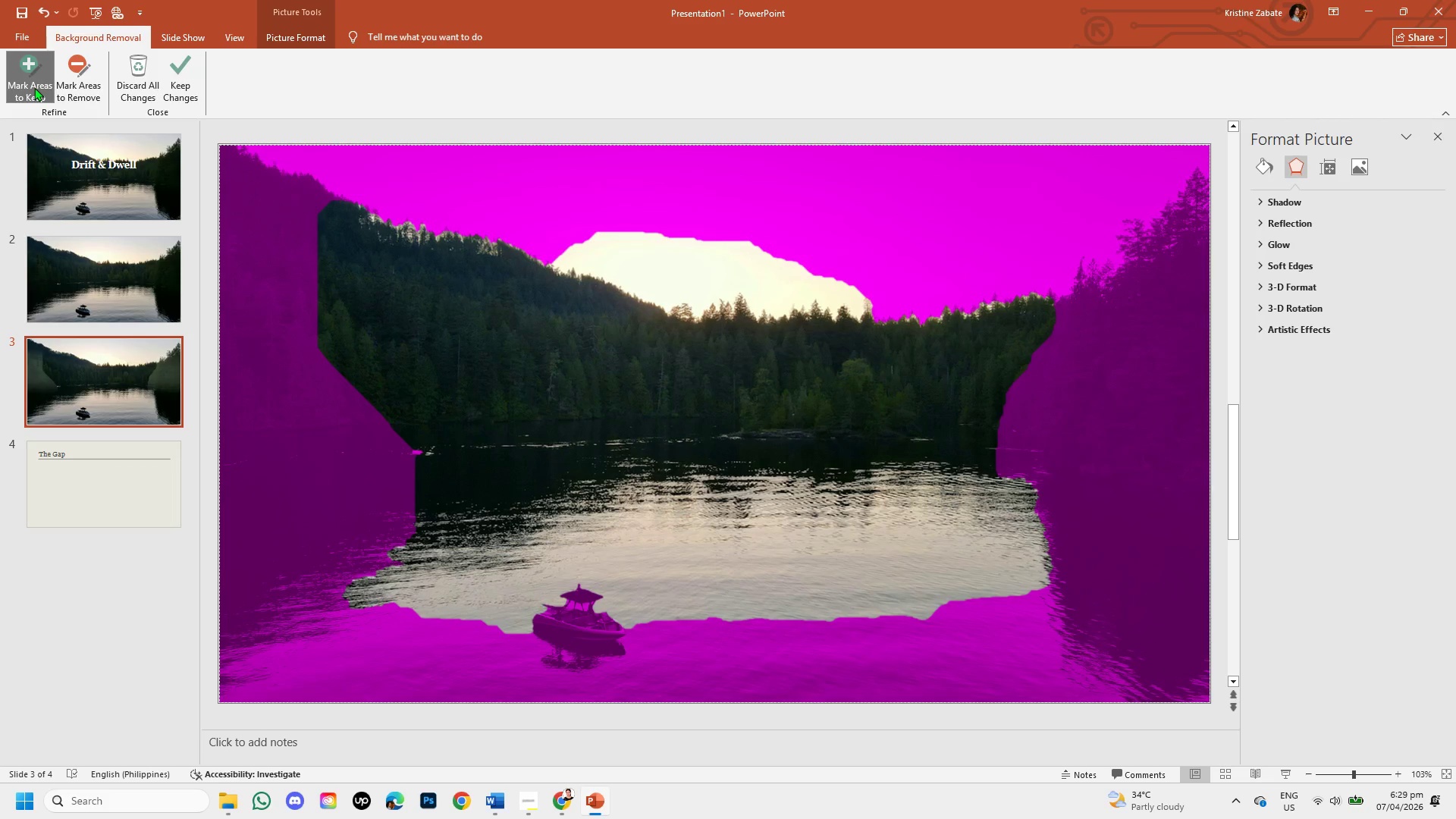 
wait(15.3)
 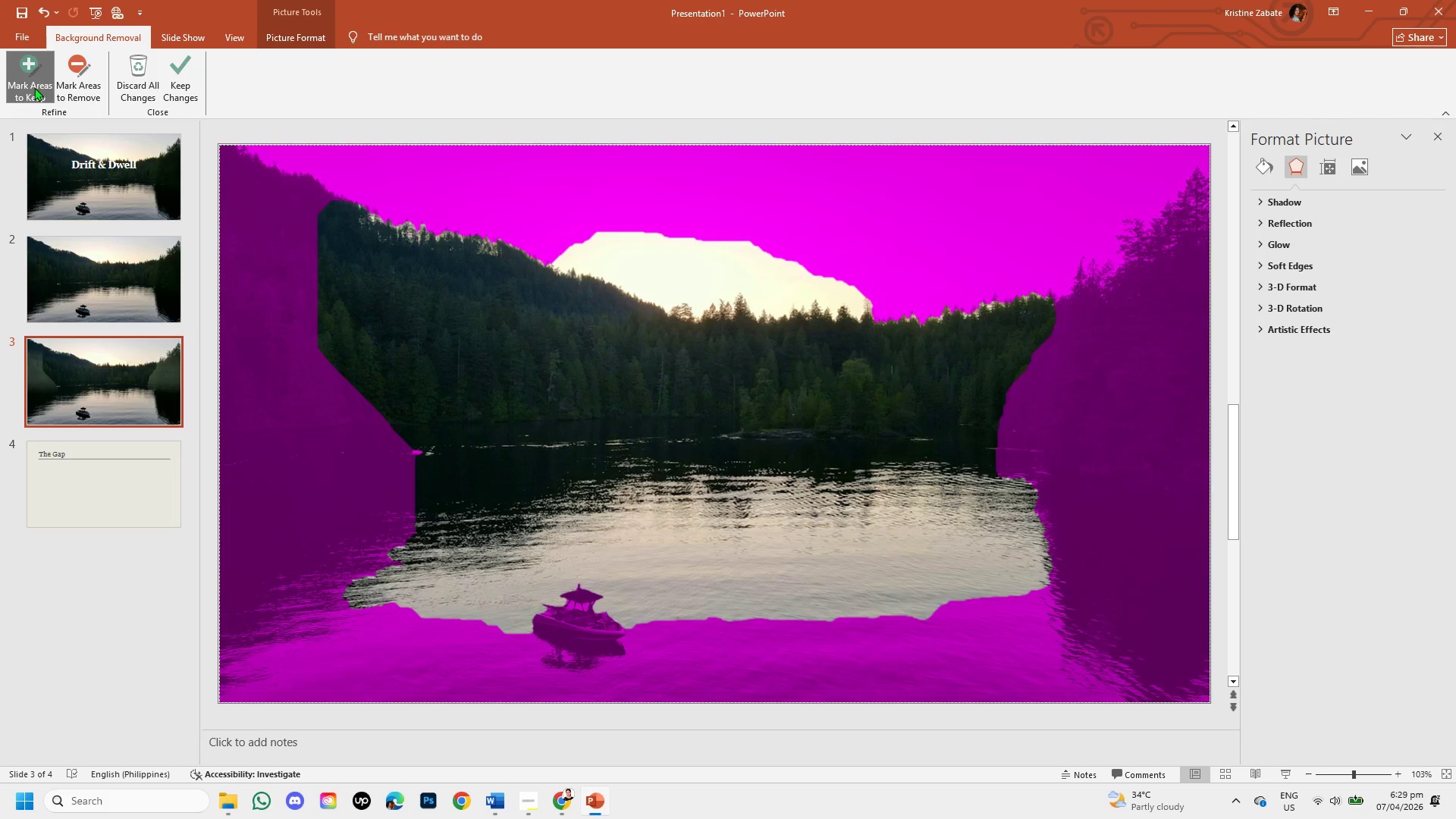 
left_click_drag(start_coordinate=[282, 194], to_coordinate=[300, 534])
 